 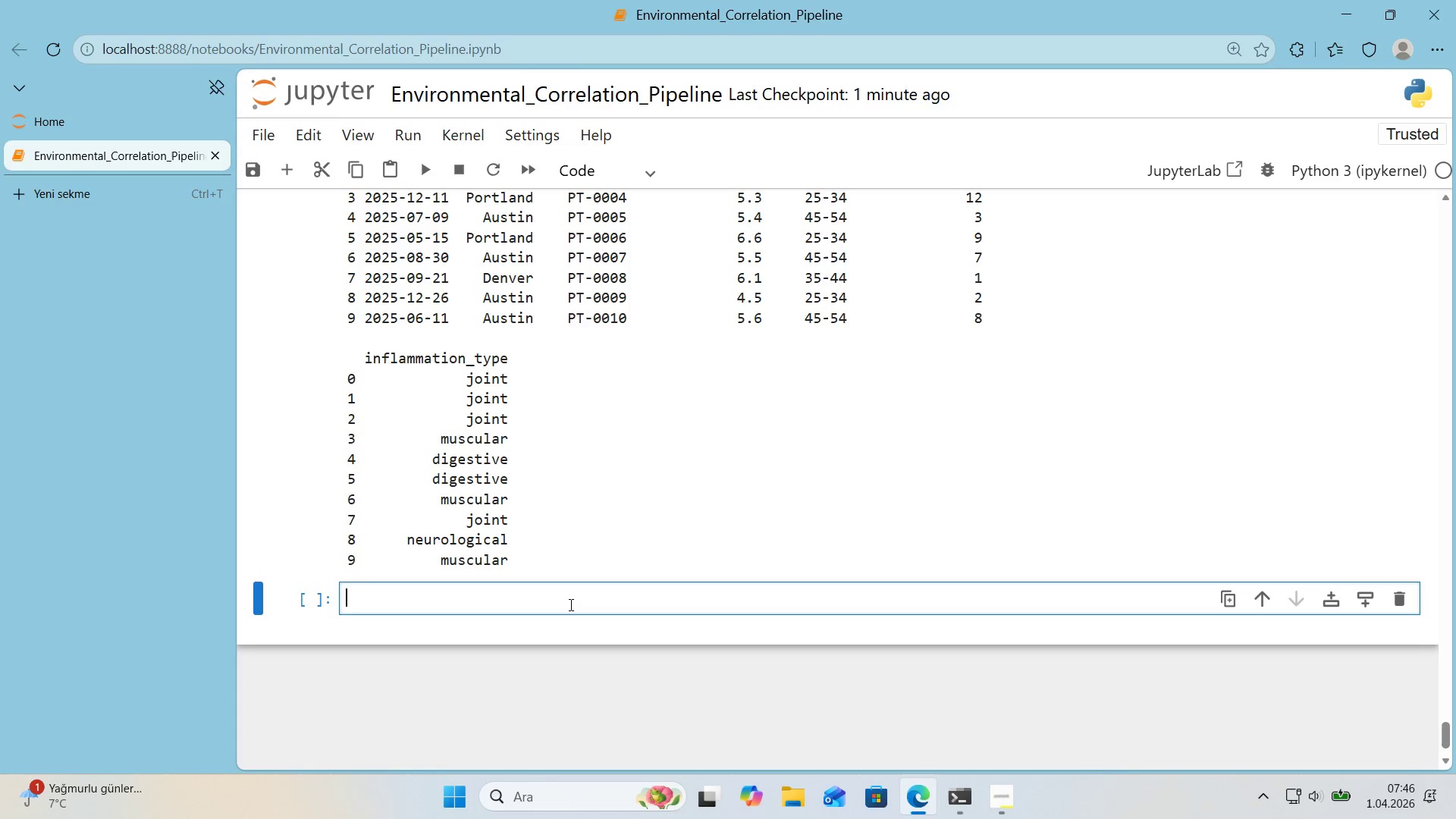 
key(Alt+Control+AltRight)
 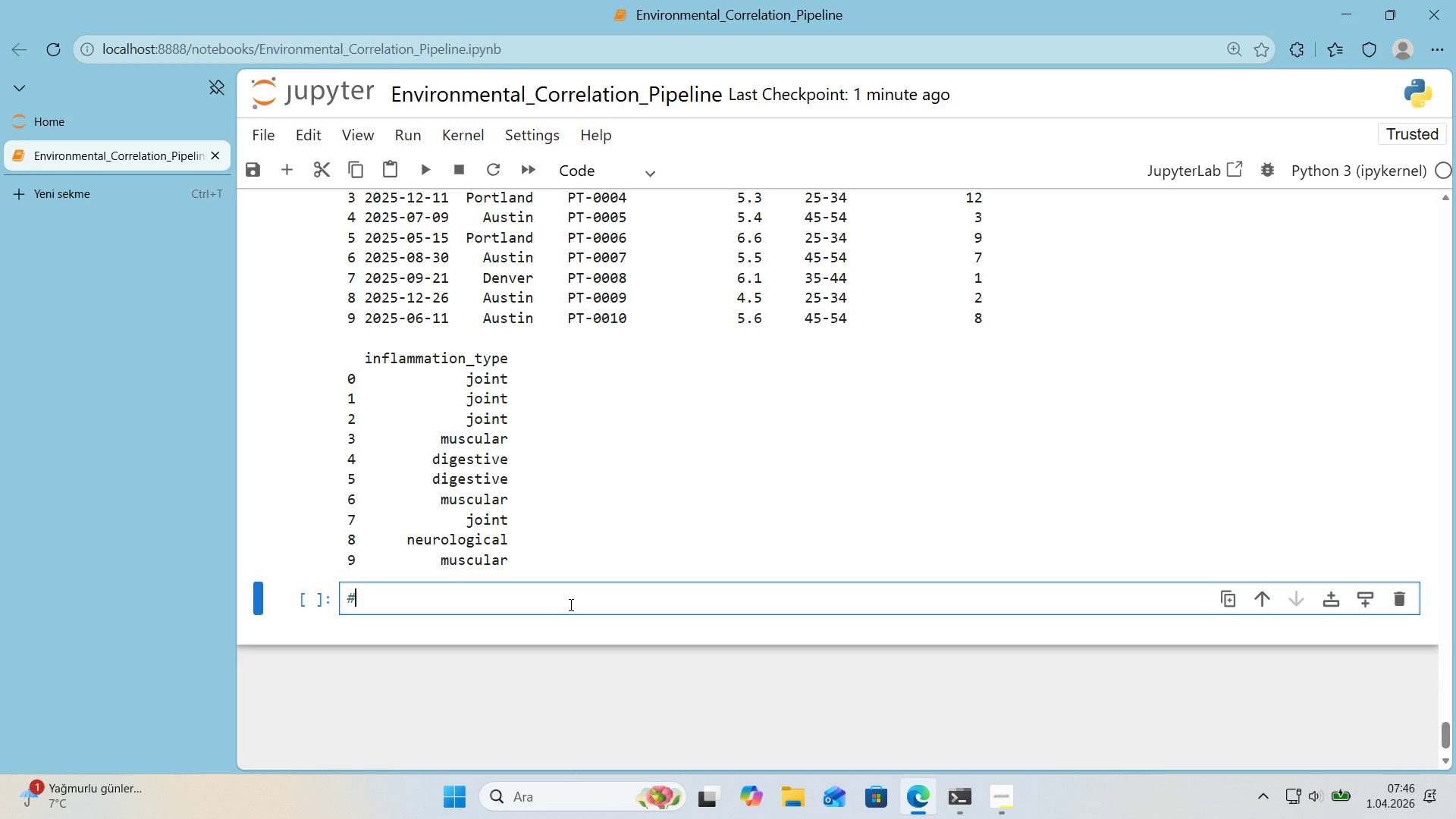 
key(Control+ControlLeft)
 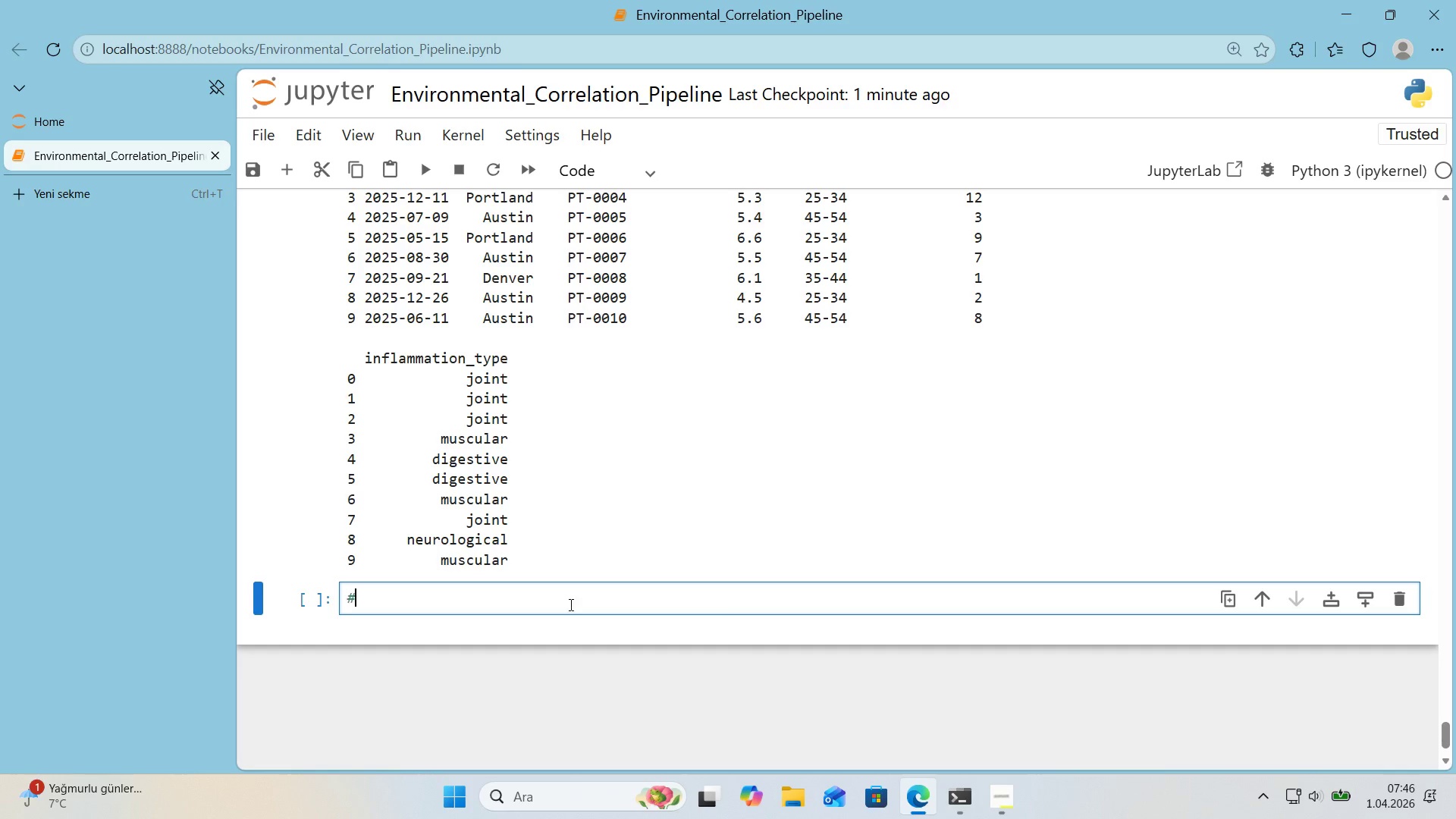 
key(Alt+Control+3)
 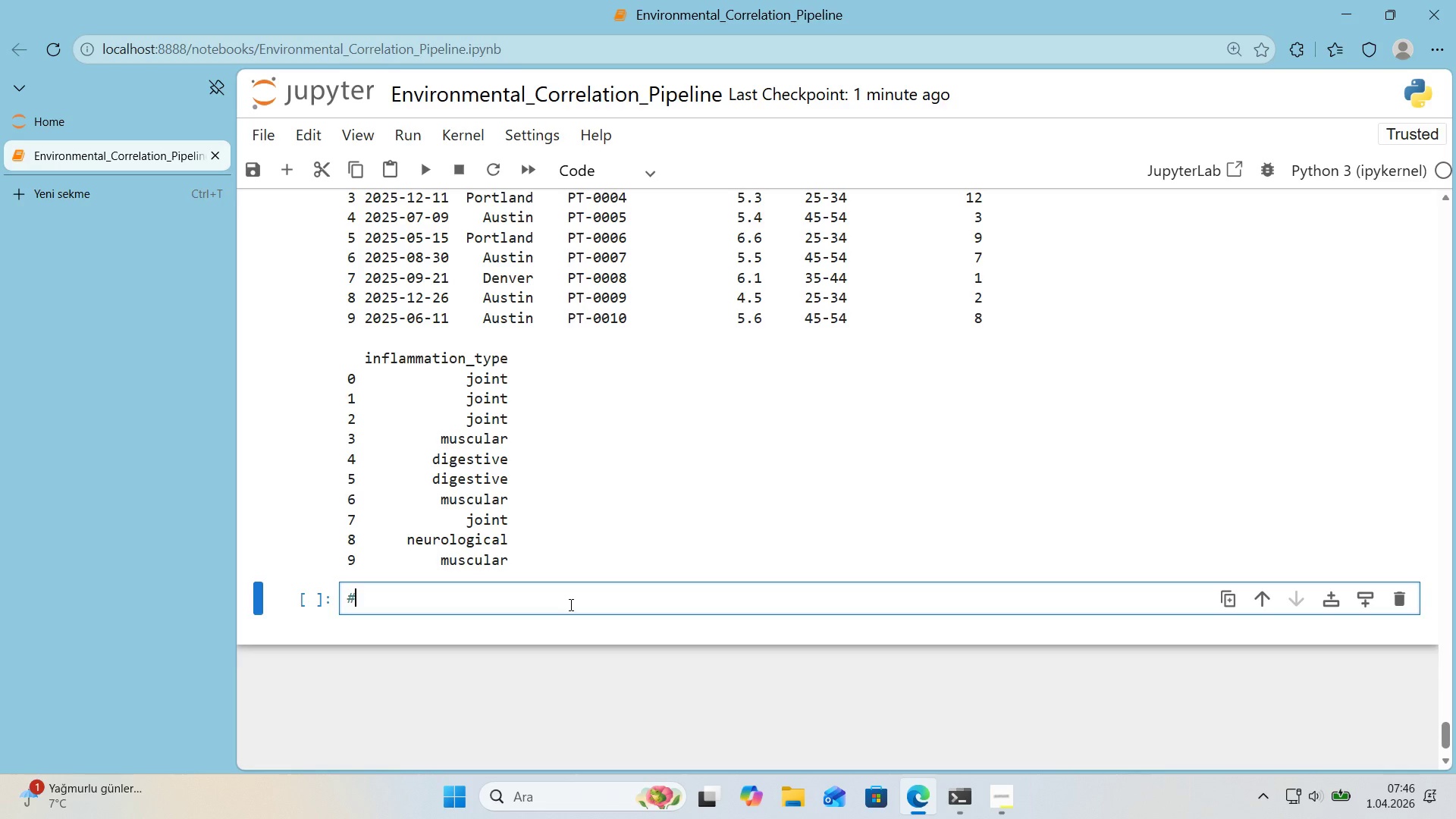 
key(Enter)
 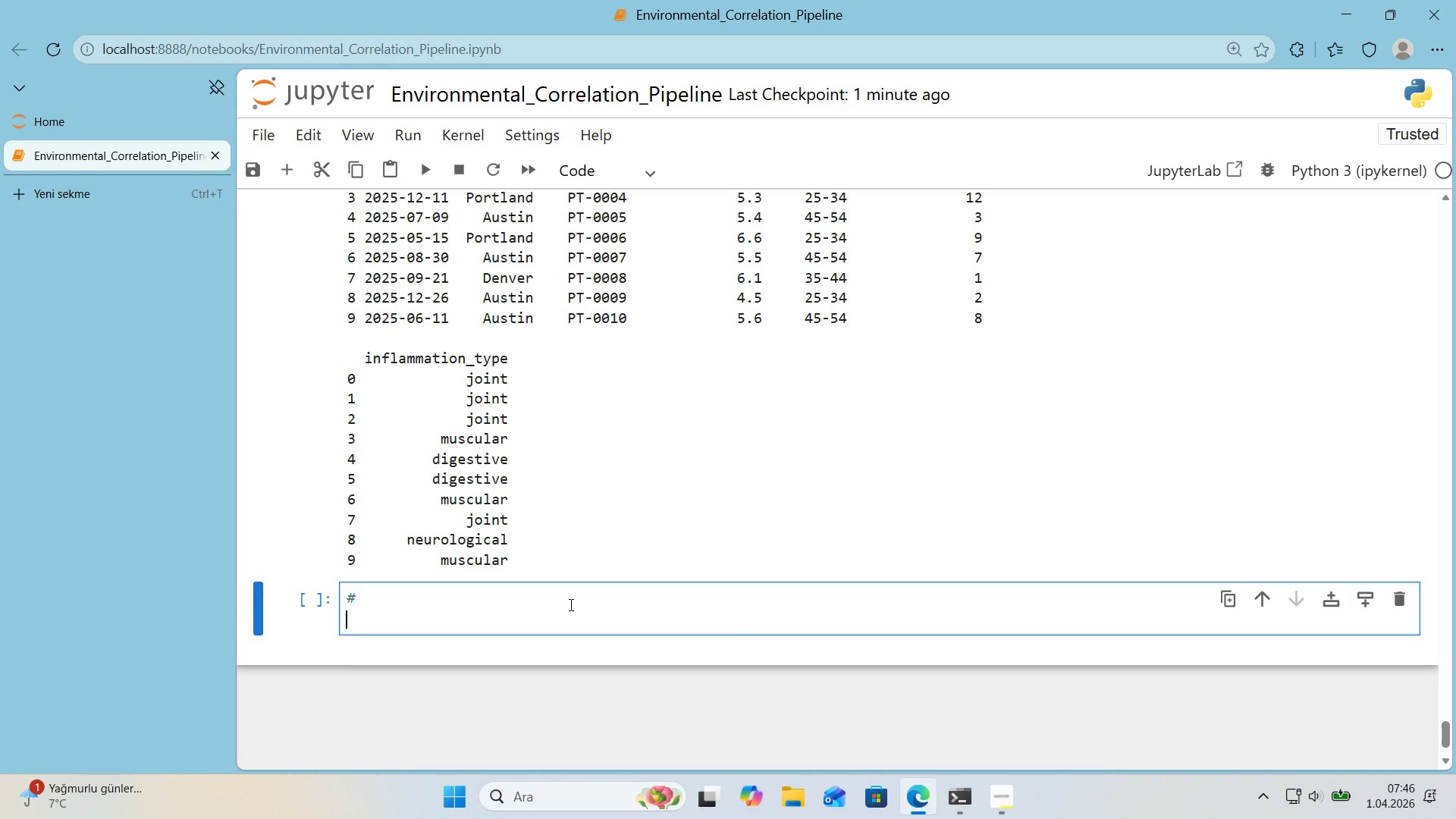 
key(Control+ControlLeft)
 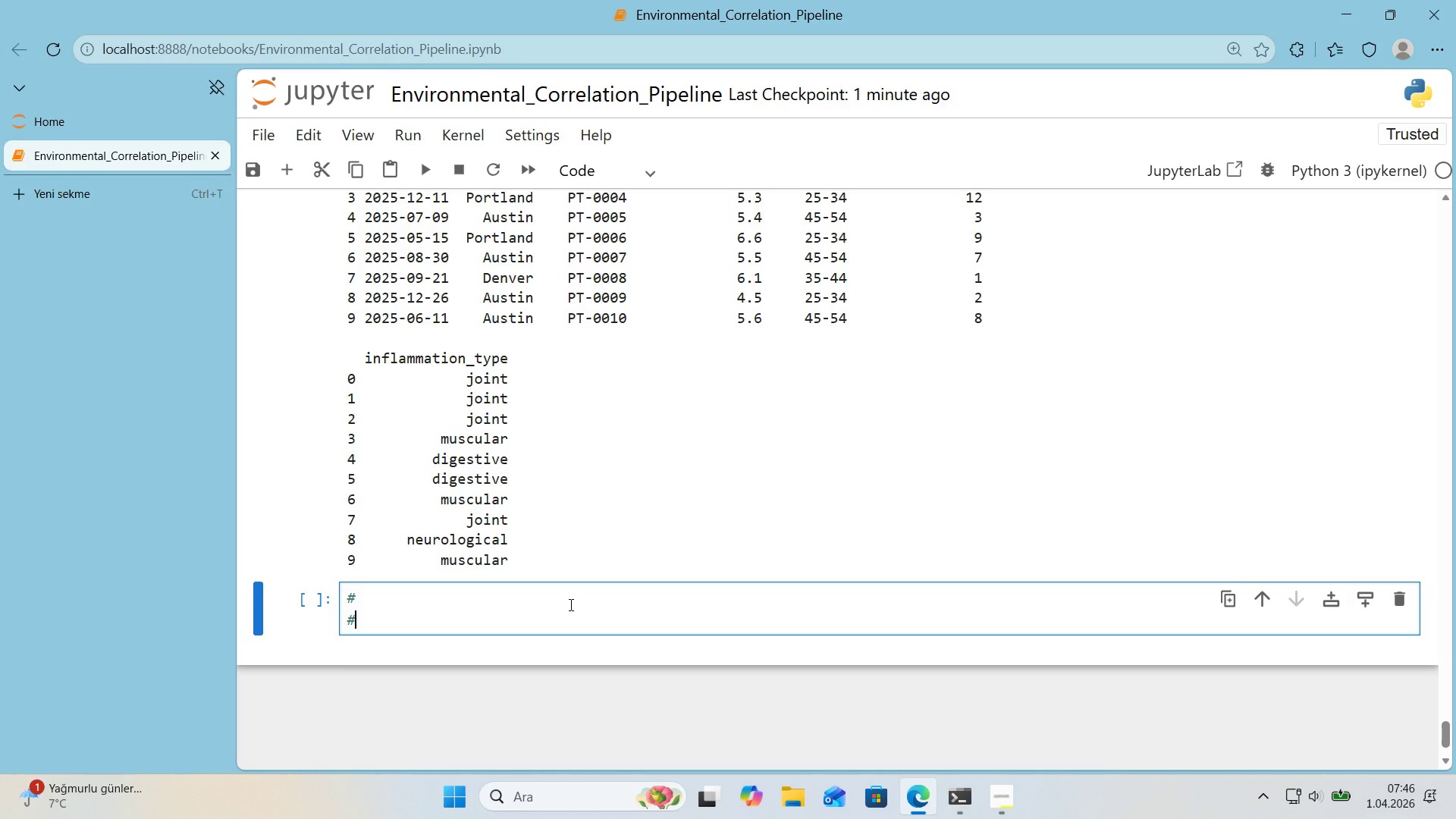 
key(Alt+Control+AltRight)
 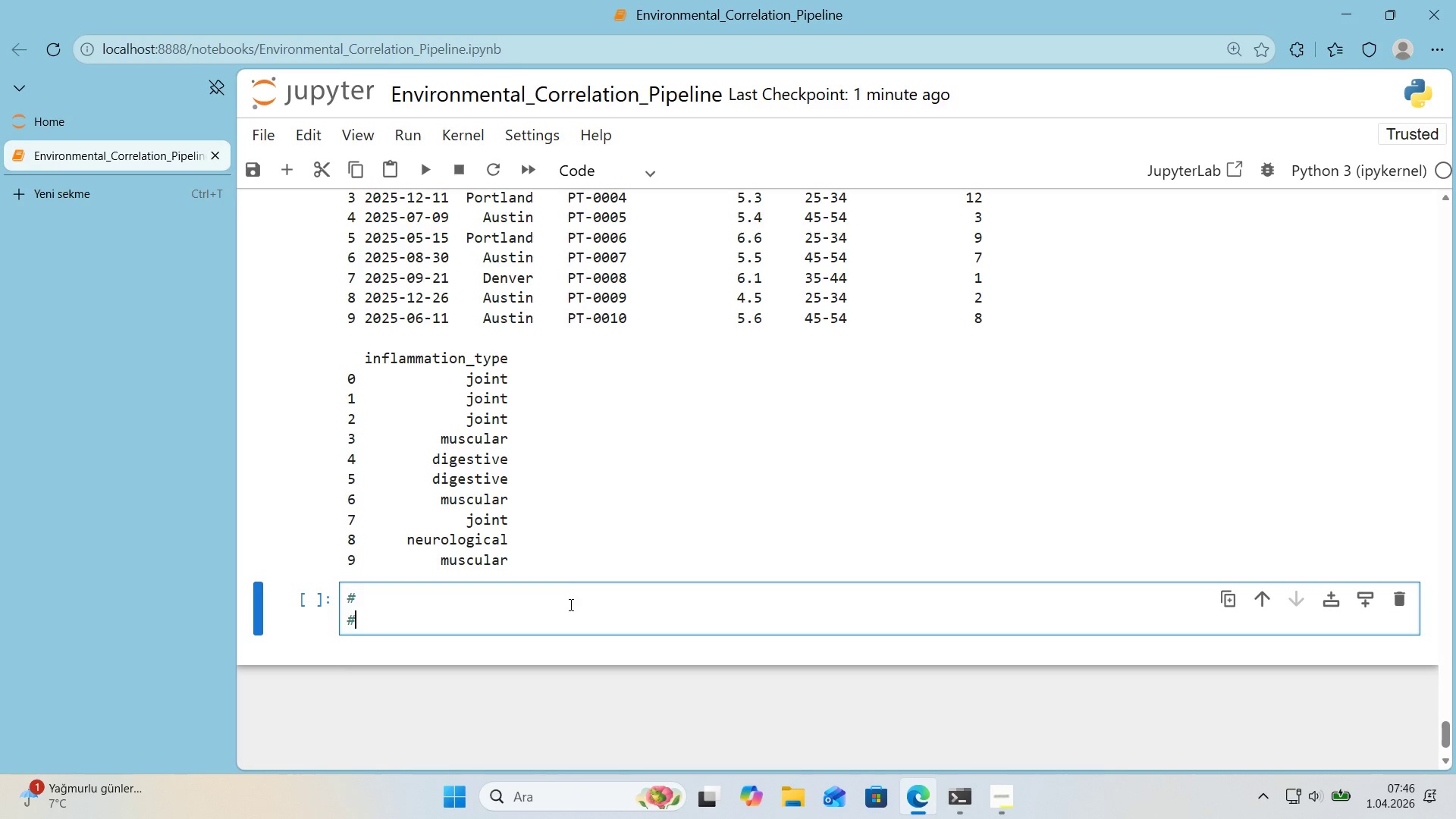 
key(Alt+Control+3)
 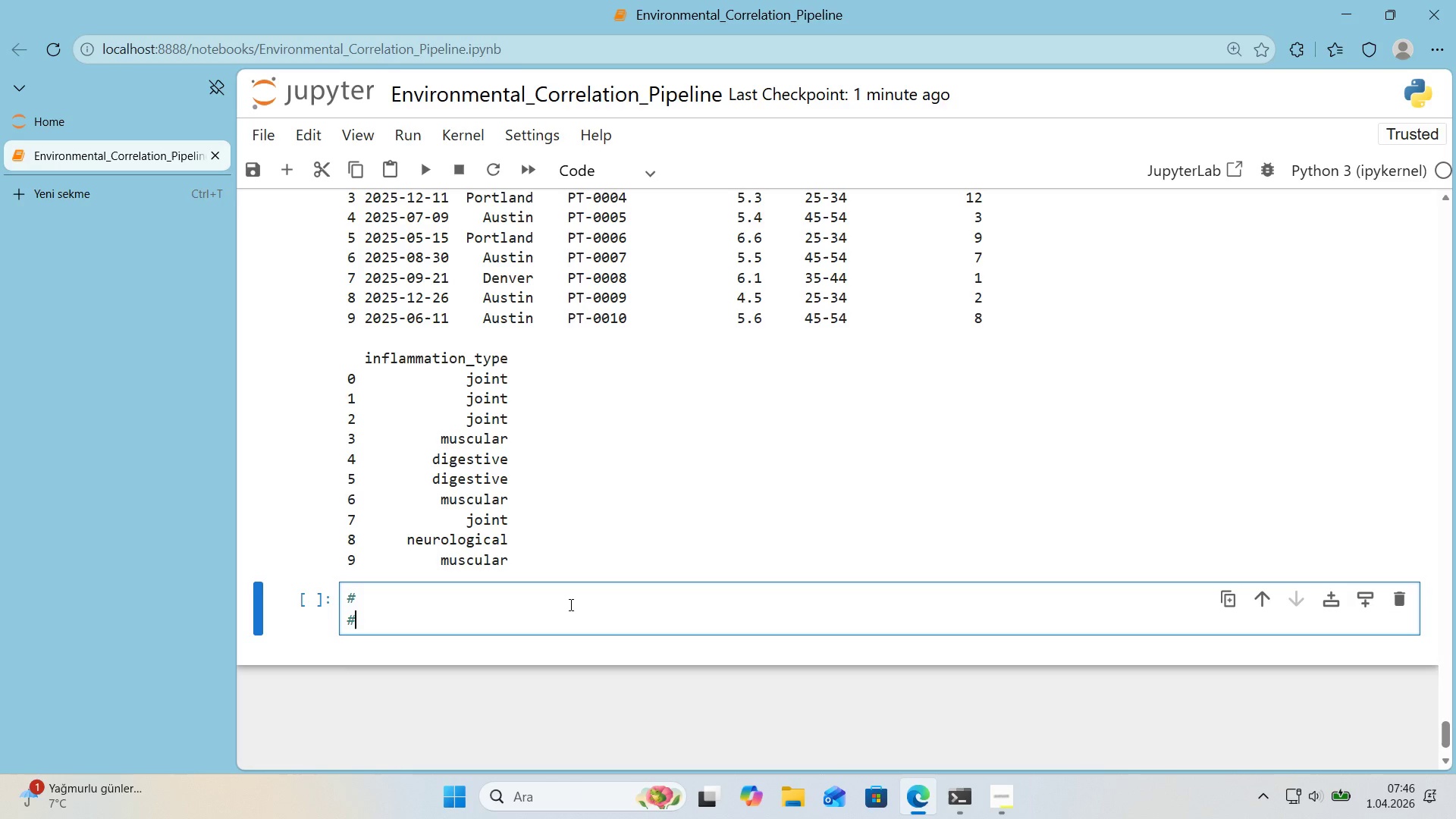 
type( PATIENT DATA OVERVIEW)
 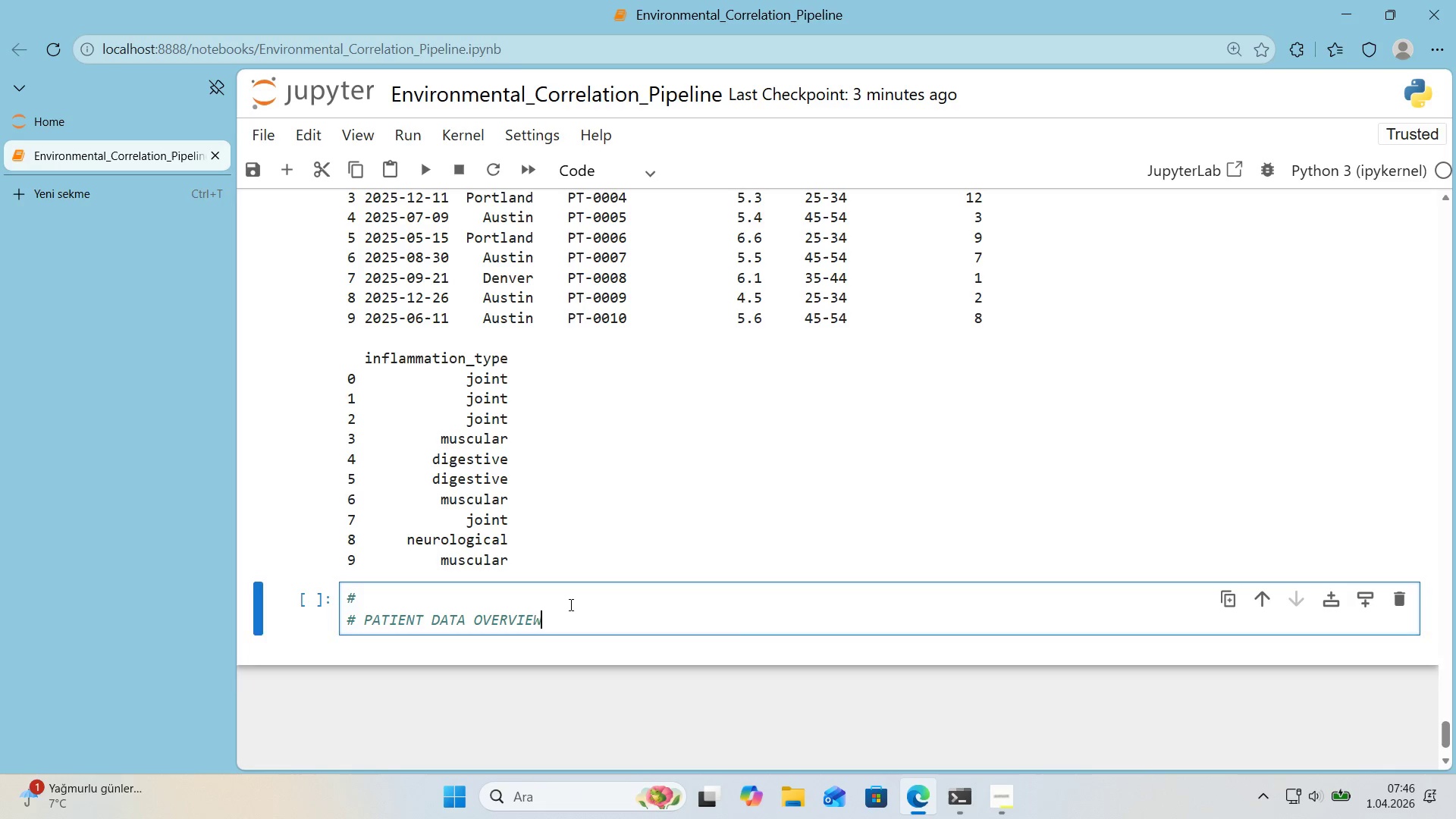 
key(Enter)
 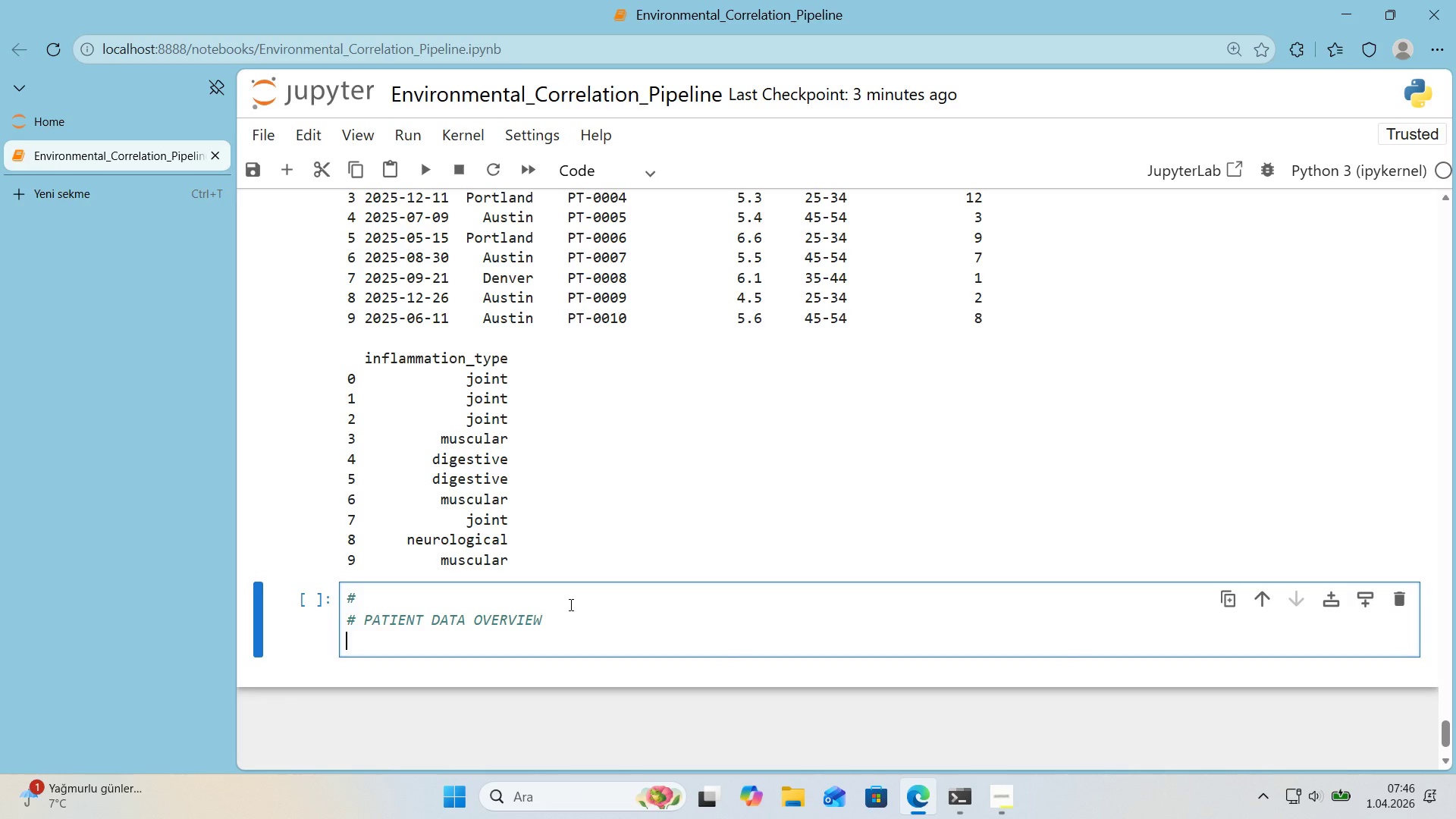 
key(Control+ControlLeft)
 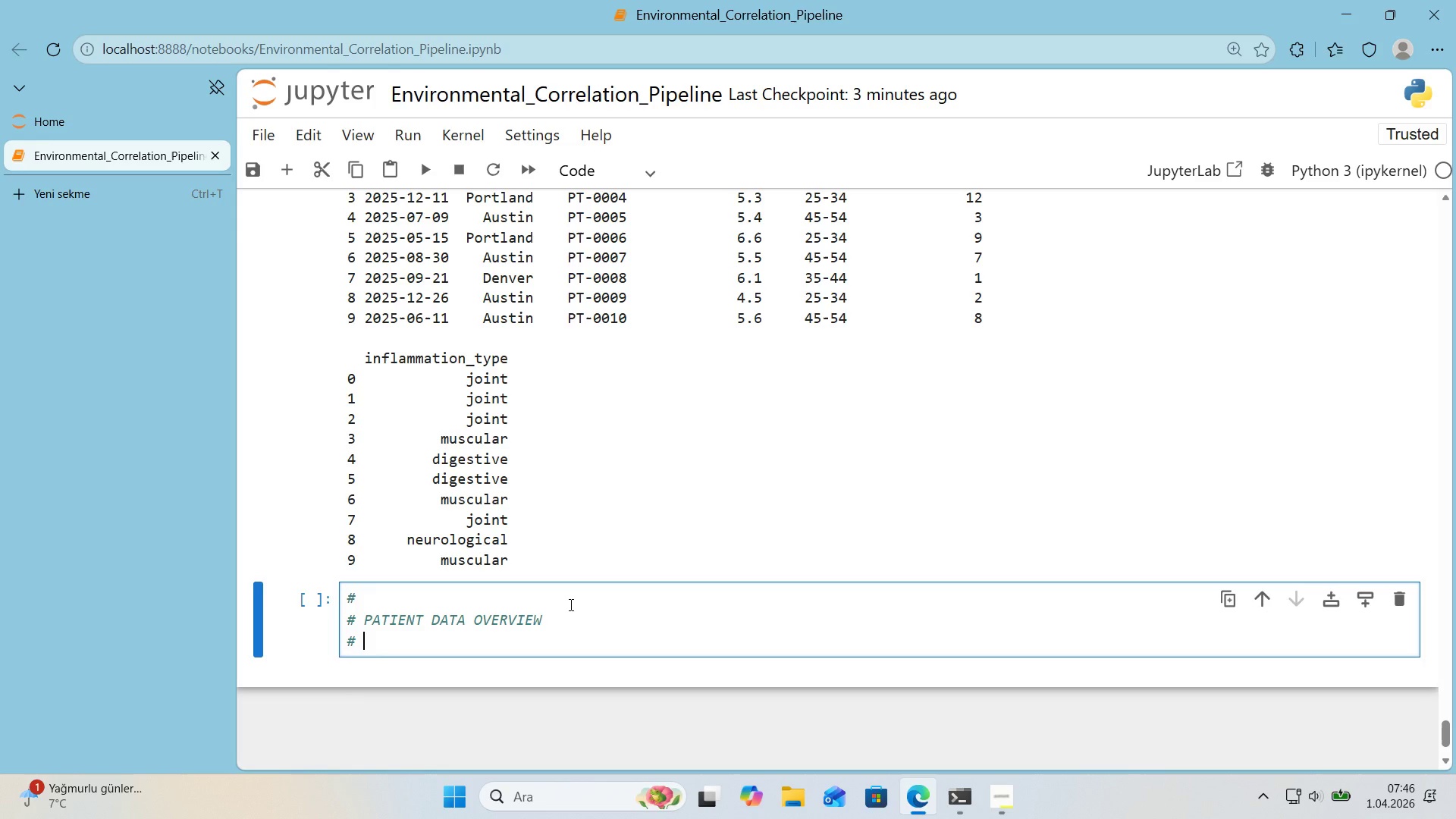 
key(Alt+Control+AltRight)
 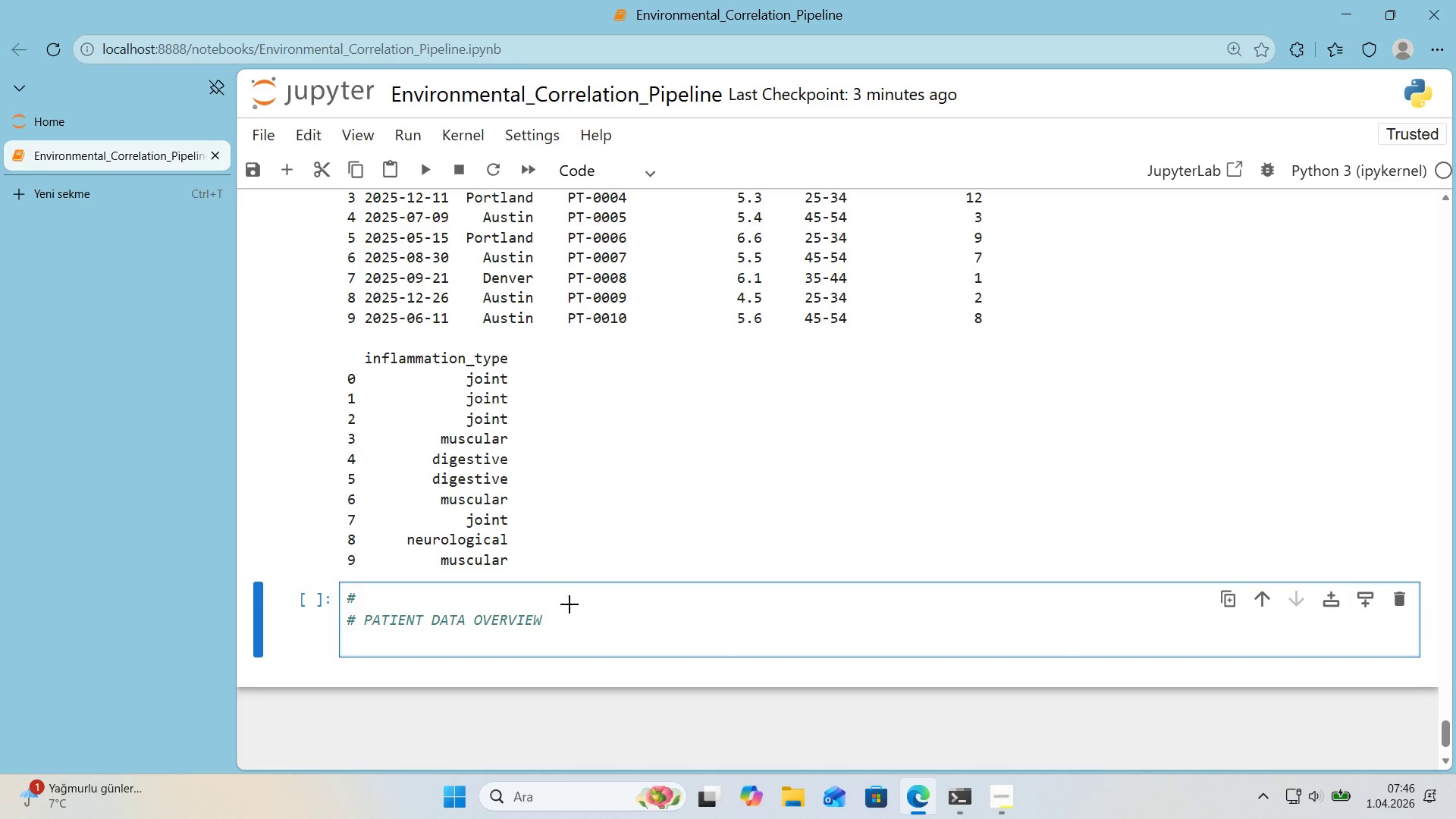 
key(Alt+Control+3)
 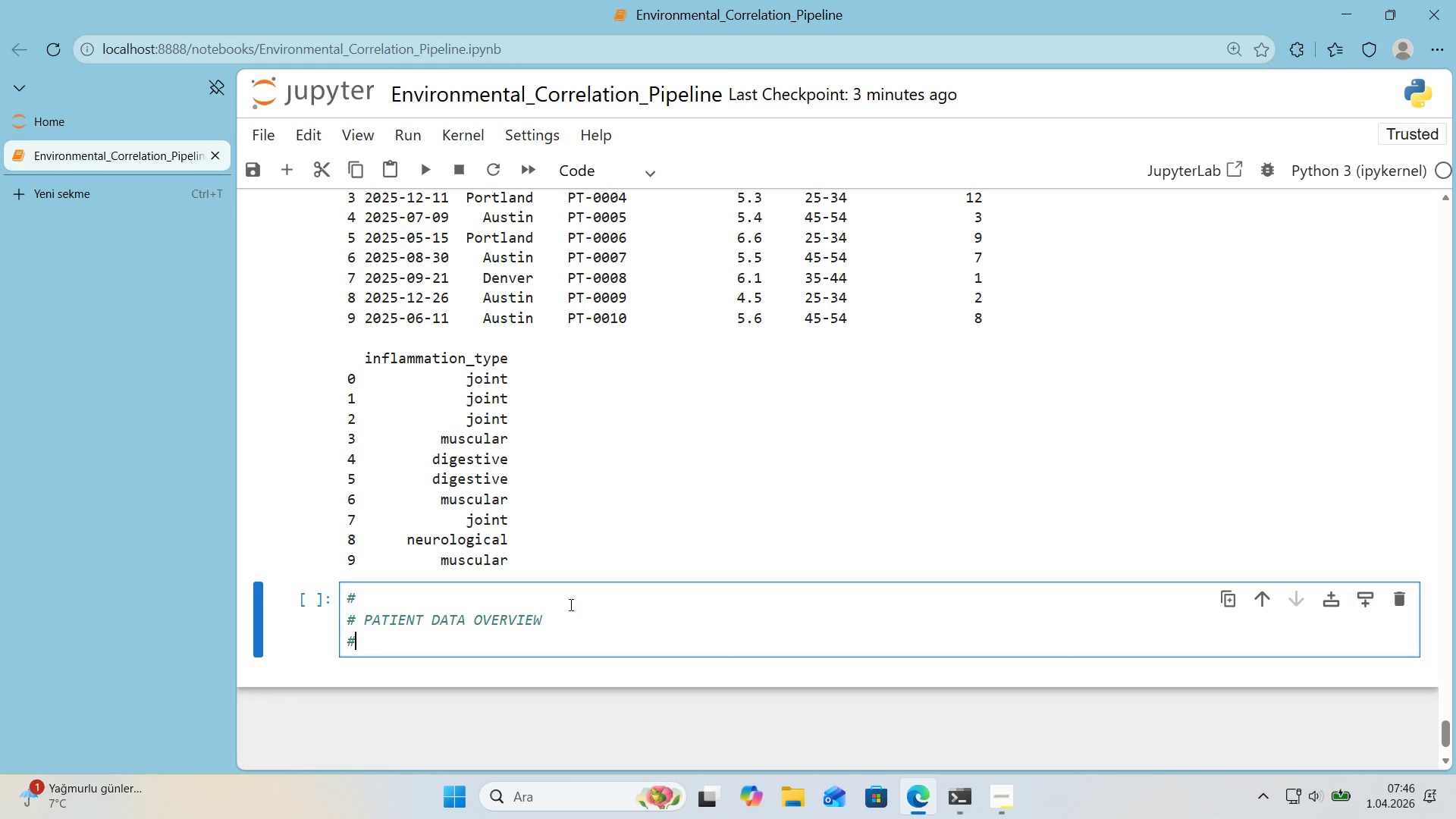 
key(Space)
 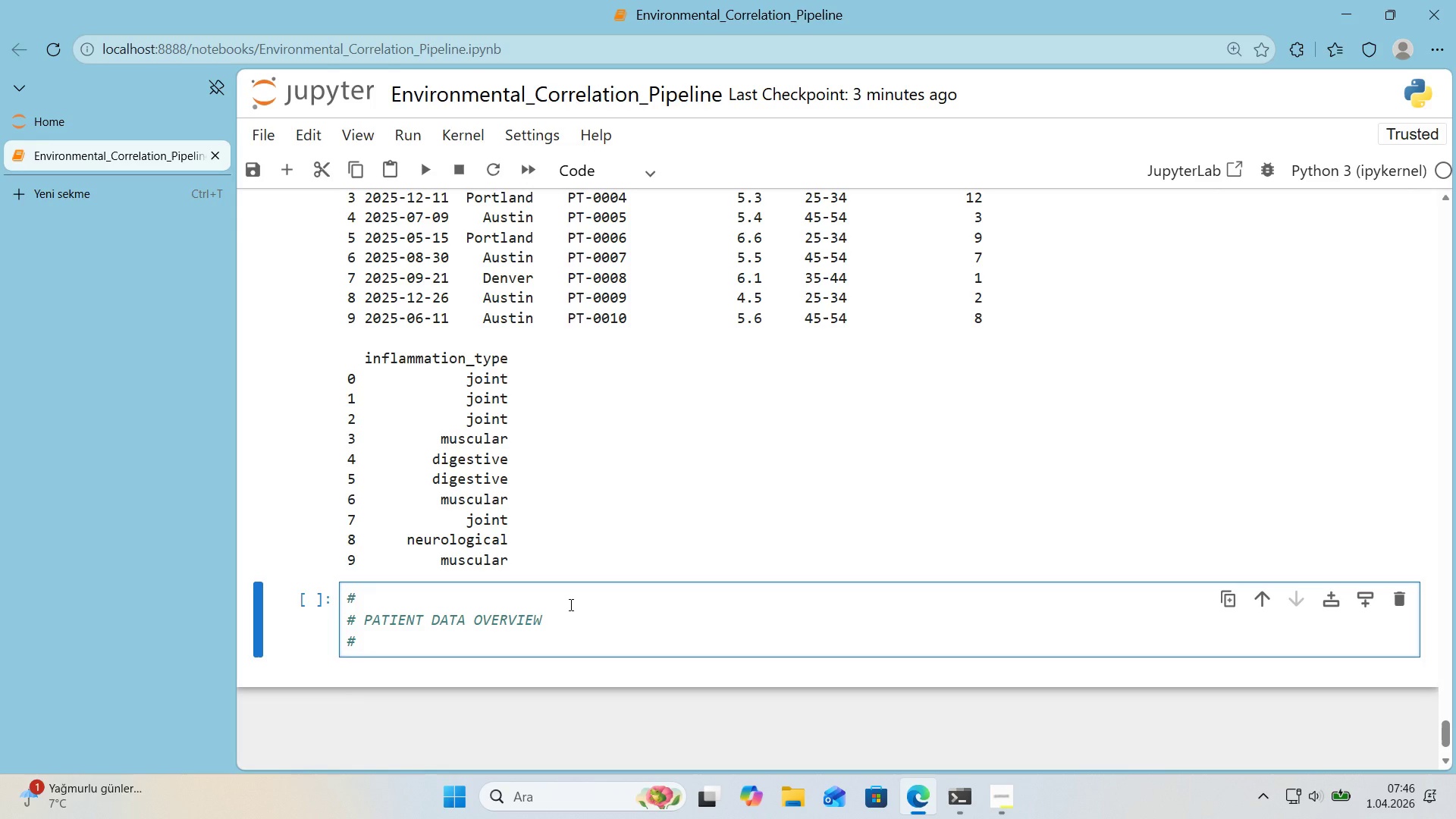 
wait(8.33)
 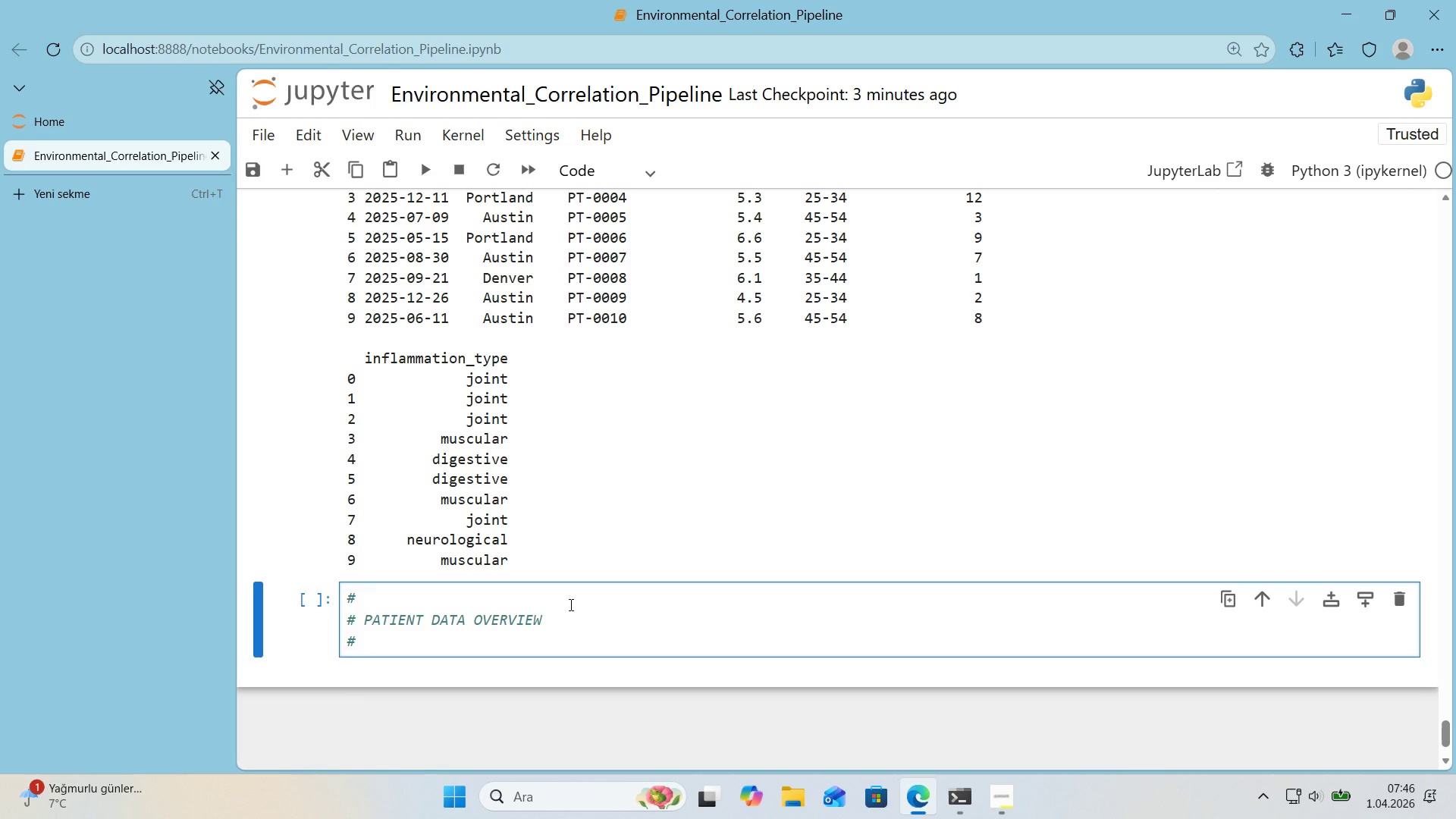 
scroll: coordinate [533, 502], scroll_direction: up, amount: 19.0
 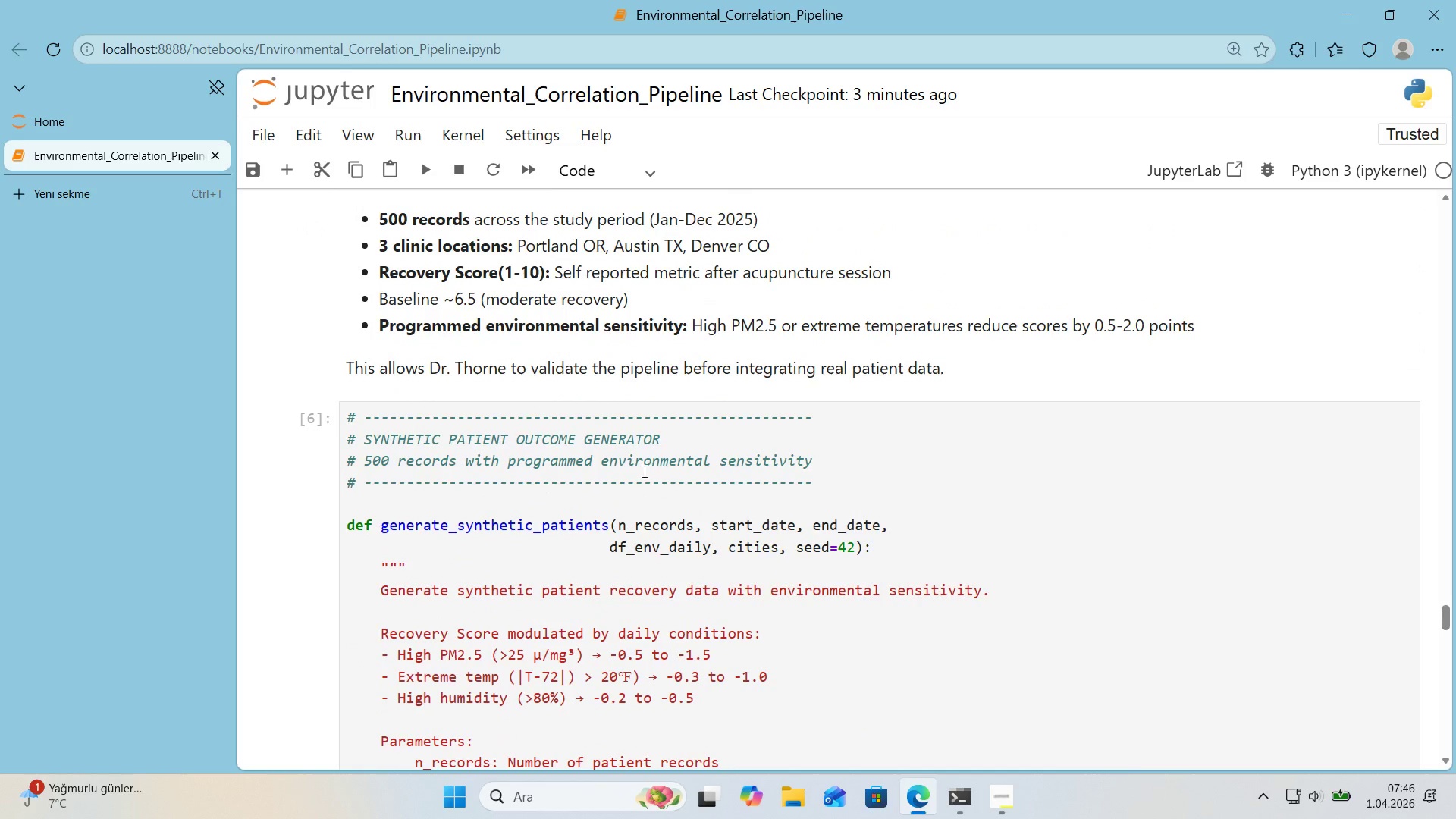 
left_click_drag(start_coordinate=[818, 419], to_coordinate=[271, 418])
 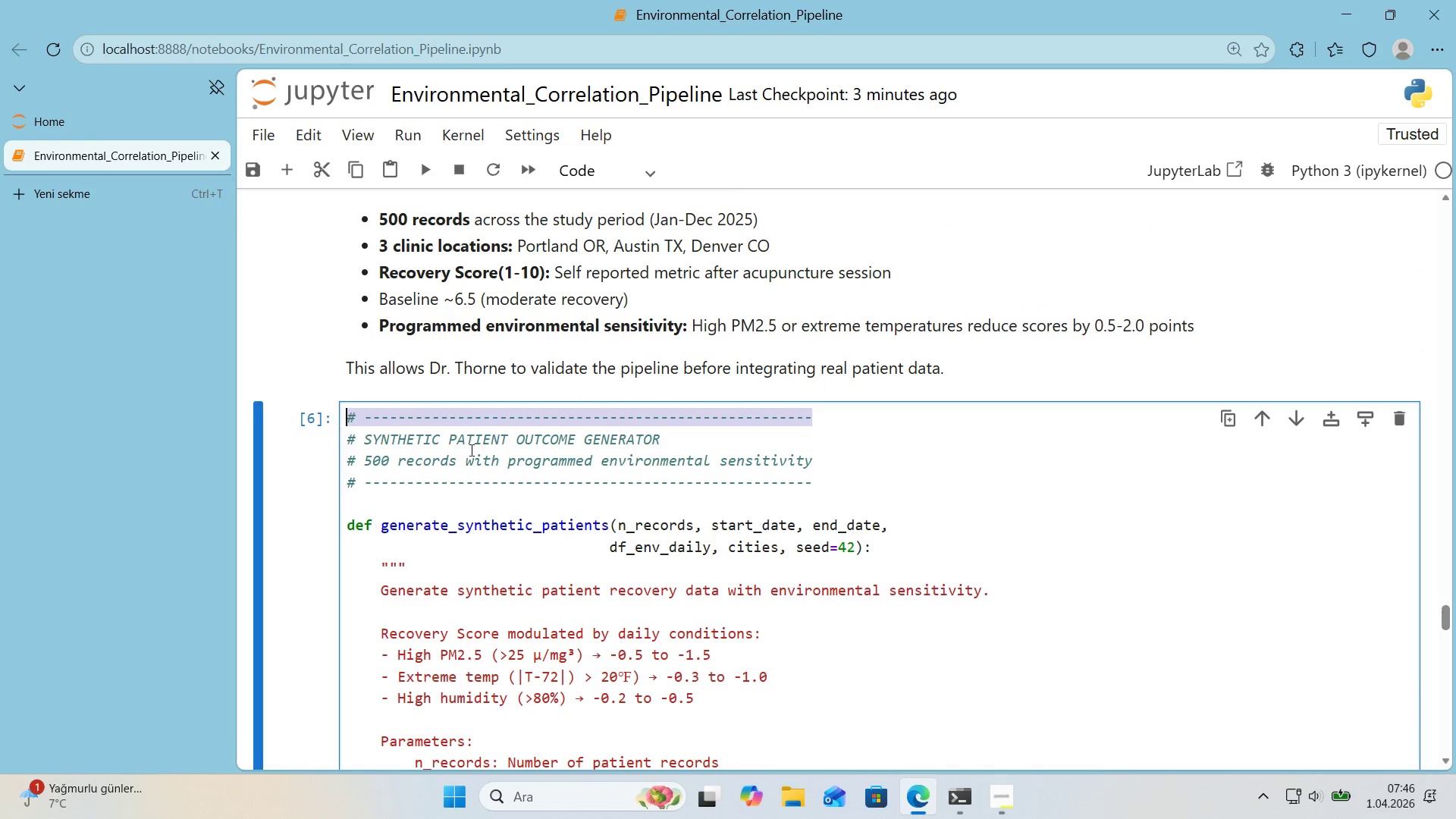 
key(Control+C)
 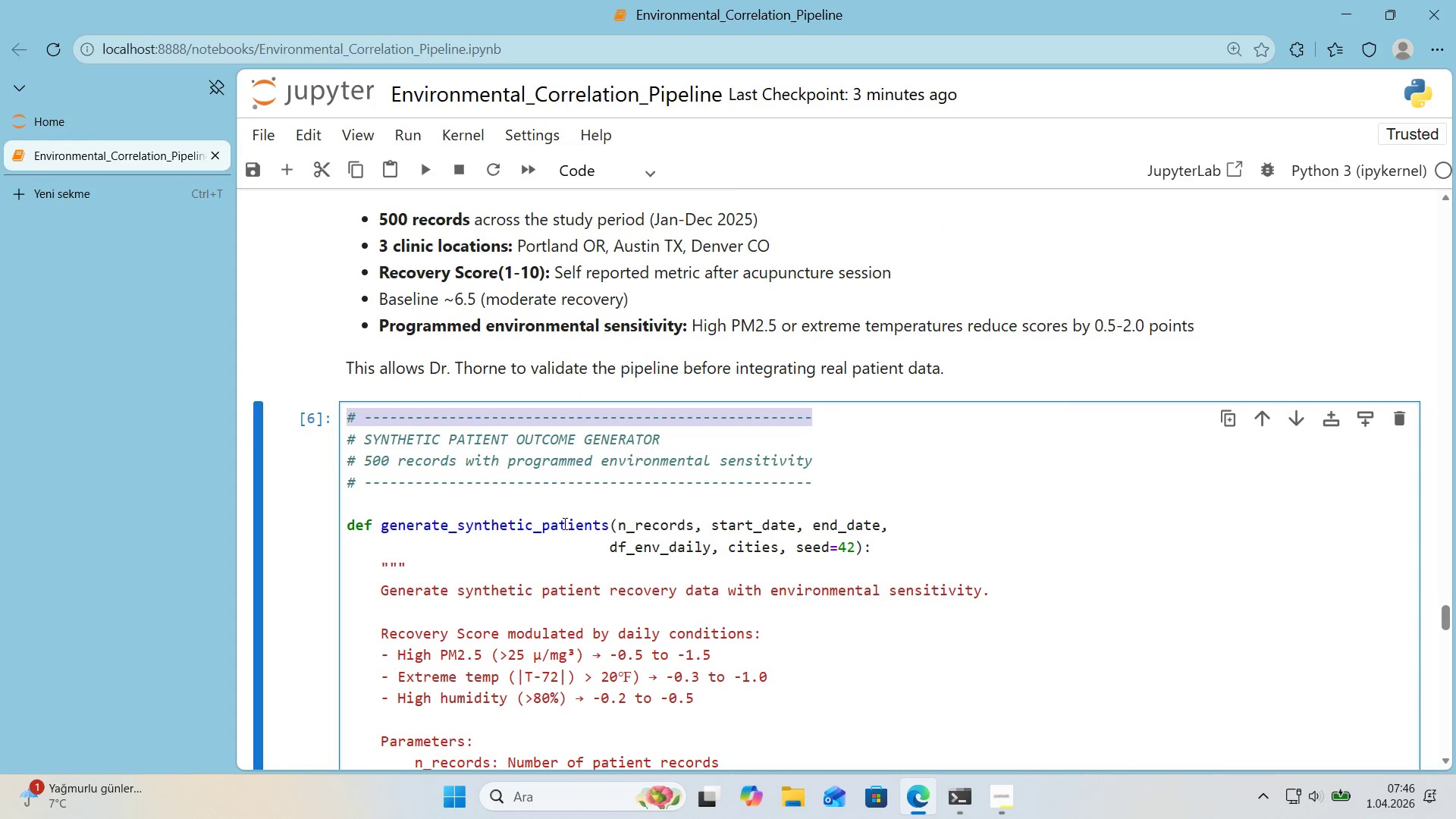 
scroll: coordinate [560, 530], scroll_direction: down, amount: 29.0
 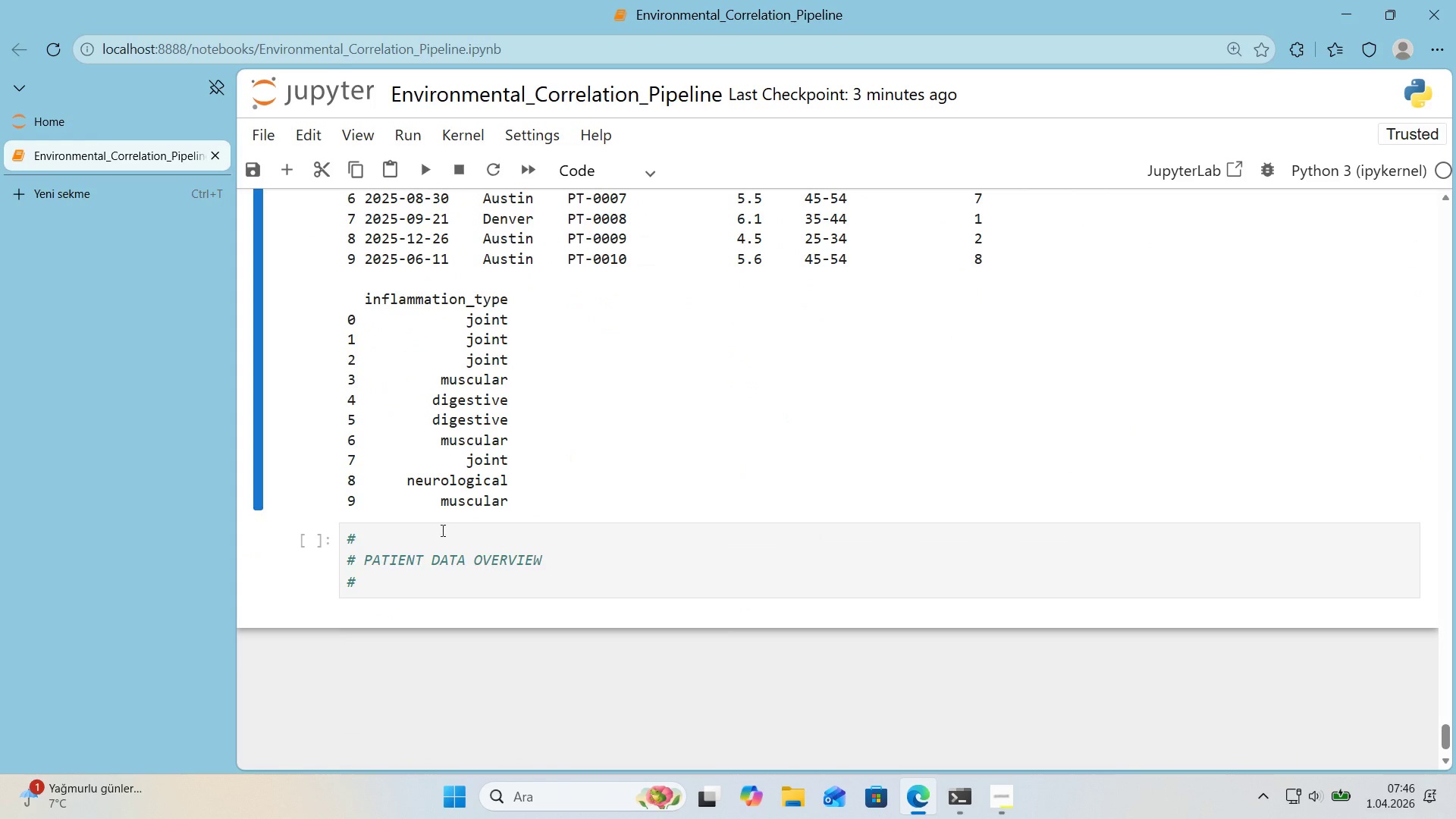 
left_click_drag(start_coordinate=[391, 536], to_coordinate=[325, 536])
 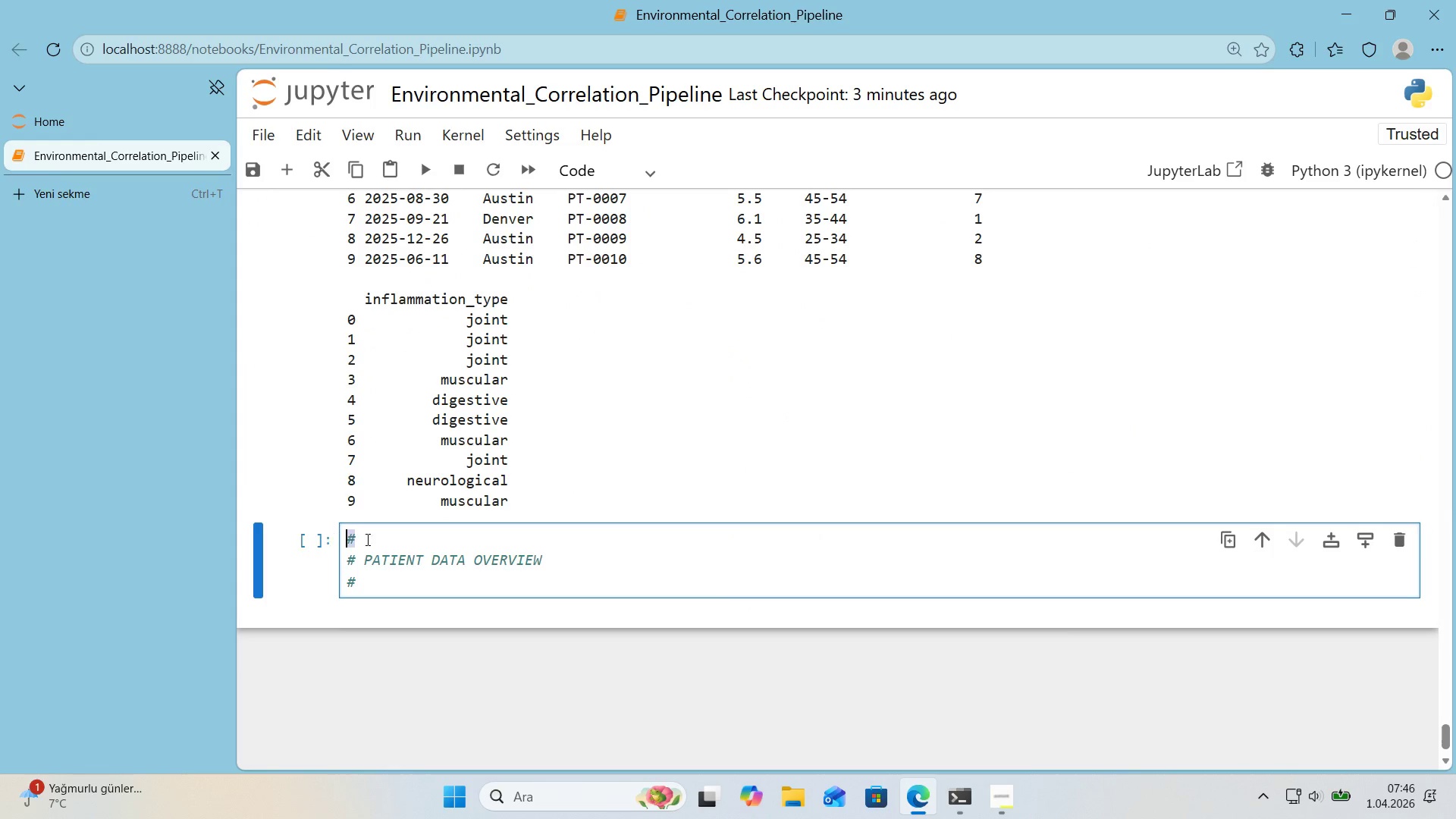 
key(Control+V)
 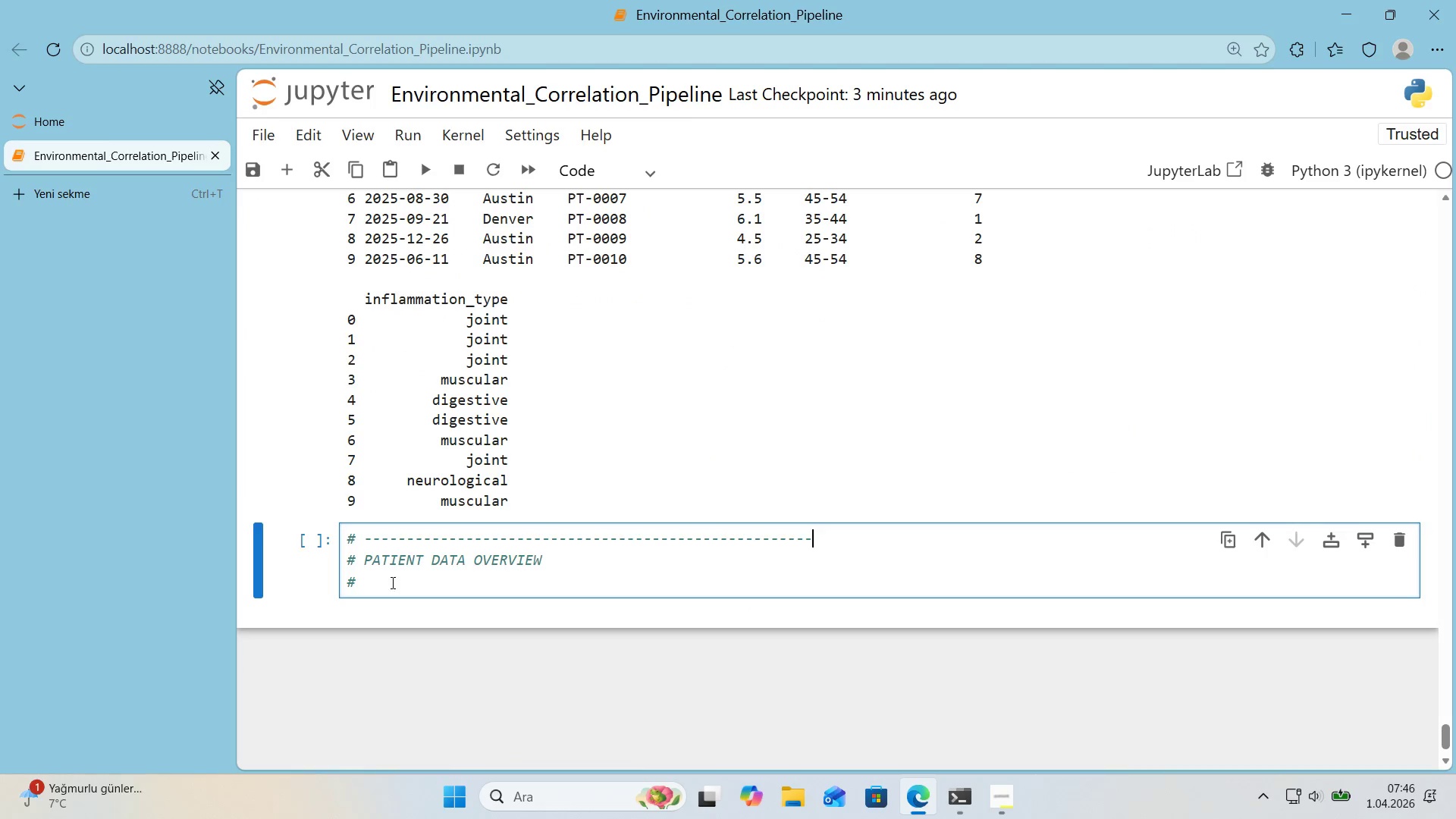 
left_click_drag(start_coordinate=[372, 595], to_coordinate=[306, 592])
 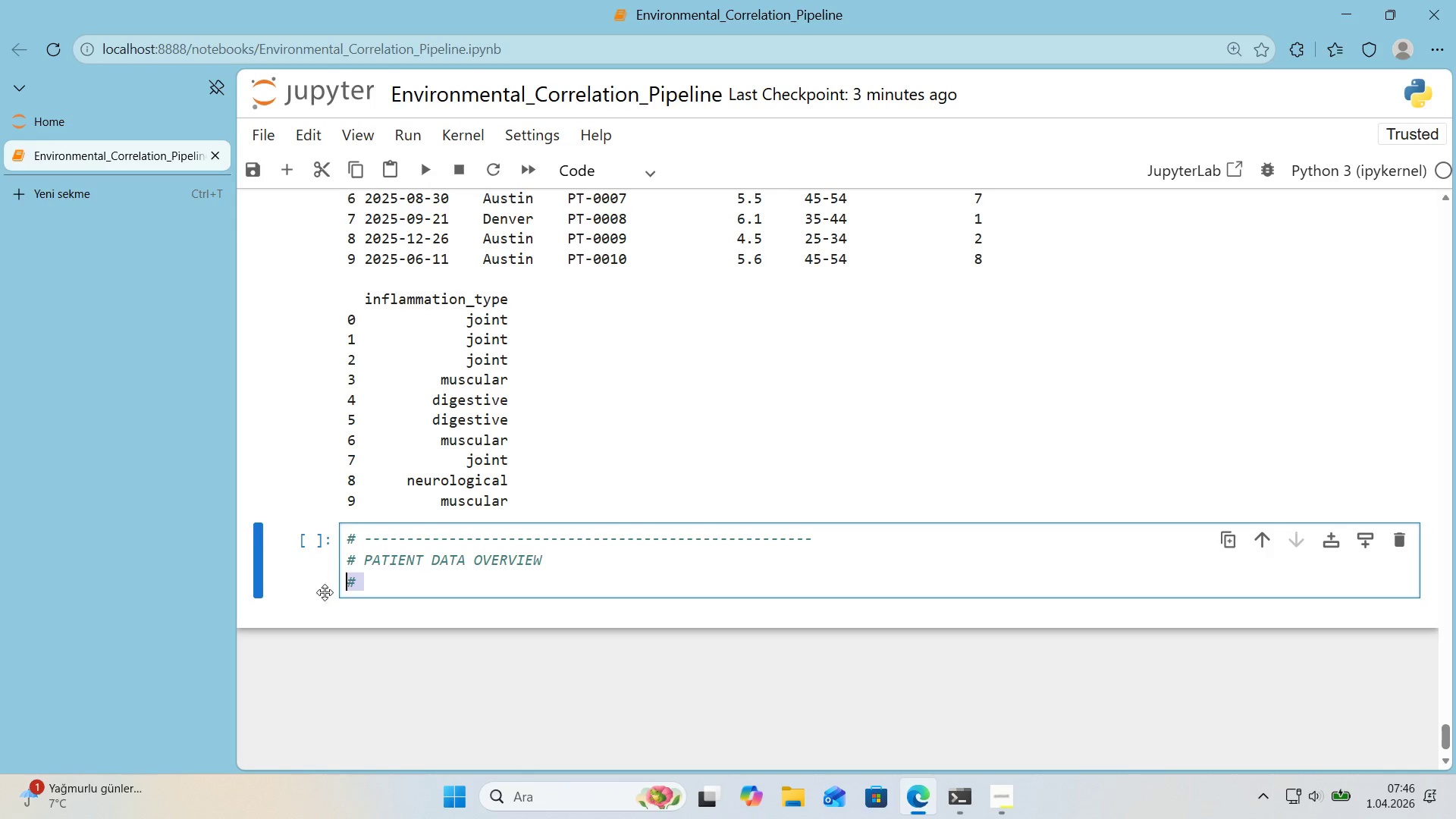 
key(Control+ControlLeft)
 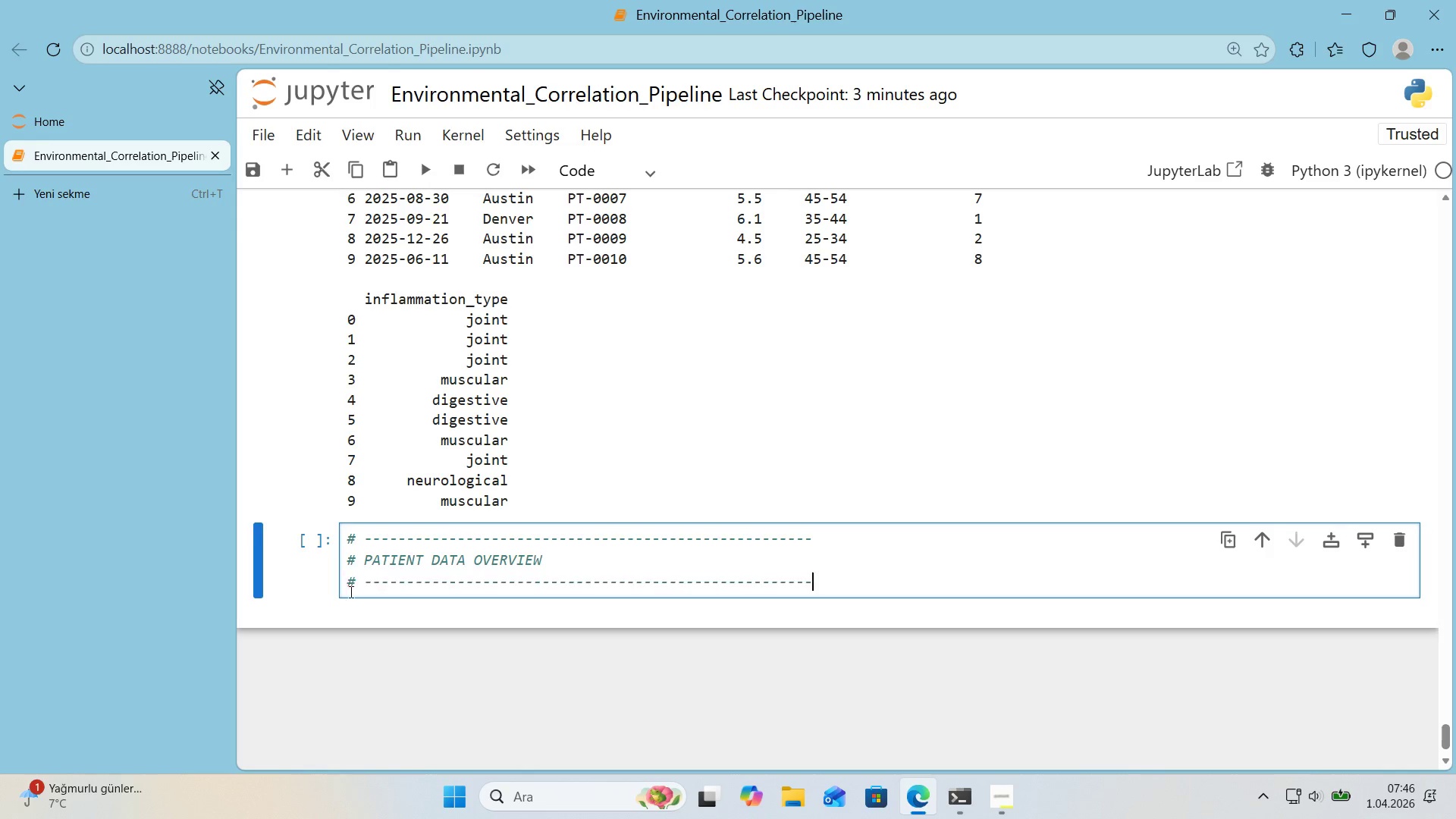 
key(Control+V)
 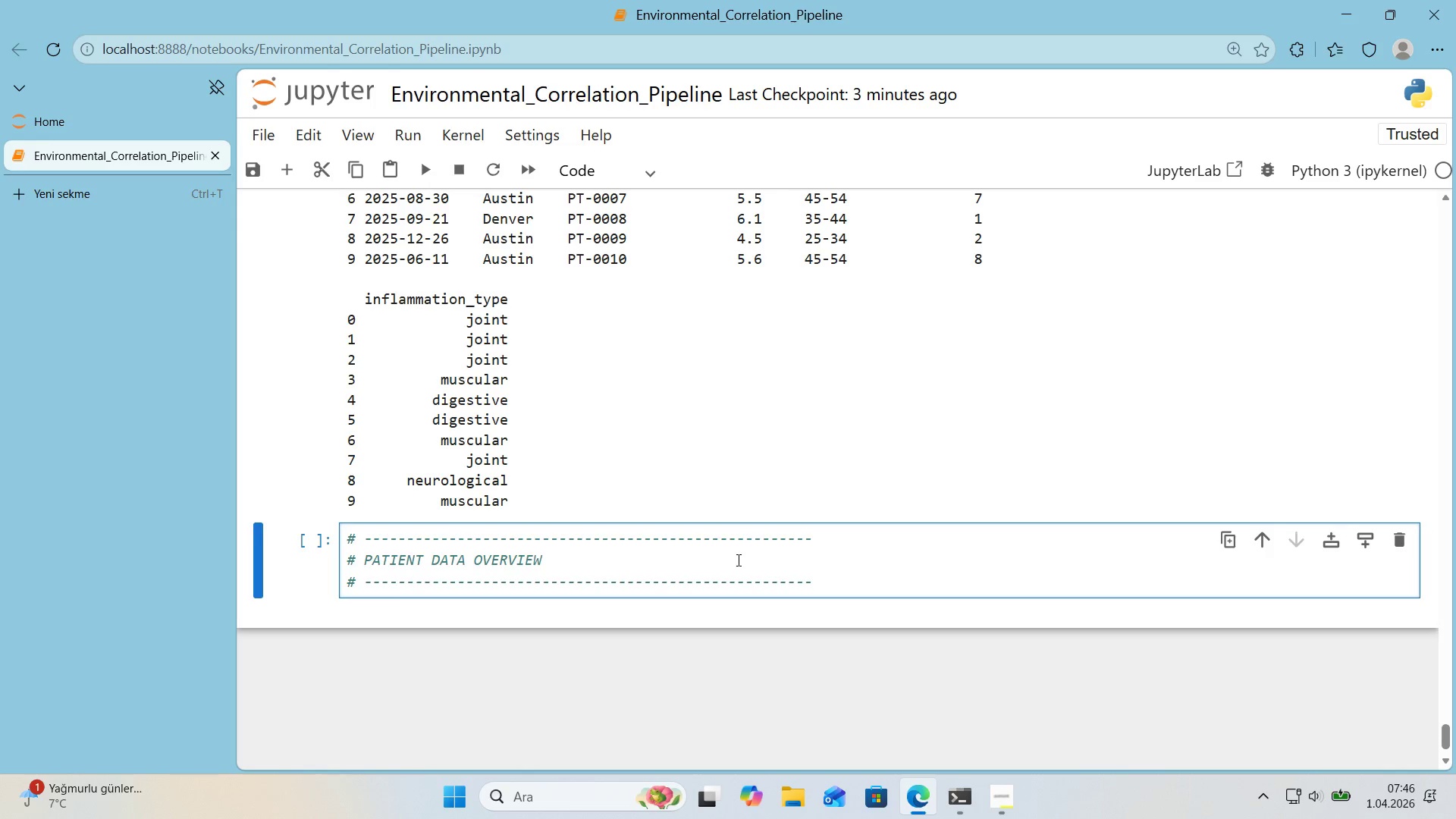 
left_click_drag(start_coordinate=[759, 581], to_coordinate=[547, 595])
 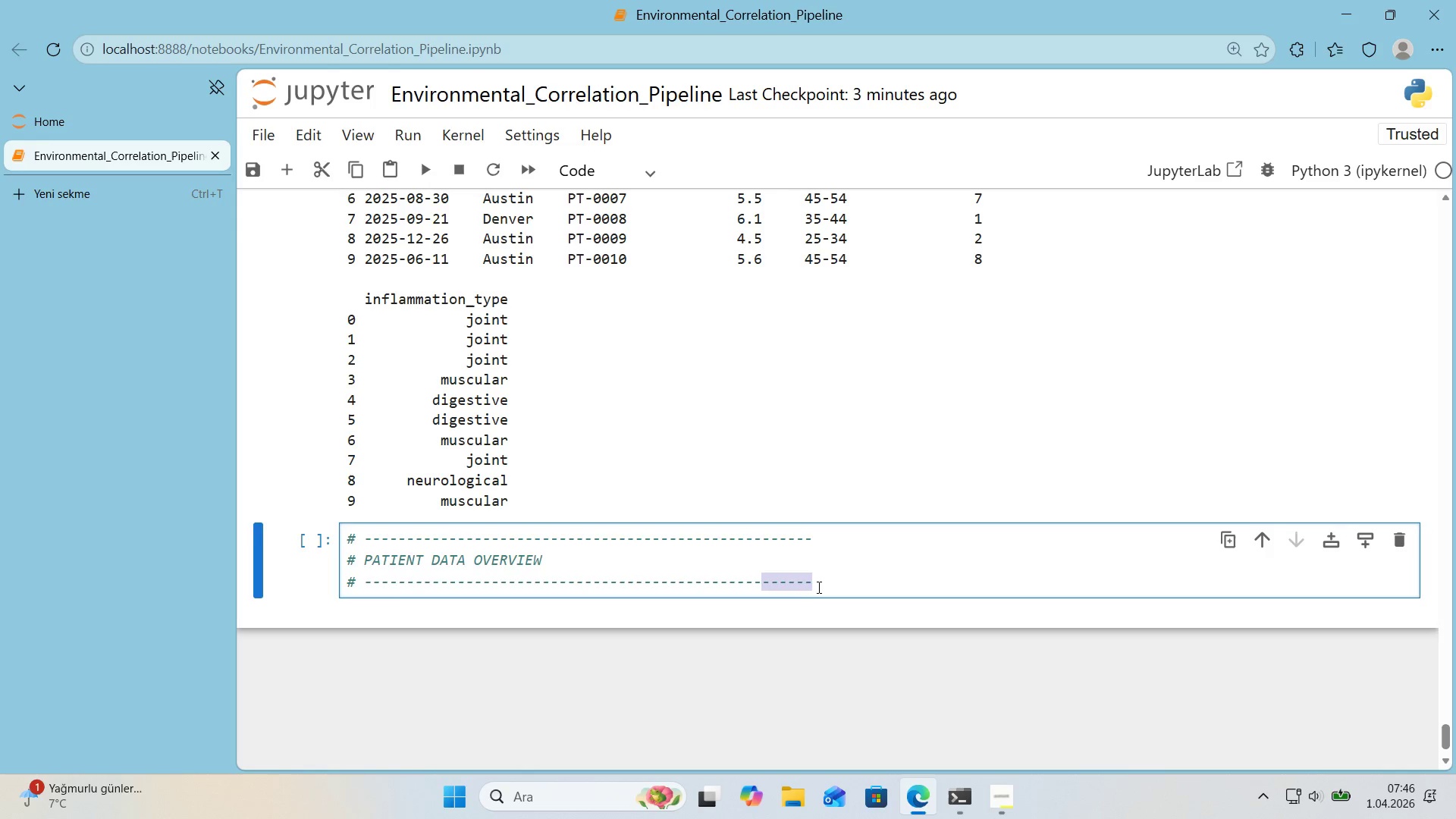 
left_click([822, 585])
 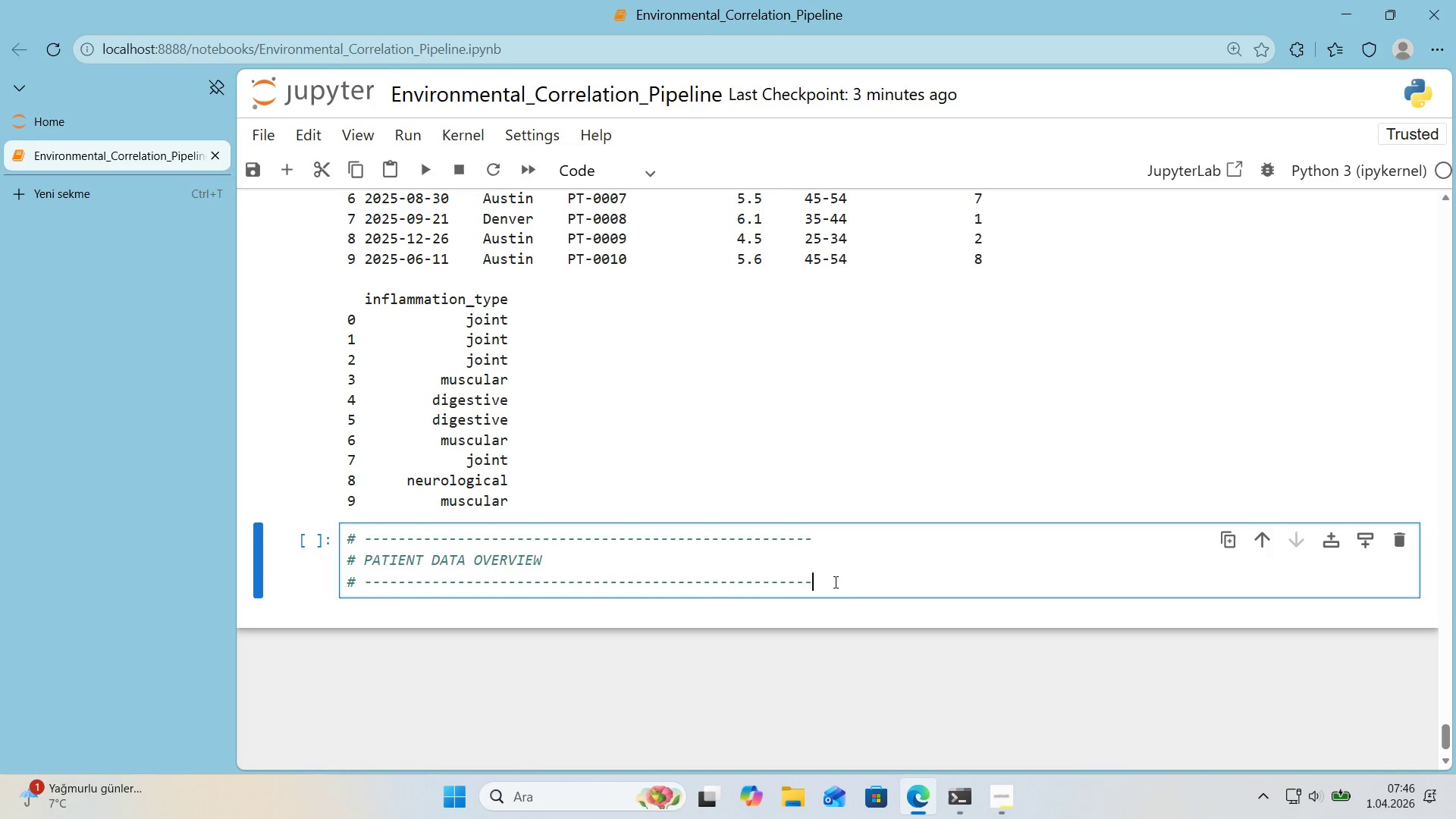 
left_click_drag(start_coordinate=[833, 582], to_coordinate=[545, 592])
 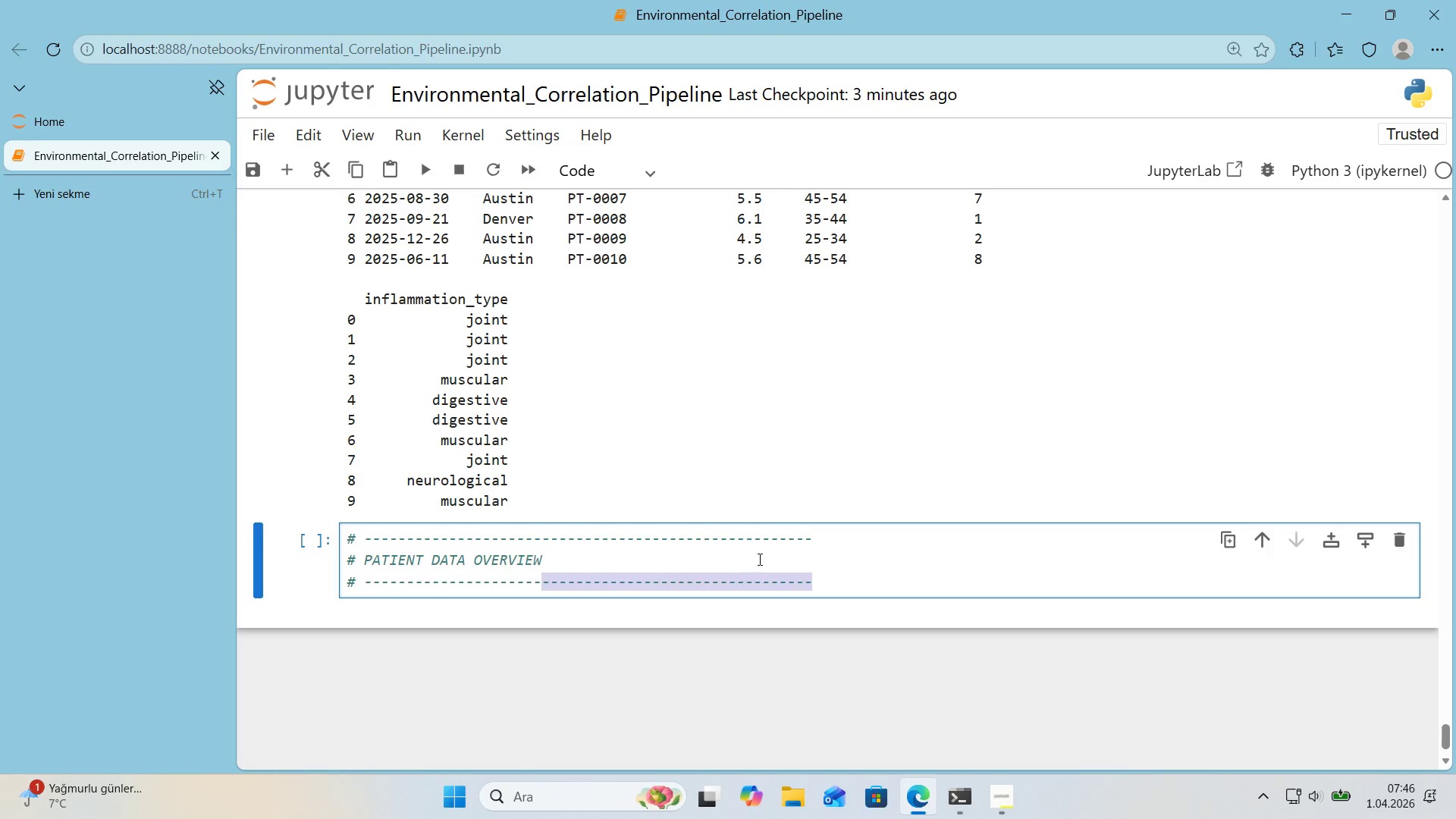 
key(Backspace)
 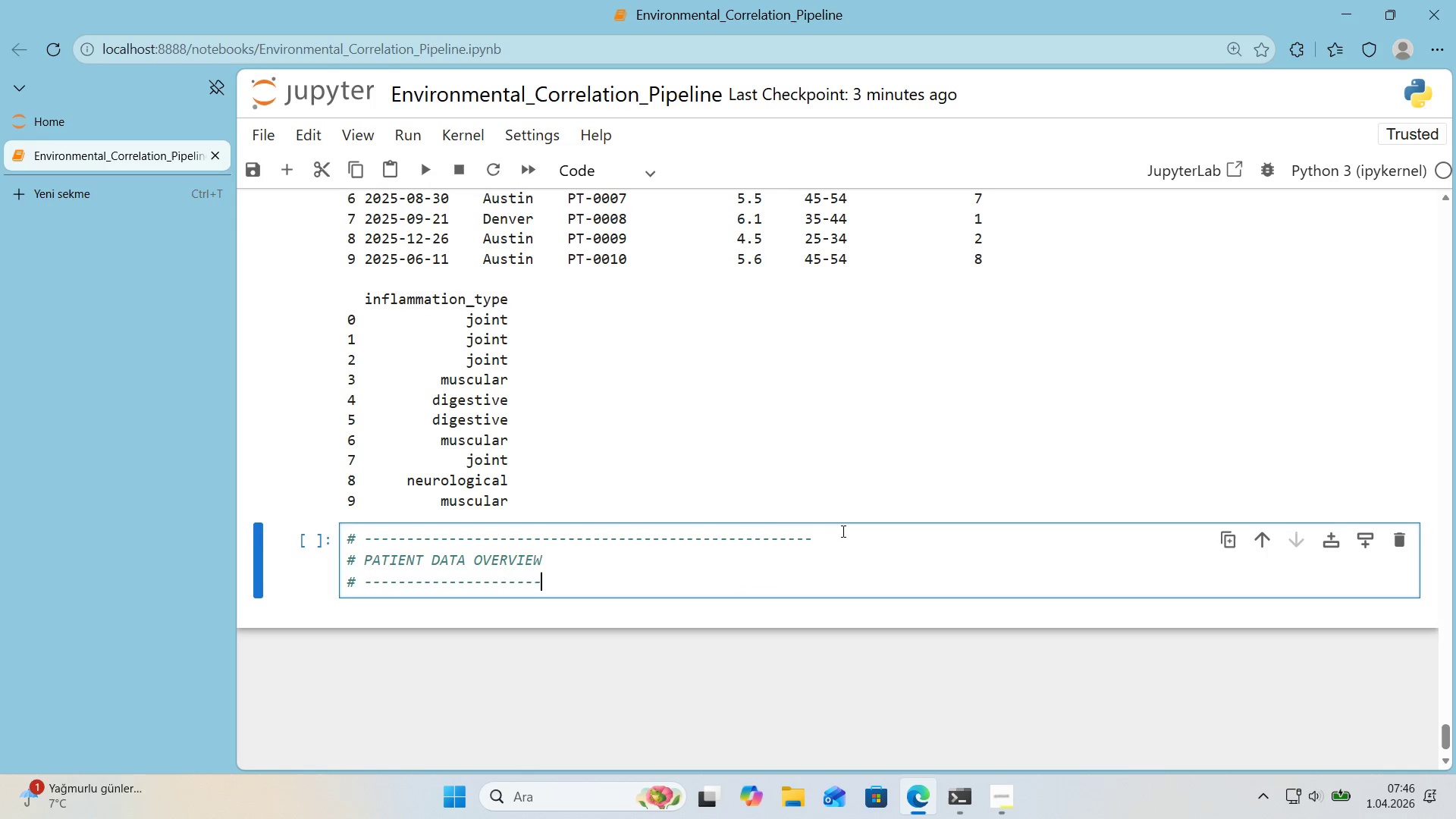 
left_click_drag(start_coordinate=[836, 532], to_coordinate=[544, 549])
 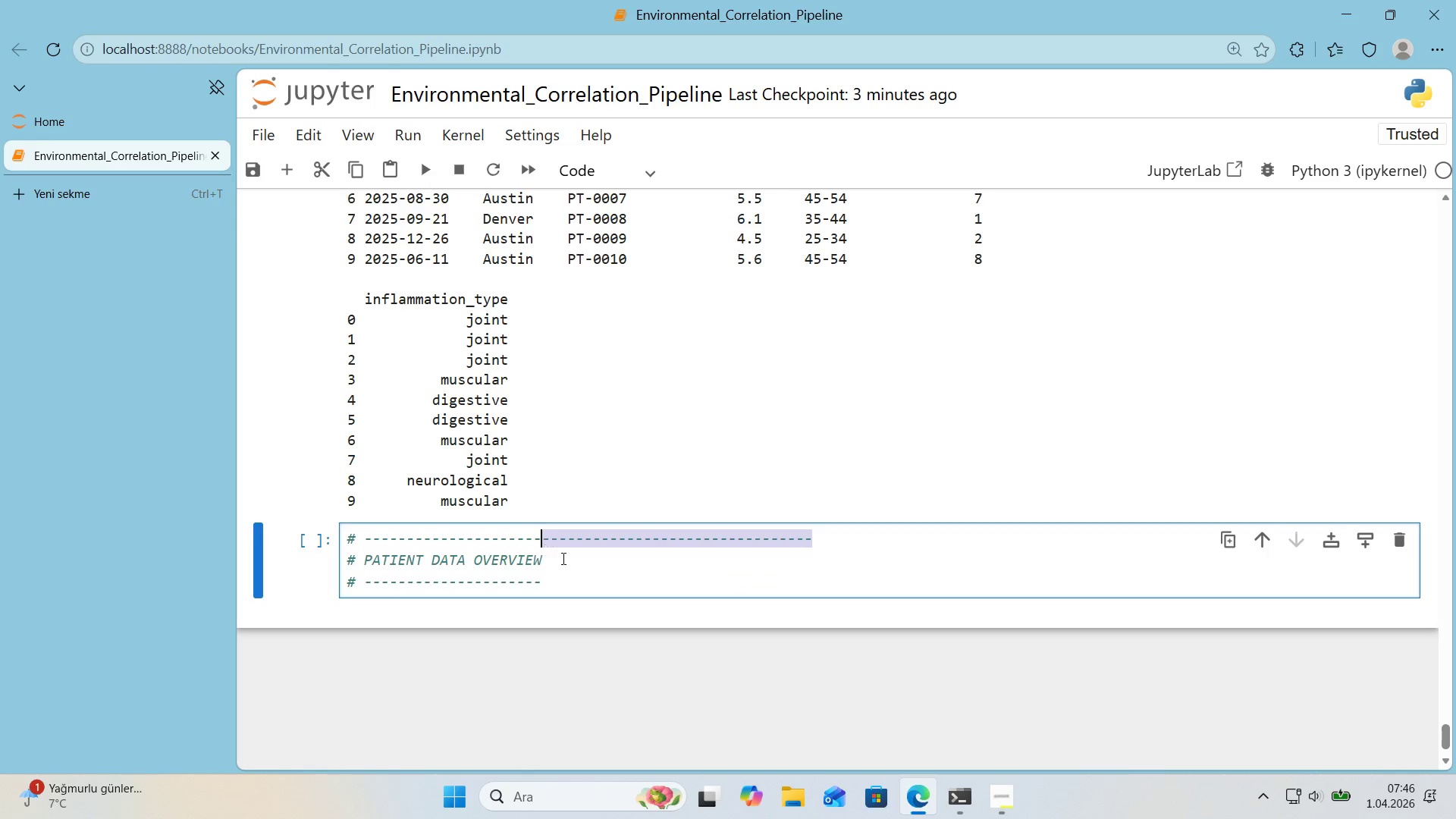 
key(Backspace)
 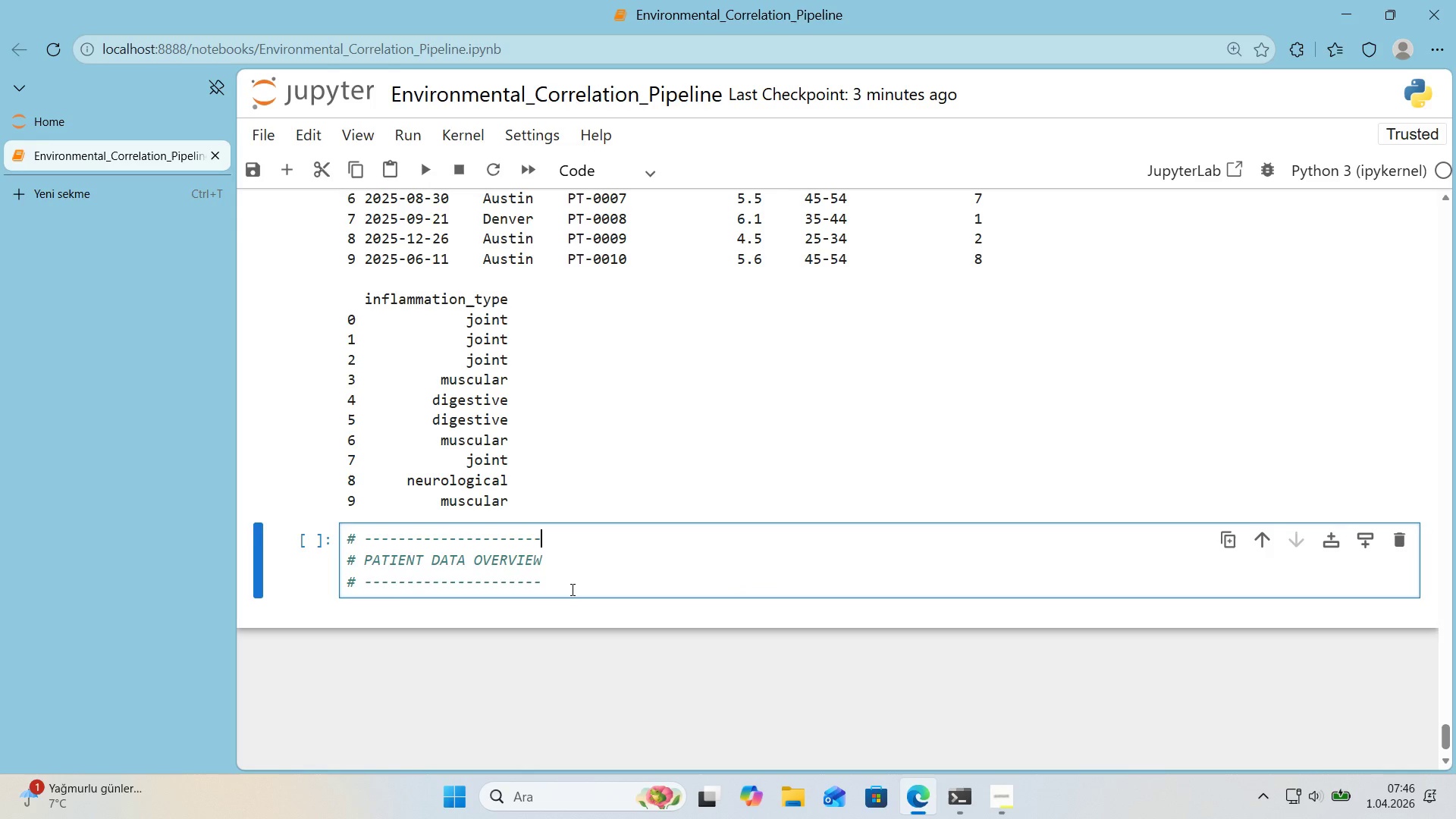 
left_click([571, 588])
 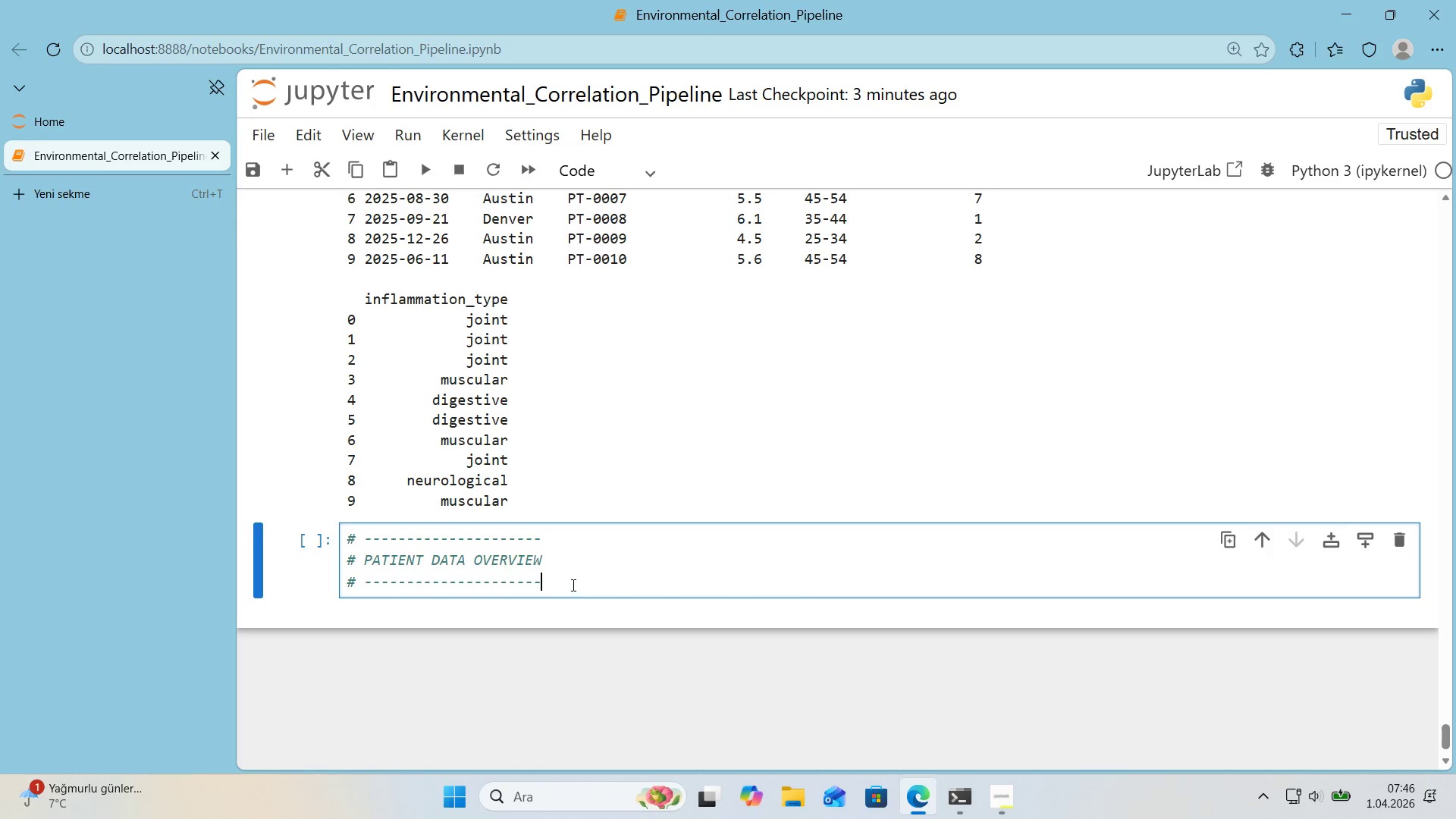 
key(Enter)
 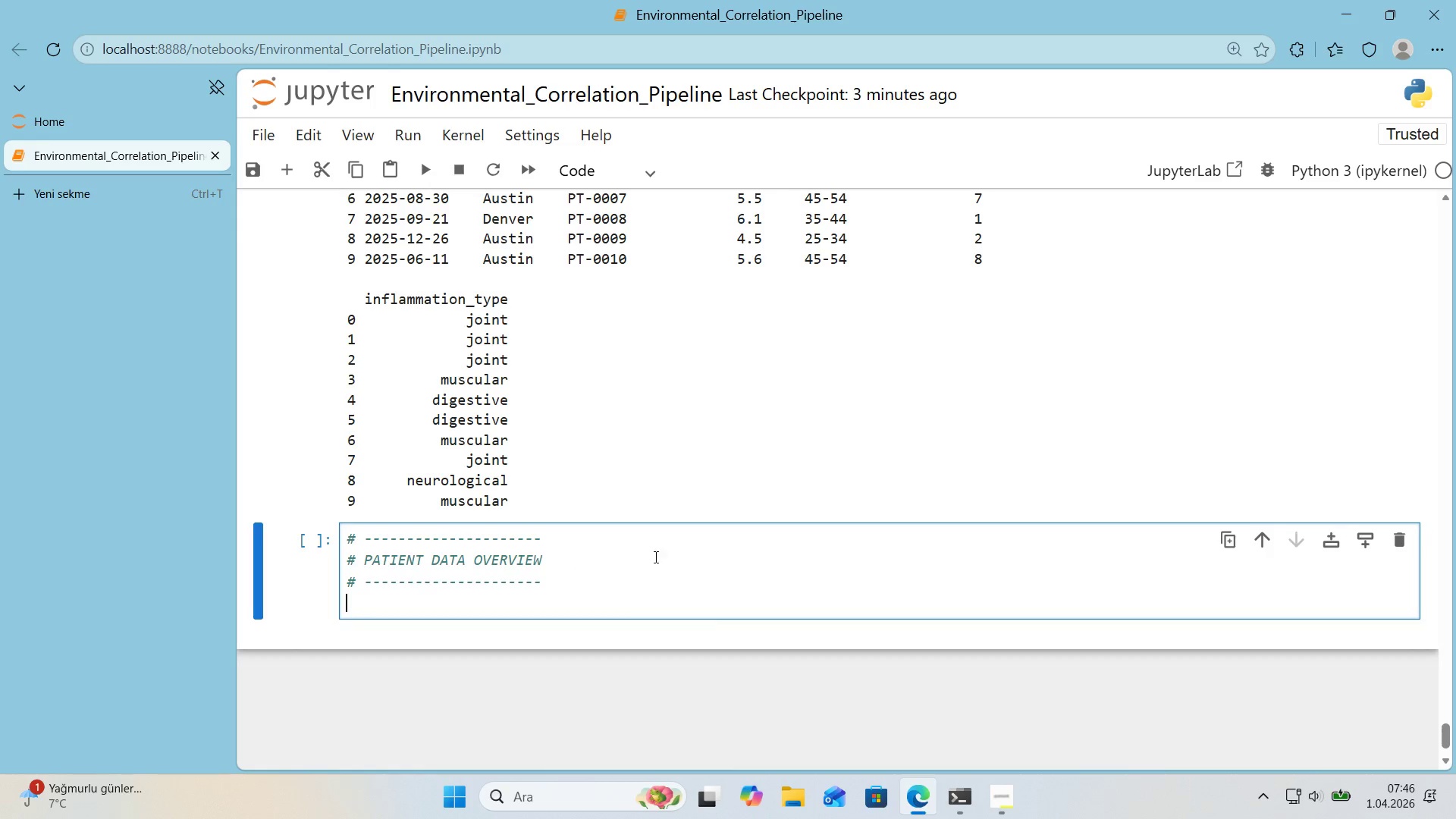 
key(Enter)
 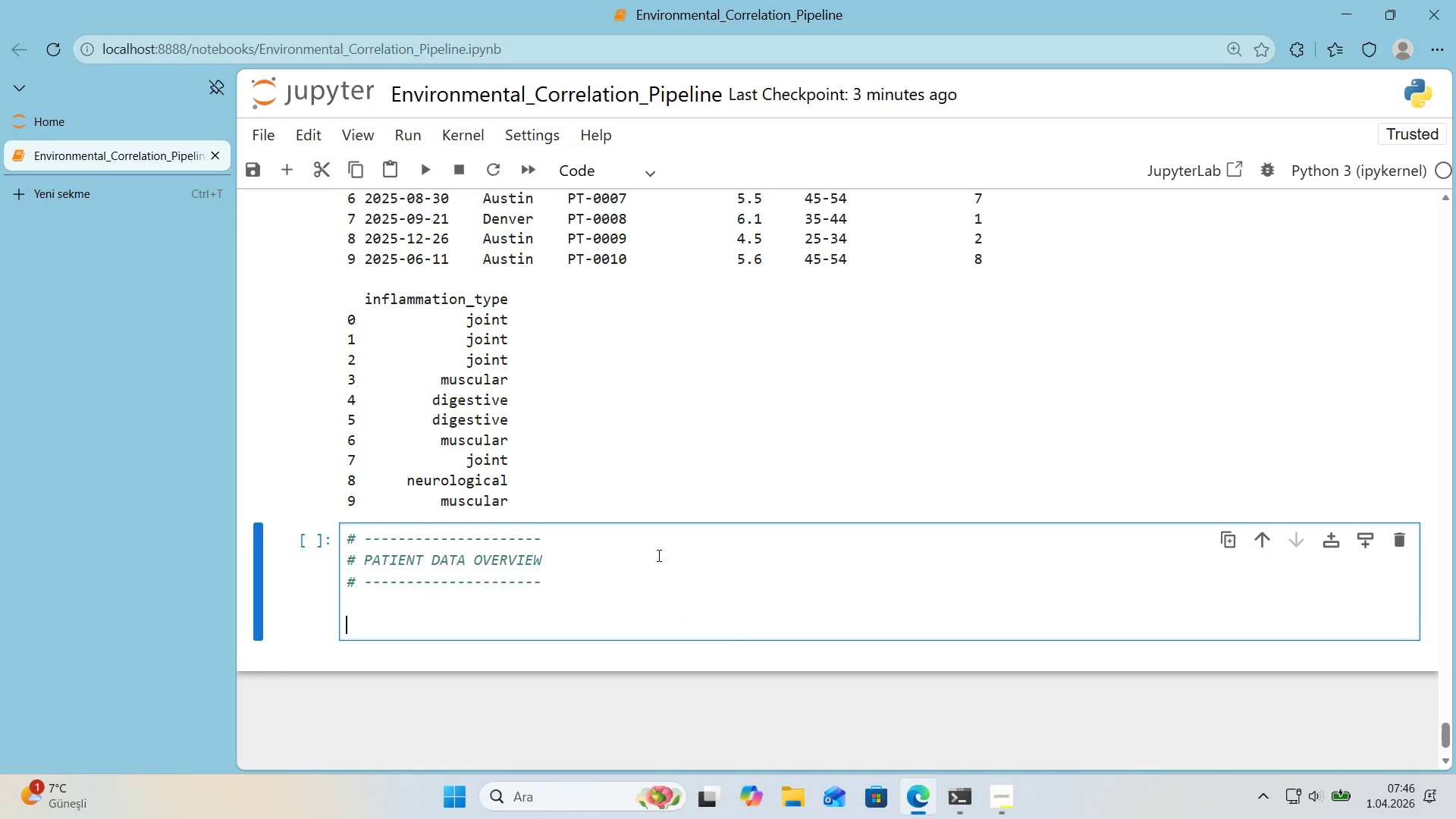 
type(F'G)
key(Backspace)
key(Backspace)
key(Backspace)
type(f'g, axes ) plt.subplots*()
 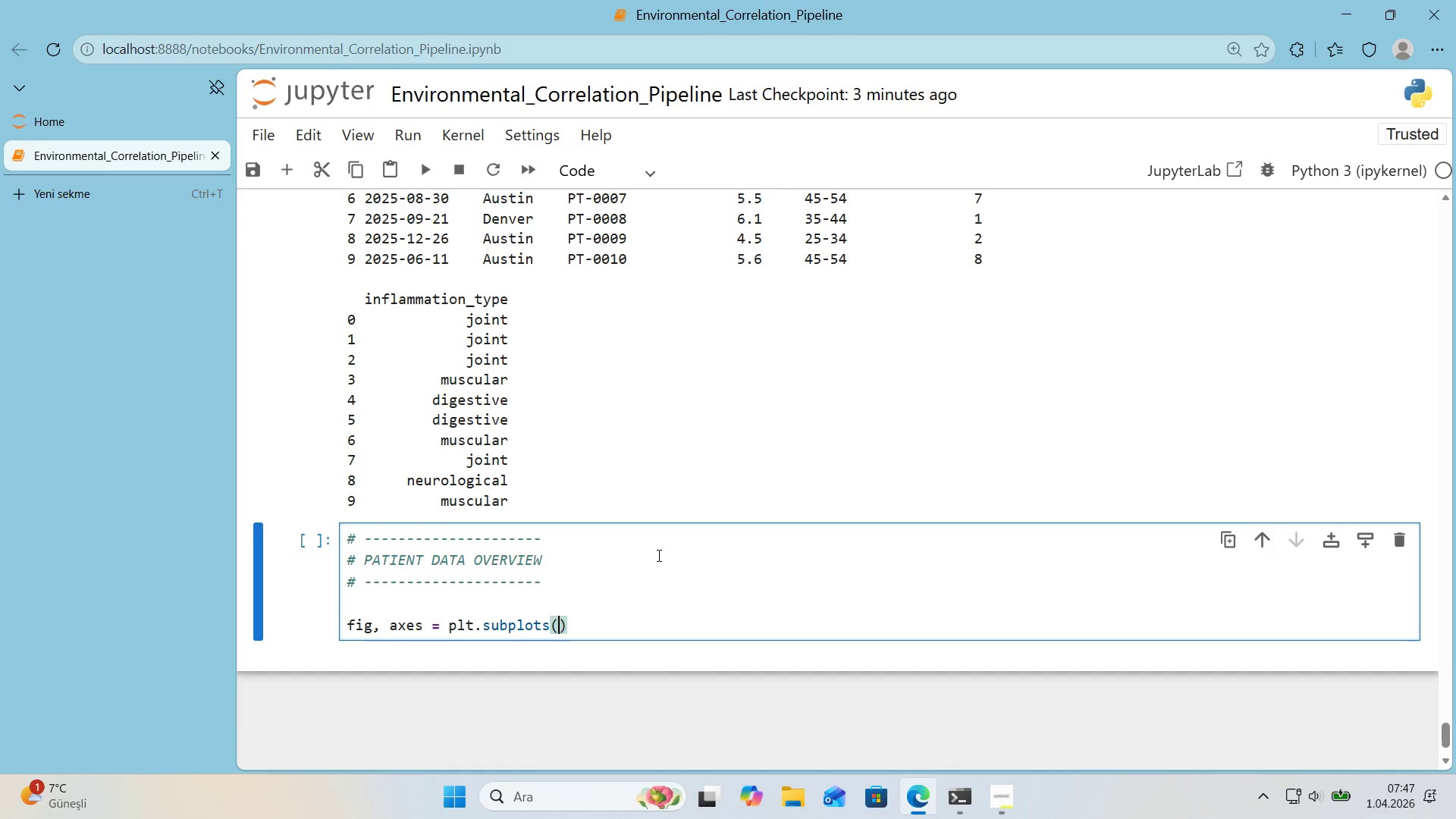 
 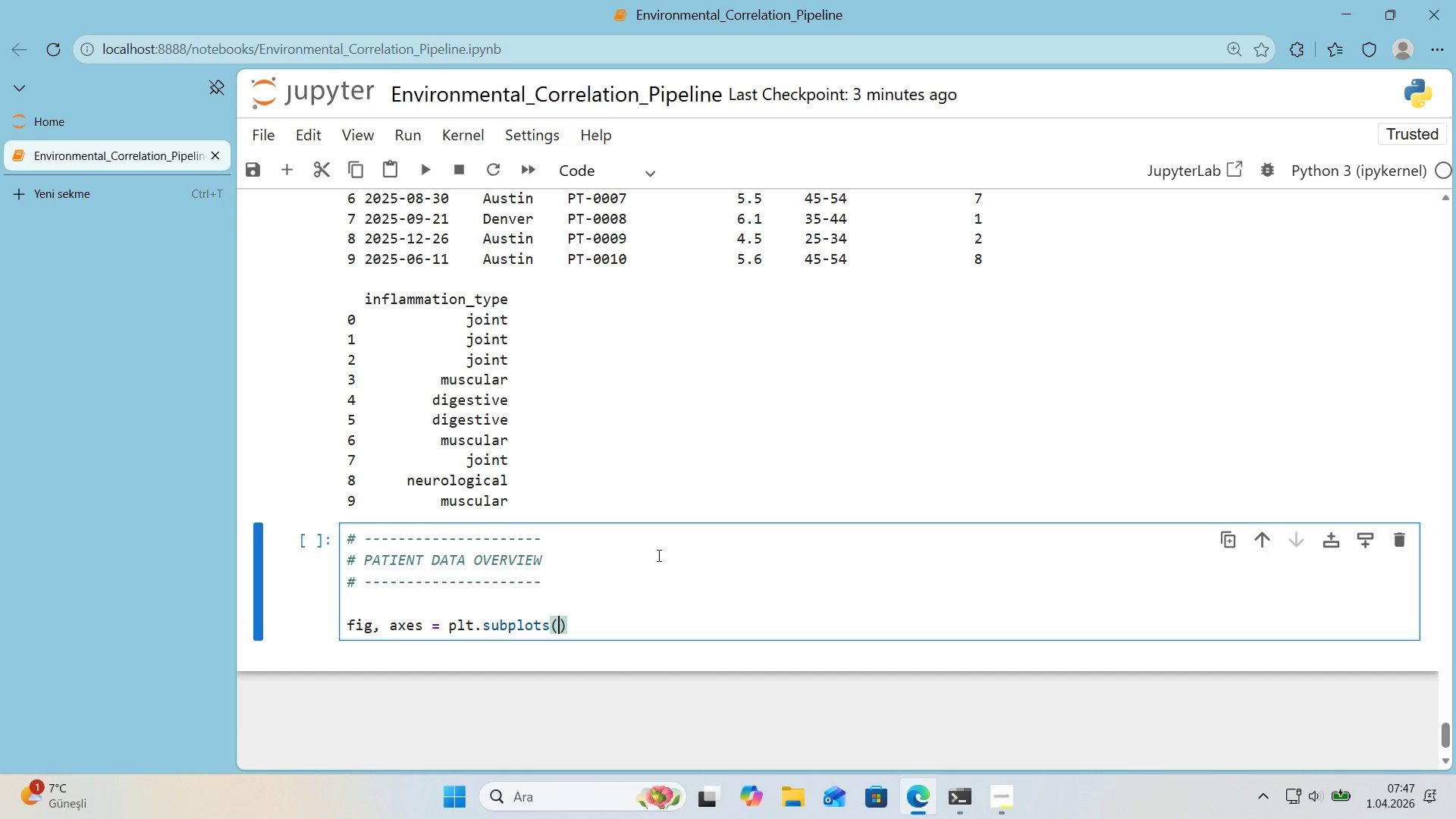 
key(ArrowLeft)
 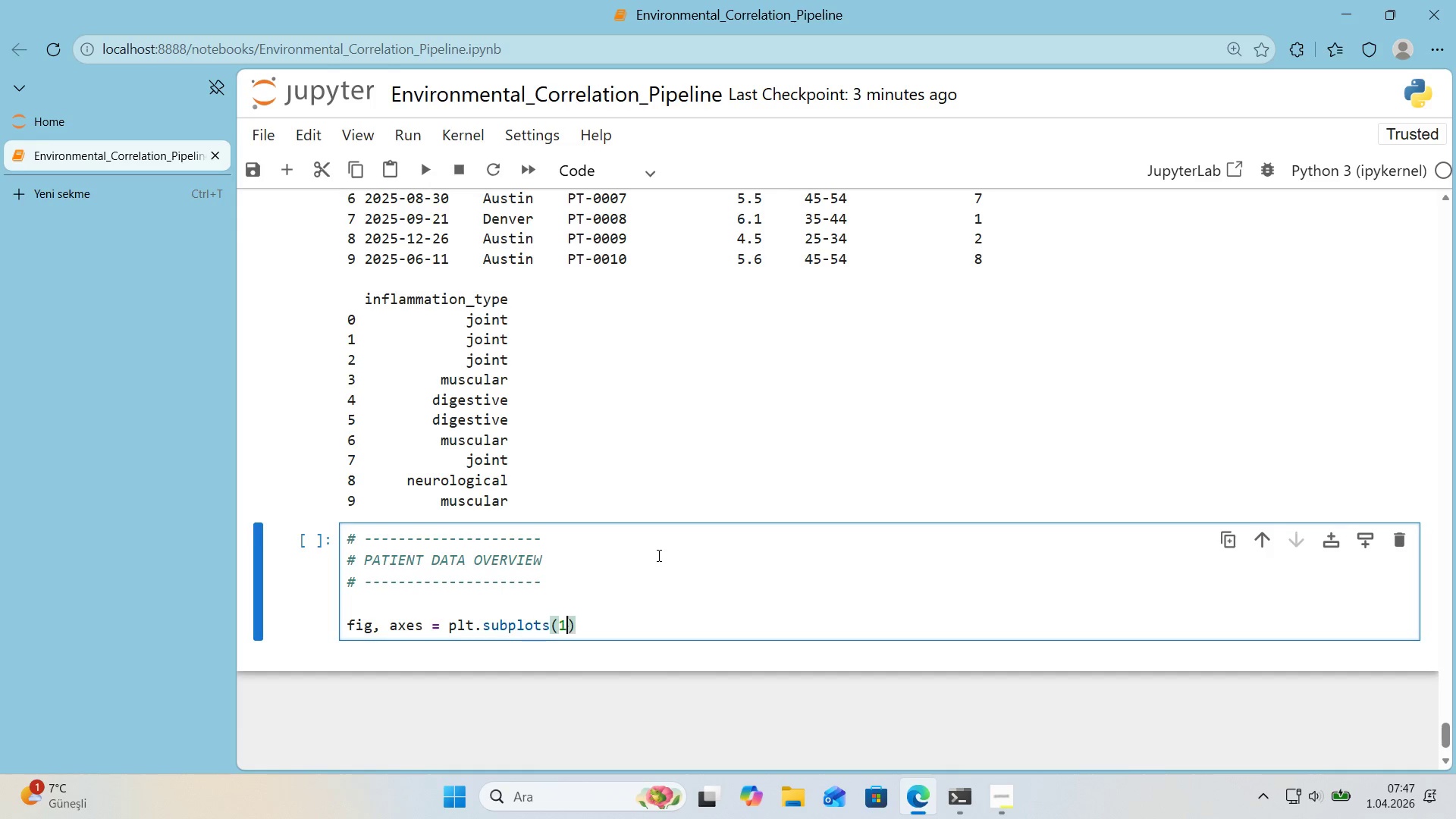 
type(1, 3, f'gs'ze)16' )
key(Backspace)
key(Backspace)
type(, 5)
 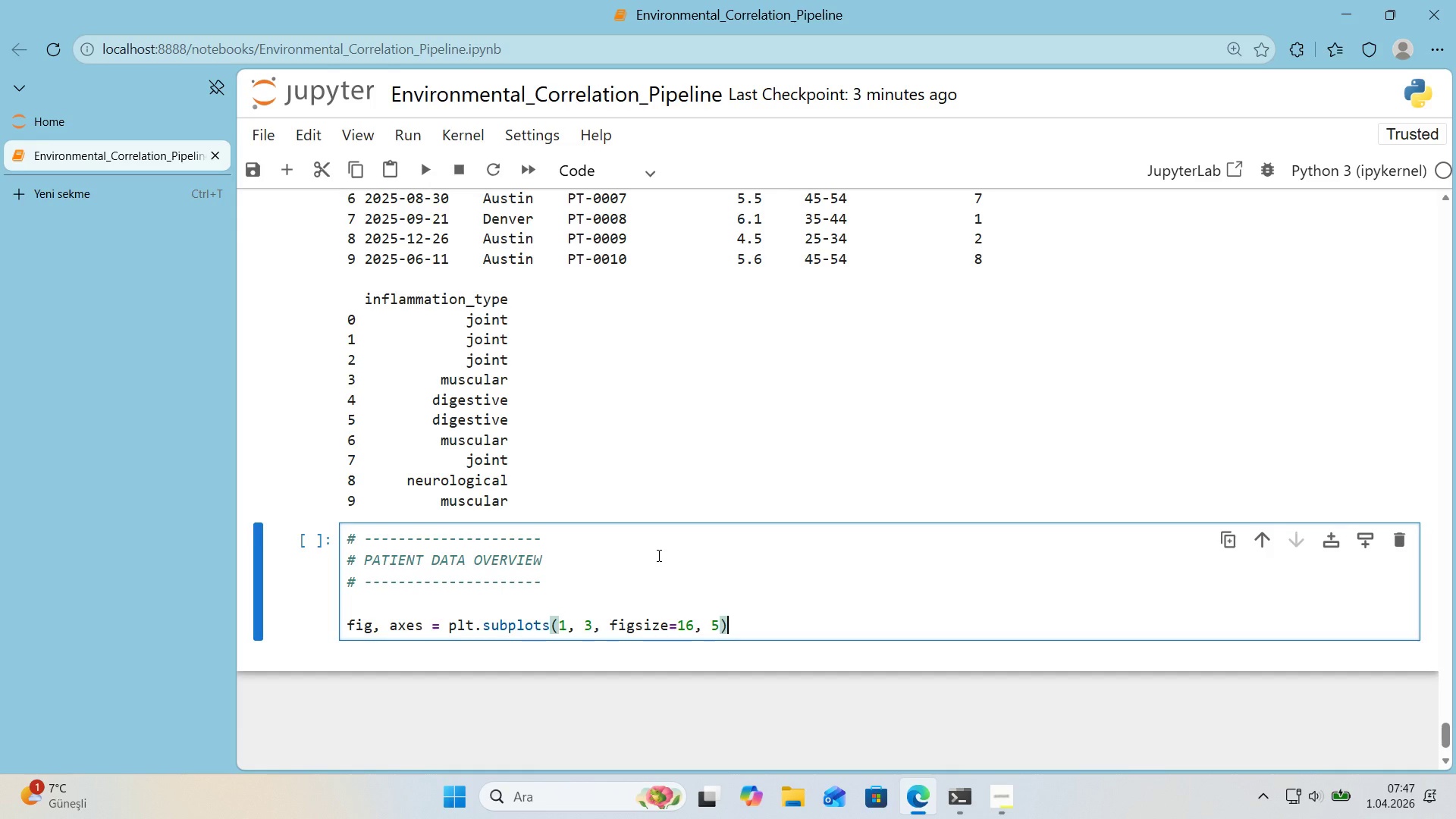 
 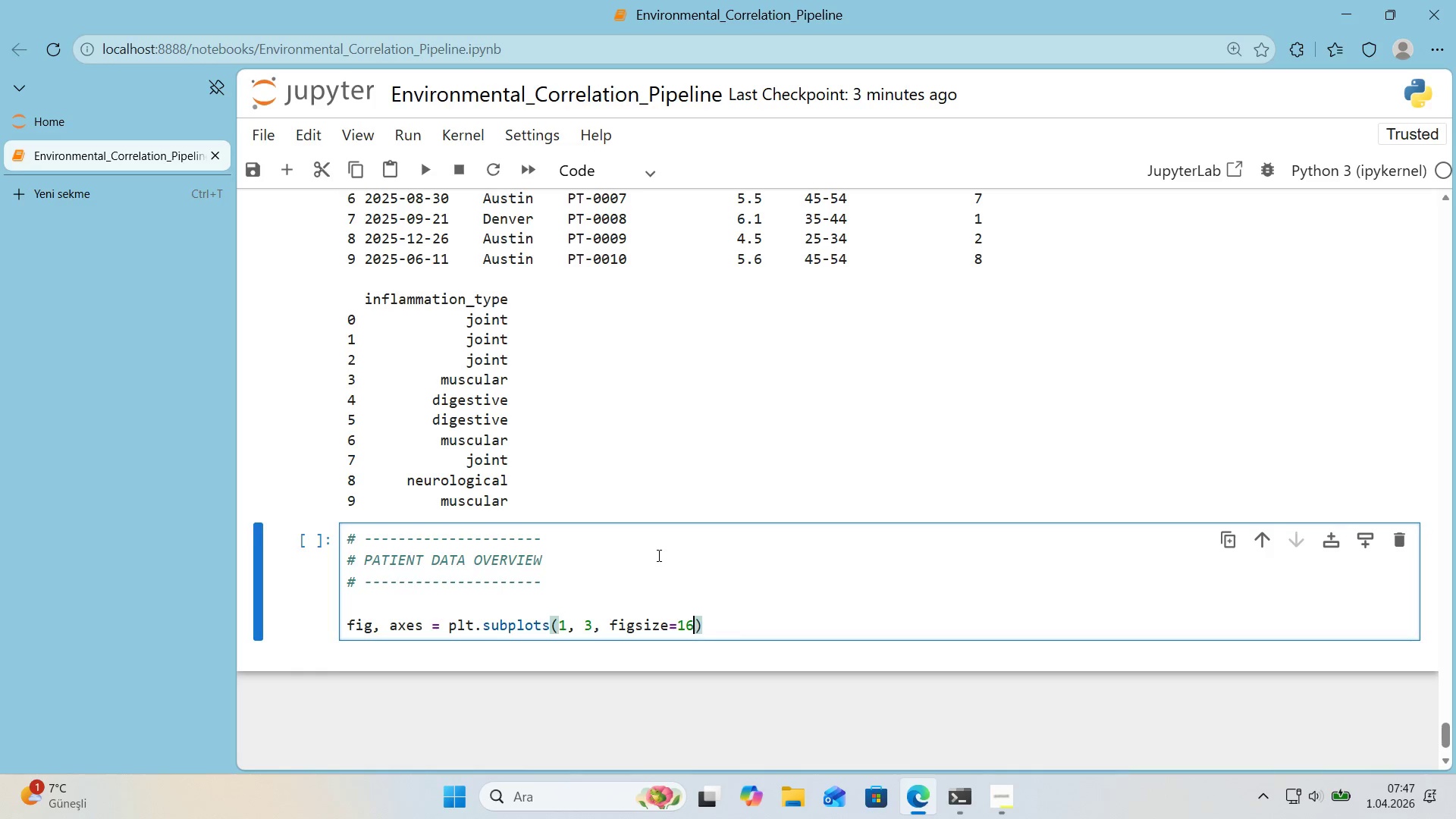 
key(ArrowRight)
 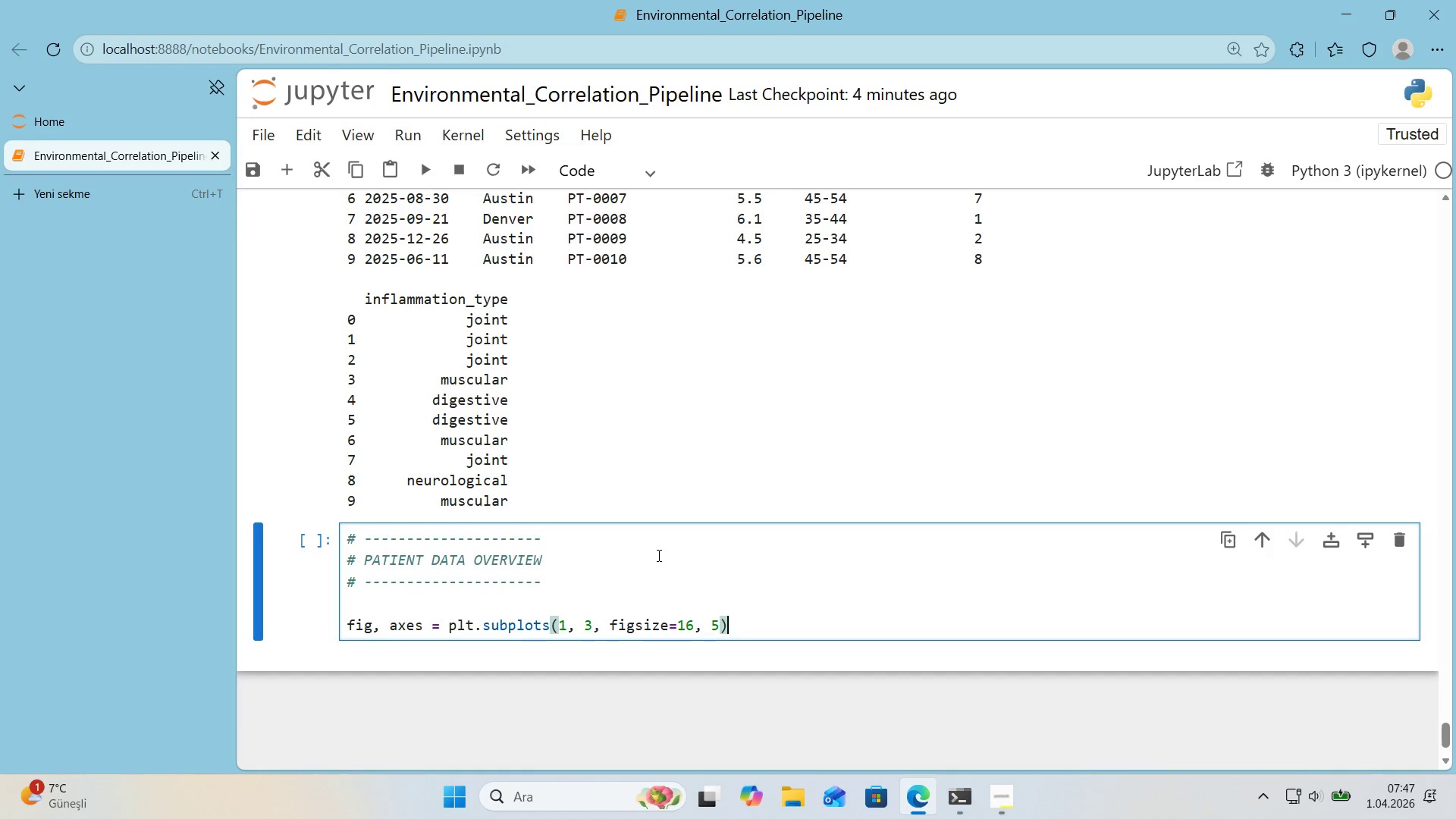 
wait(7.14)
 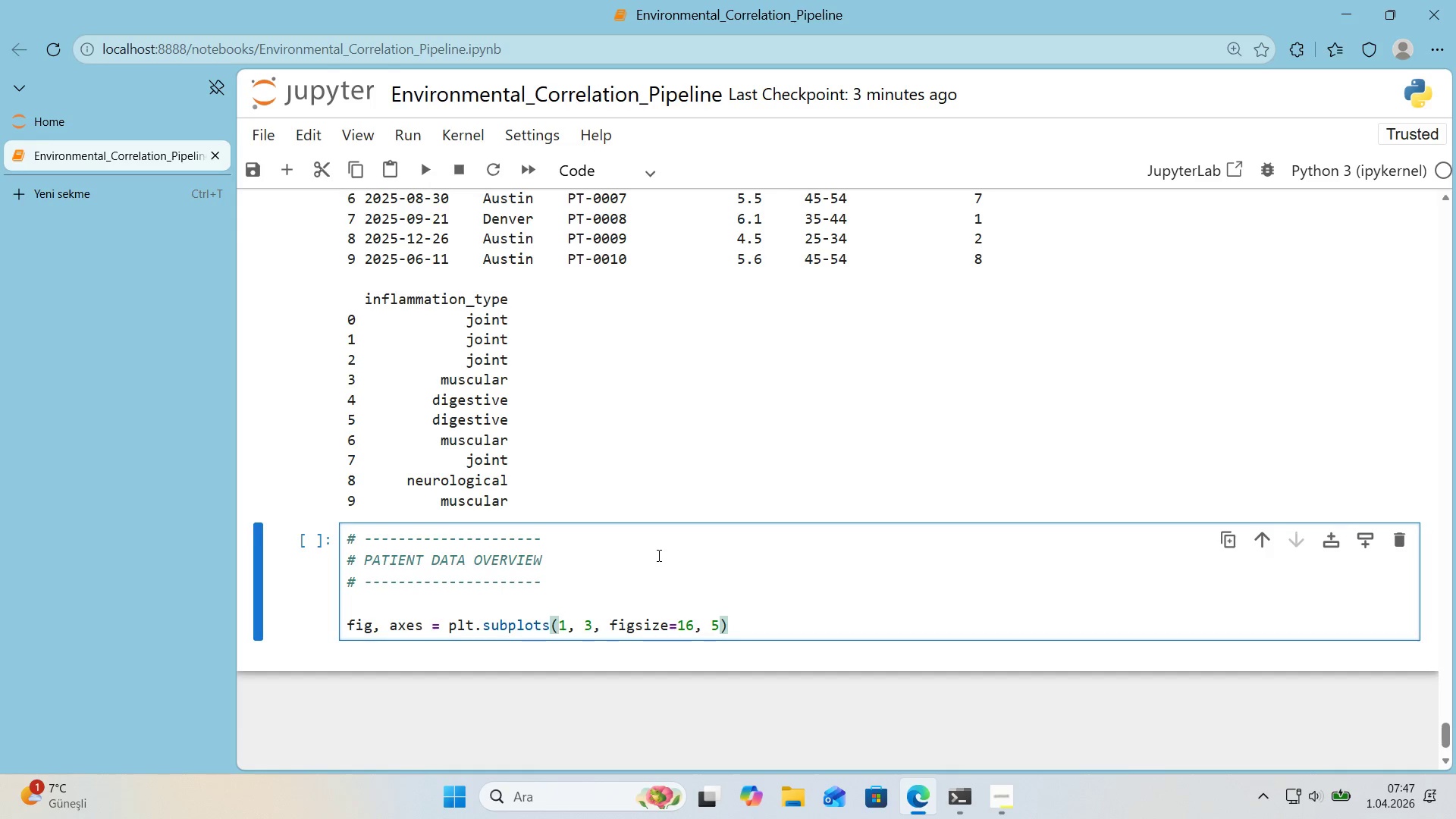 
key(Shift+9)
 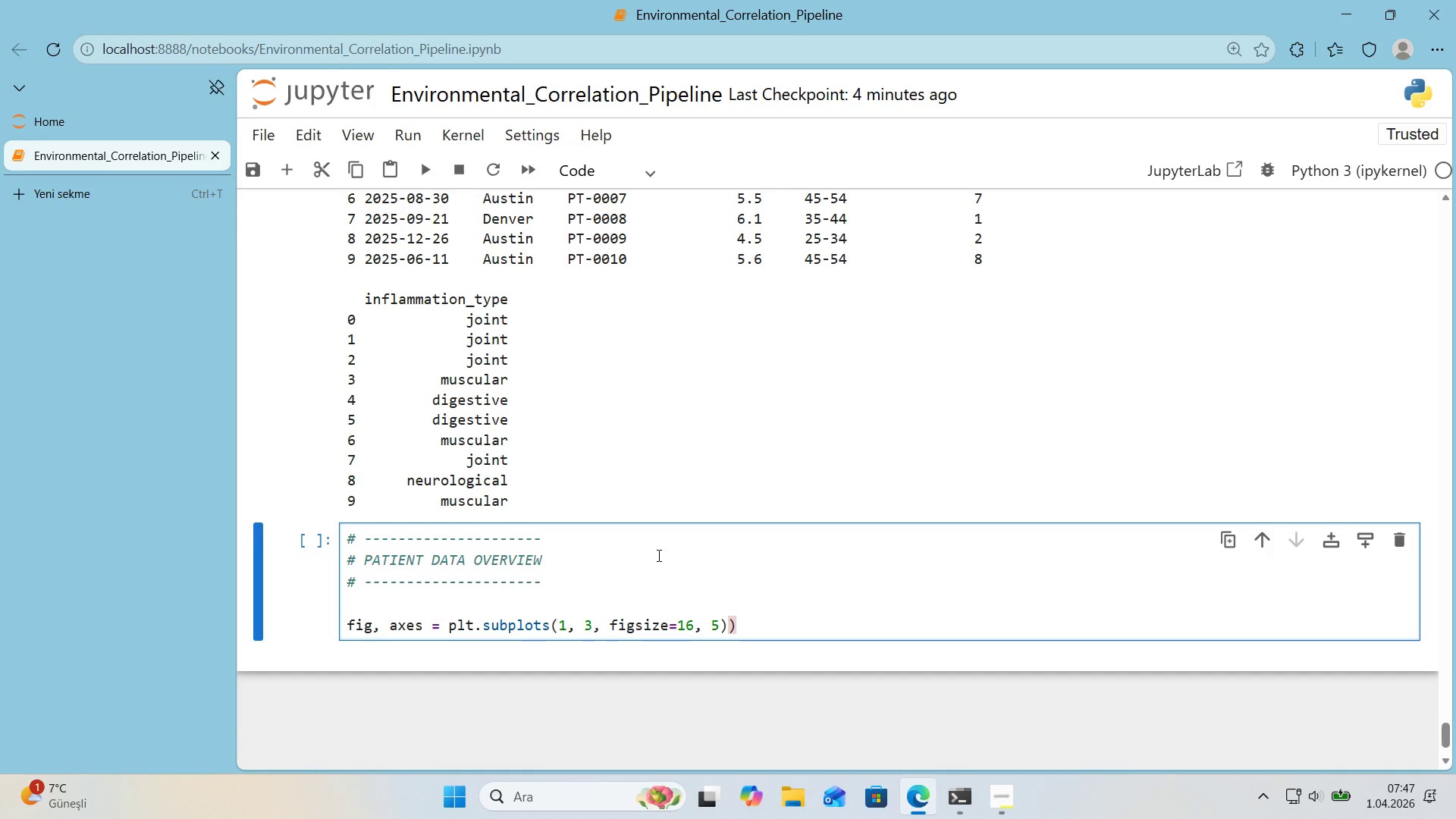 
key(Backspace)
 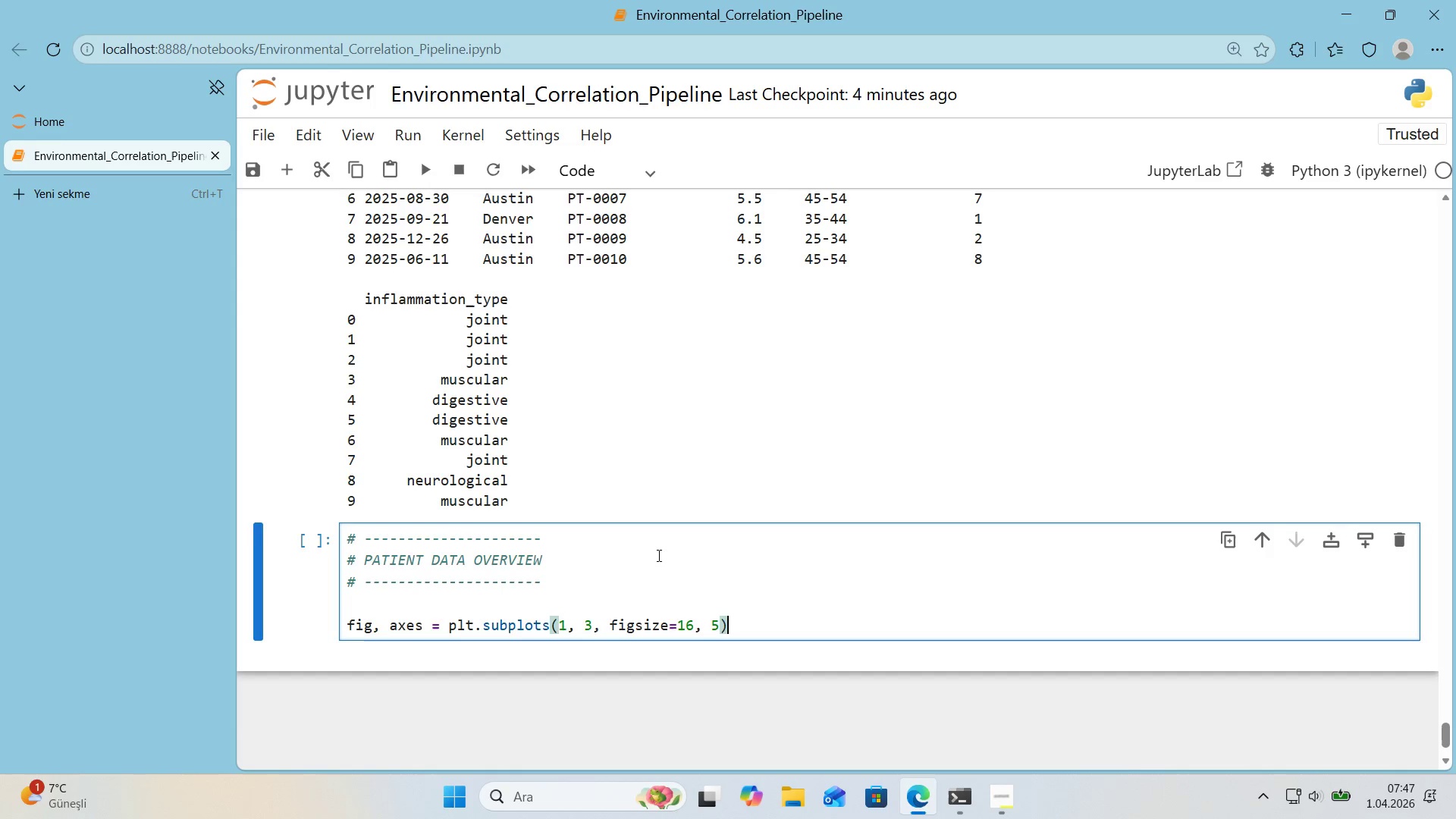 
key(ArrowLeft)
 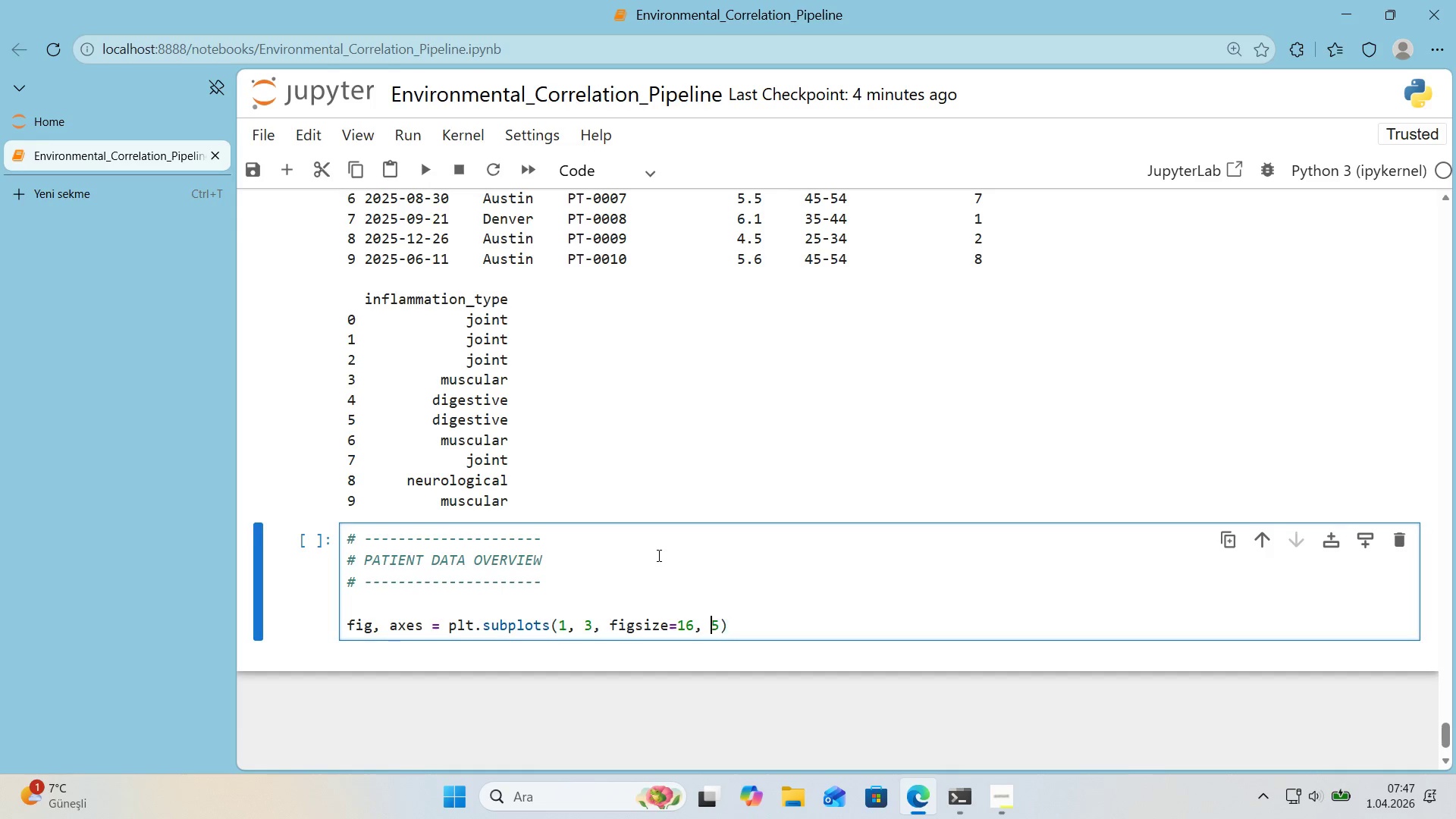 
key(ArrowLeft)
 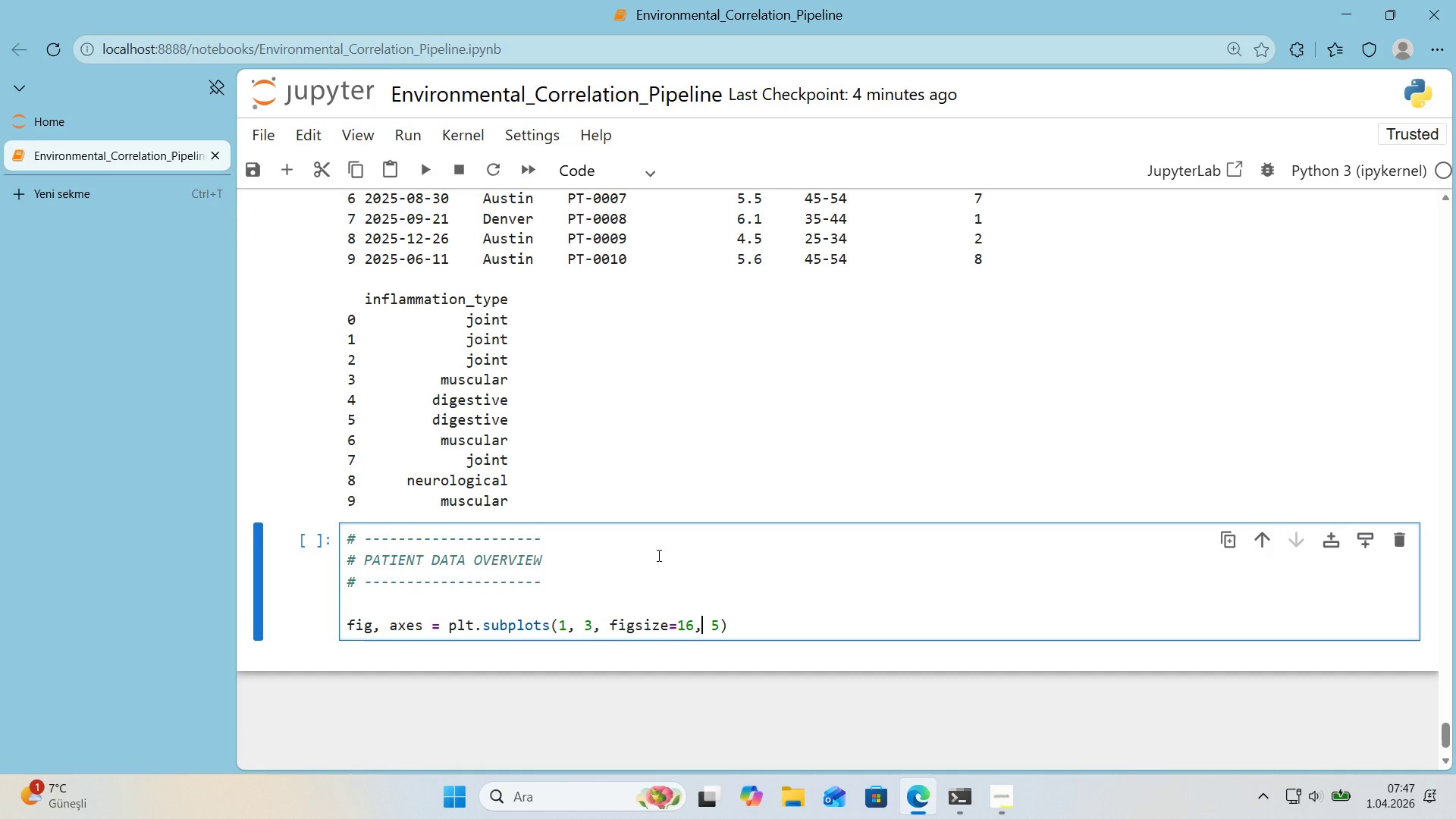 
key(ArrowLeft)
 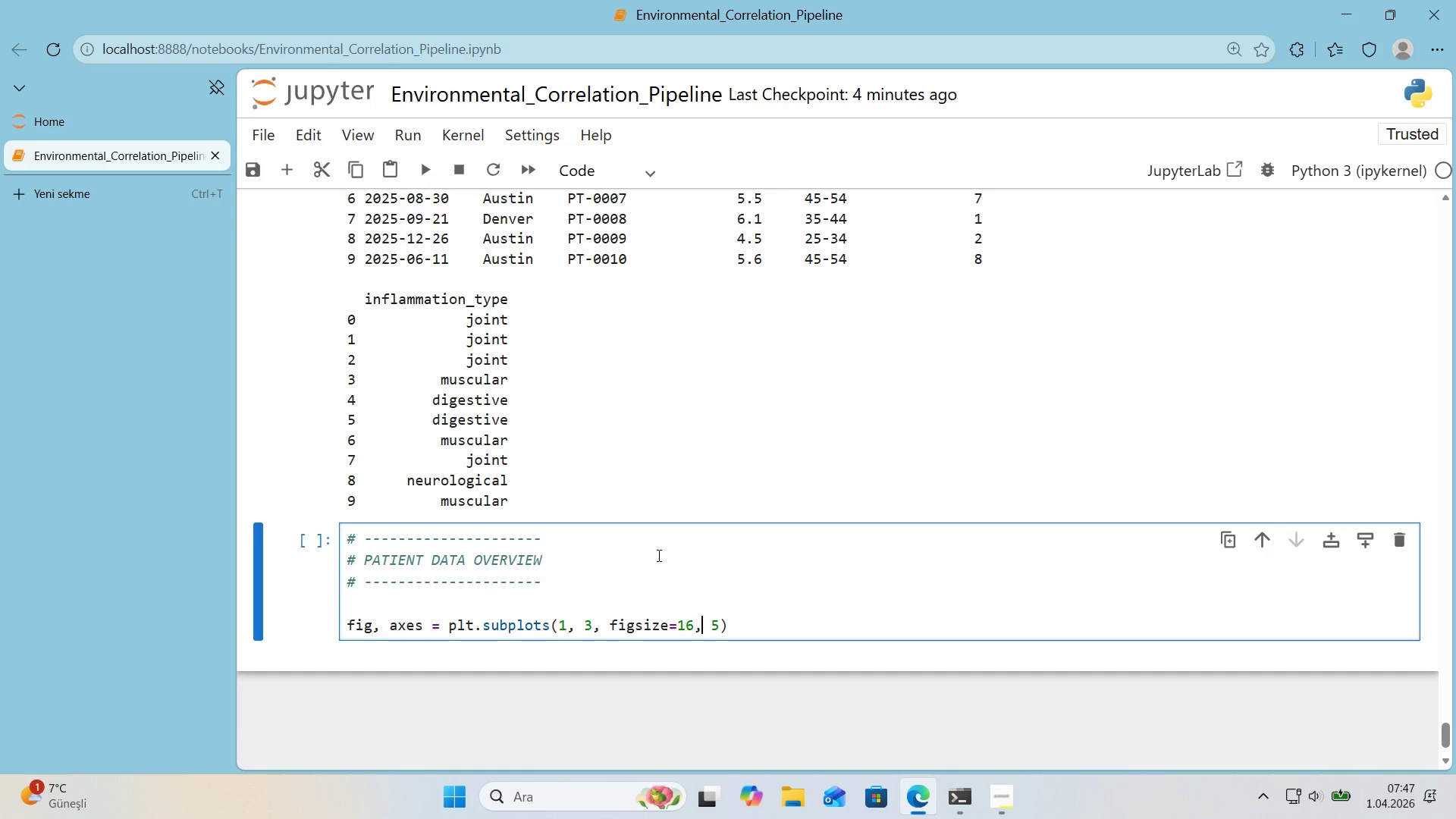 
key(ArrowLeft)
 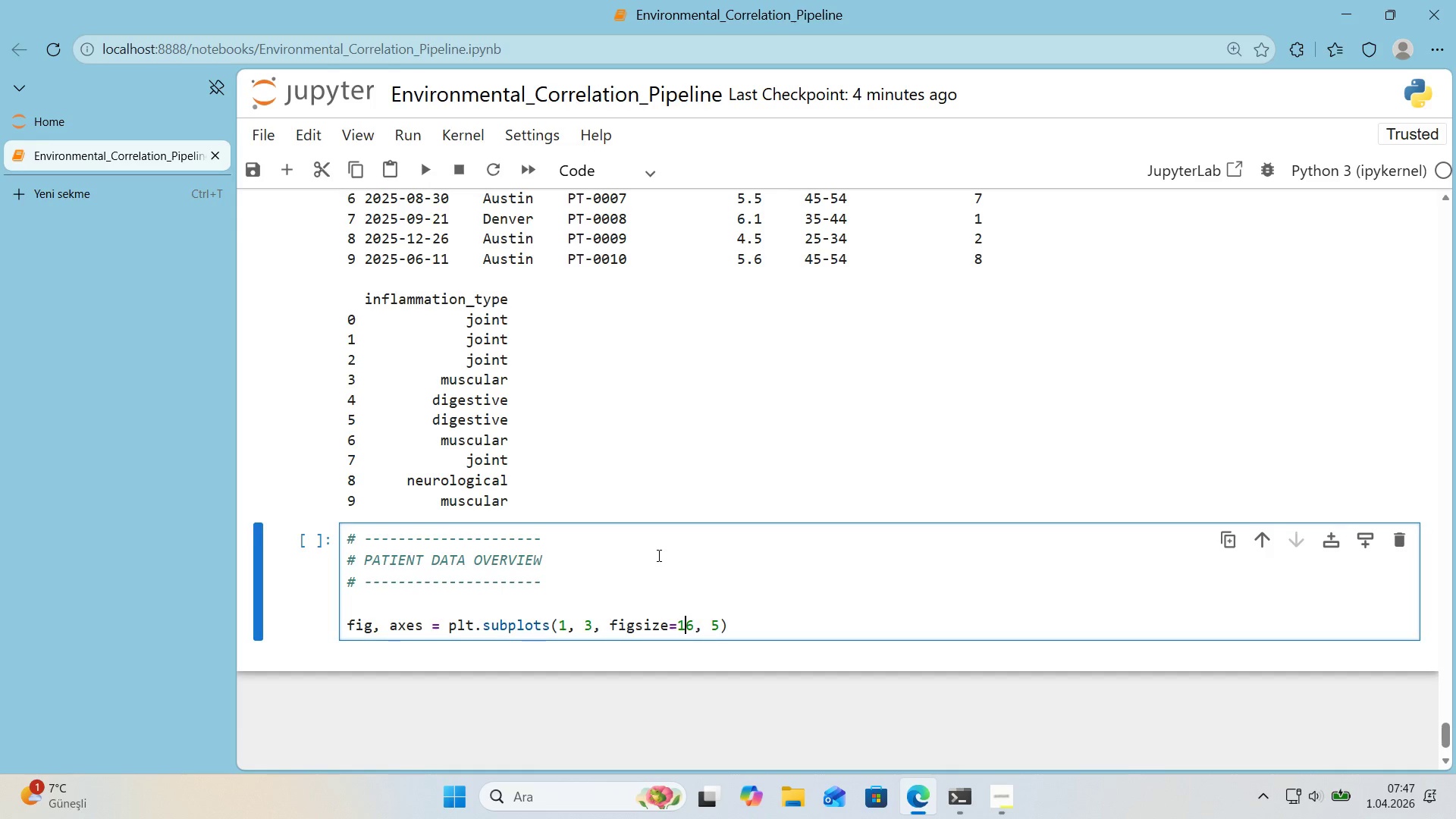 
key(ArrowLeft)
 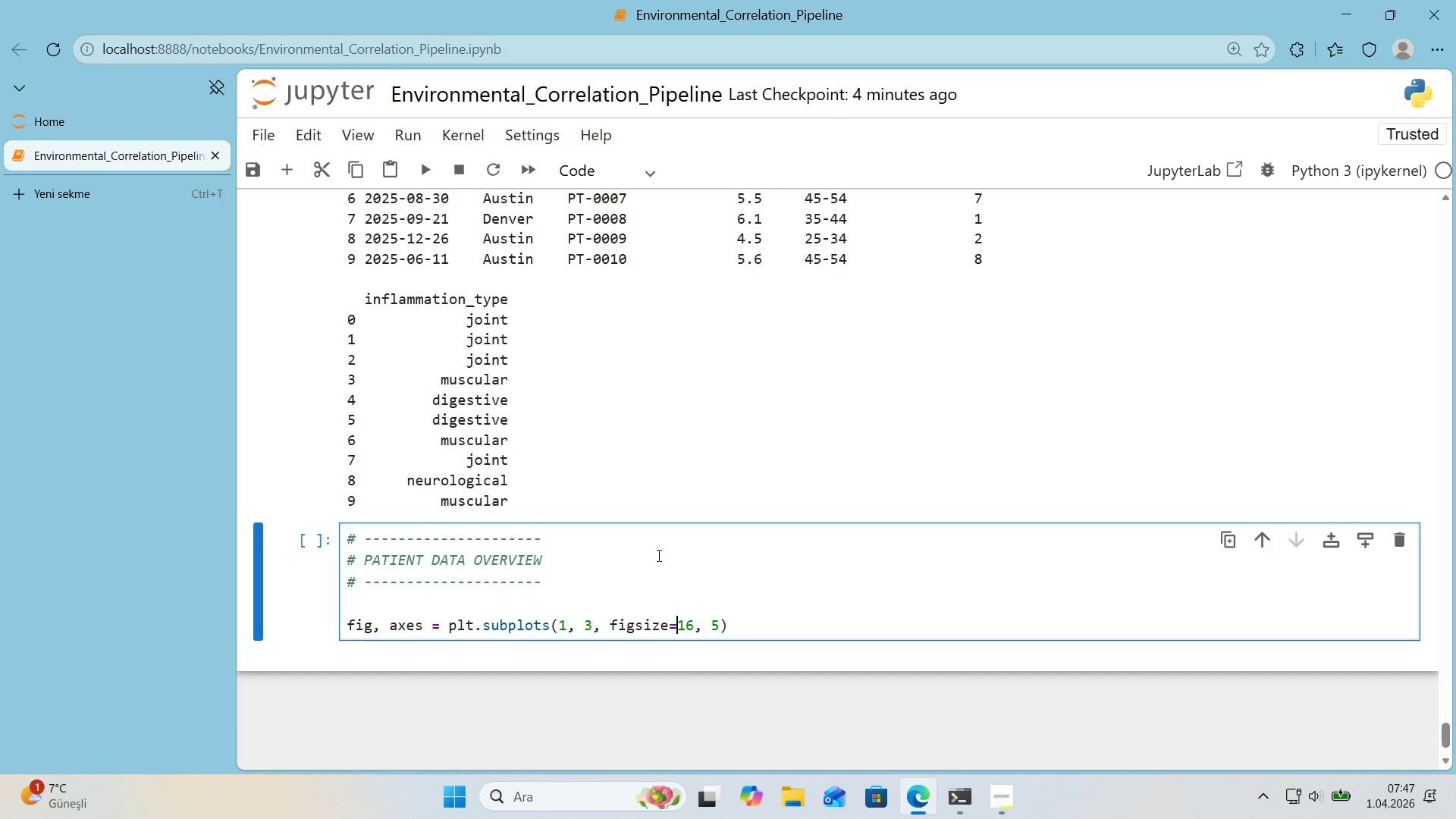 
key(ArrowLeft)
 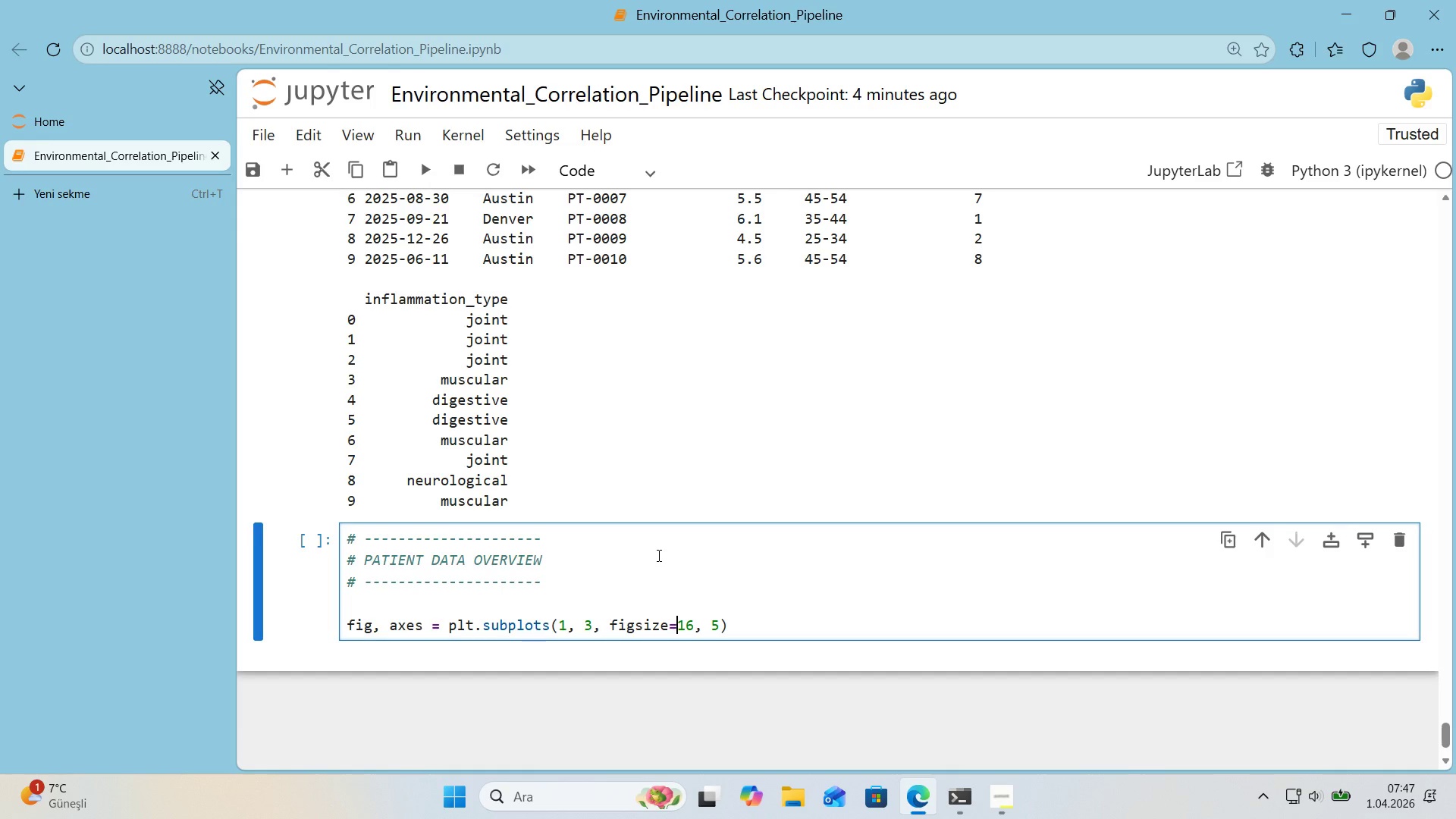 
key(Shift+8)
 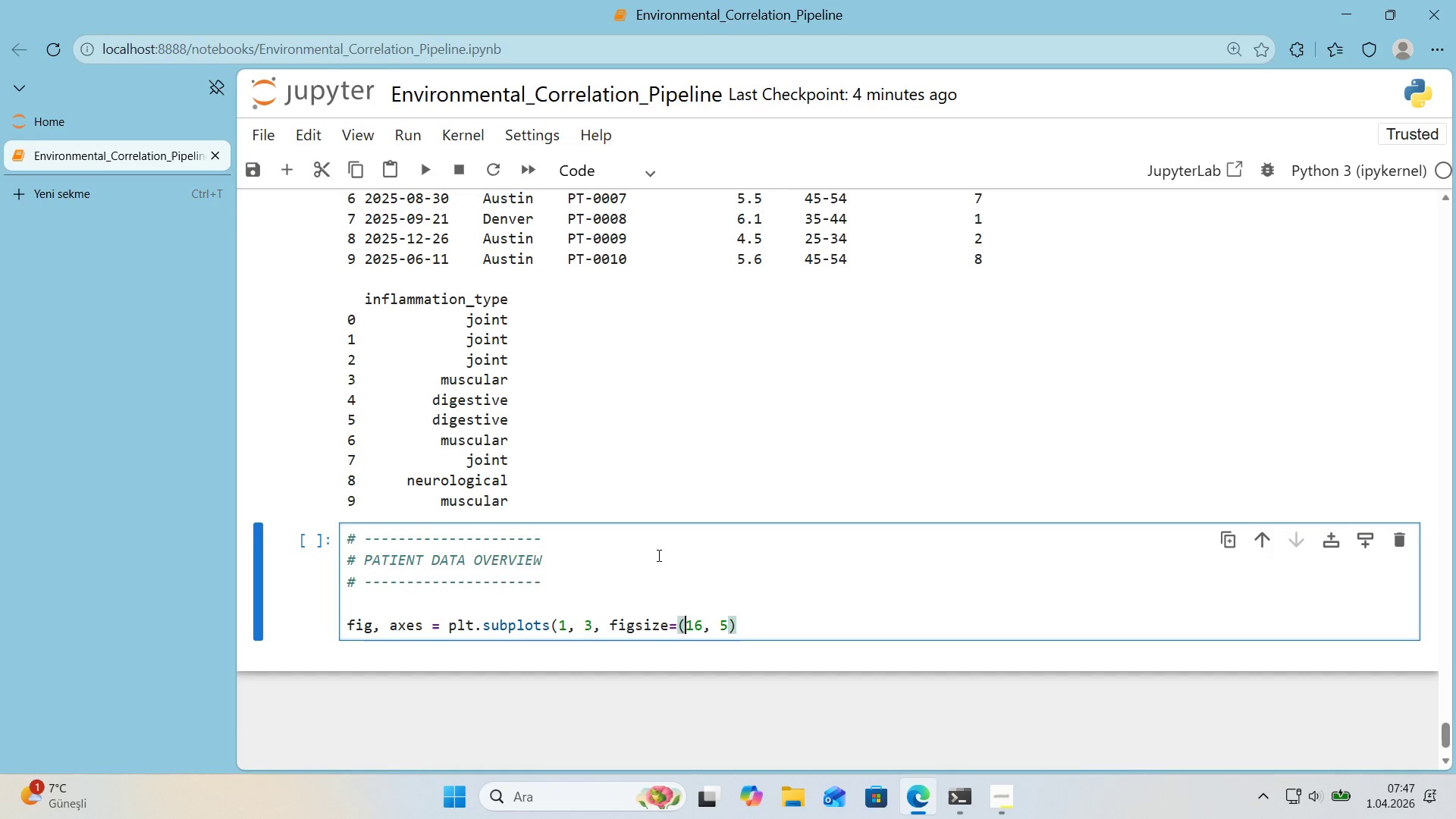 
key(ArrowRight)
 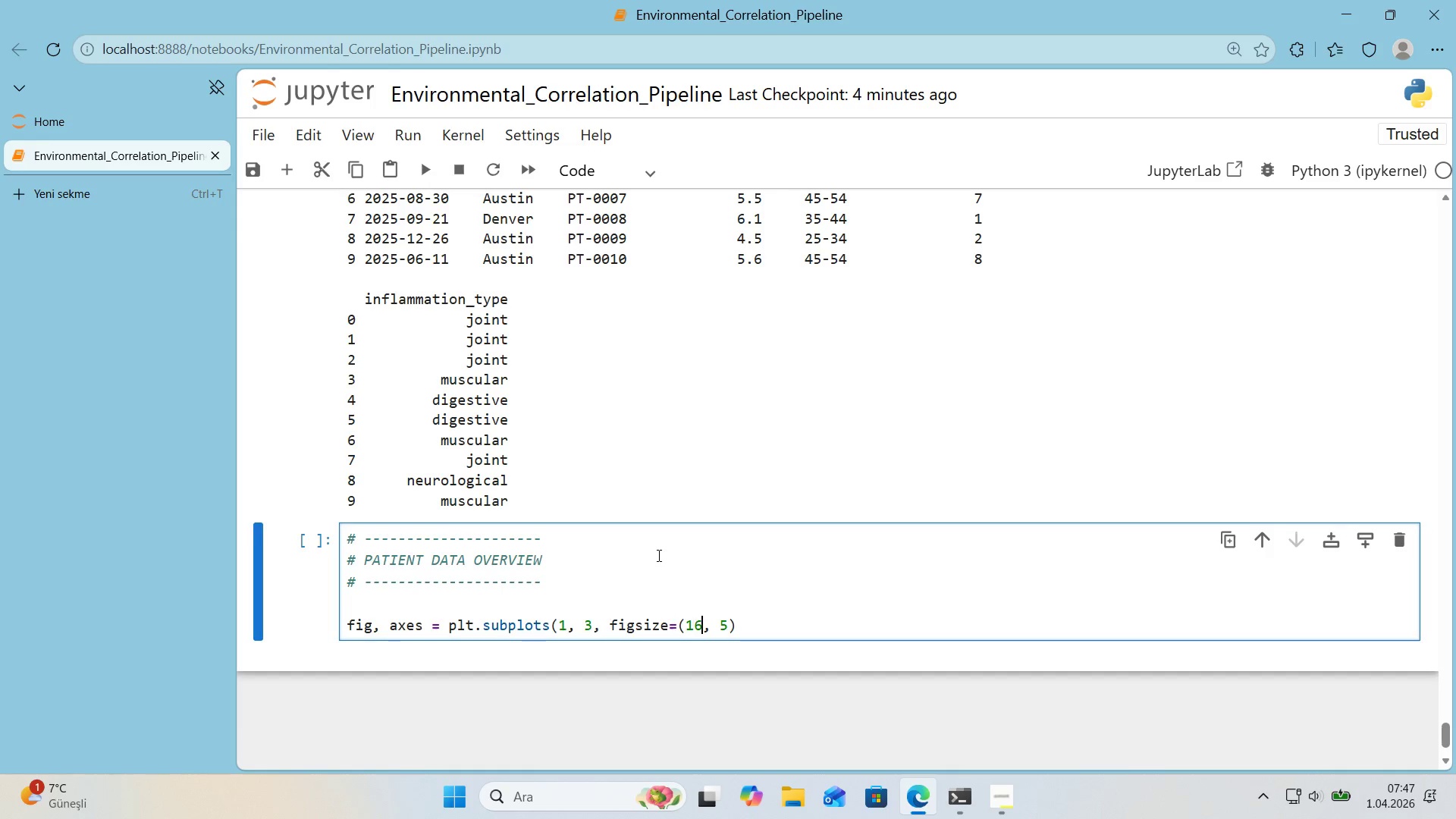 
key(ArrowRight)
 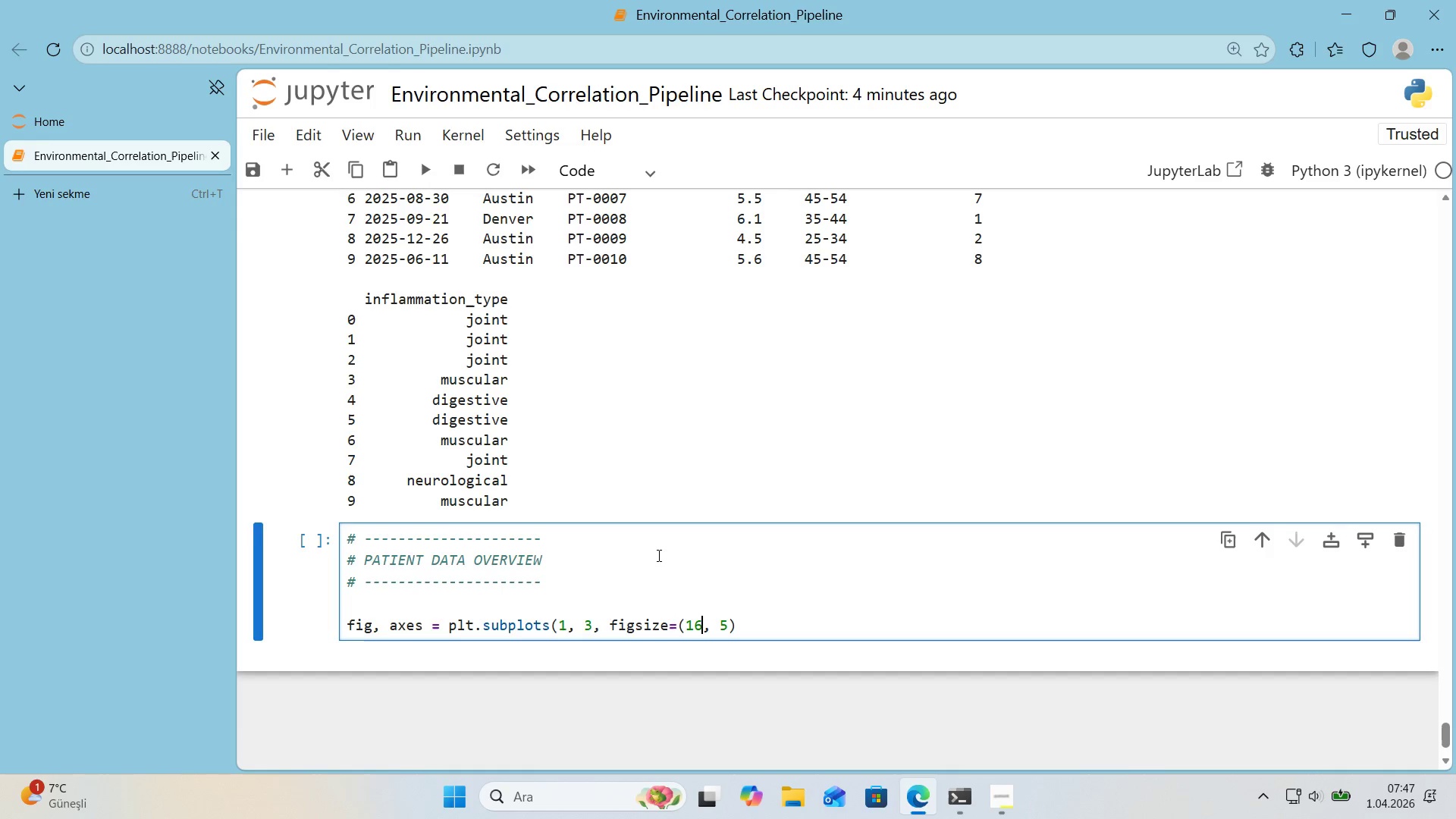 
key(ArrowRight)
 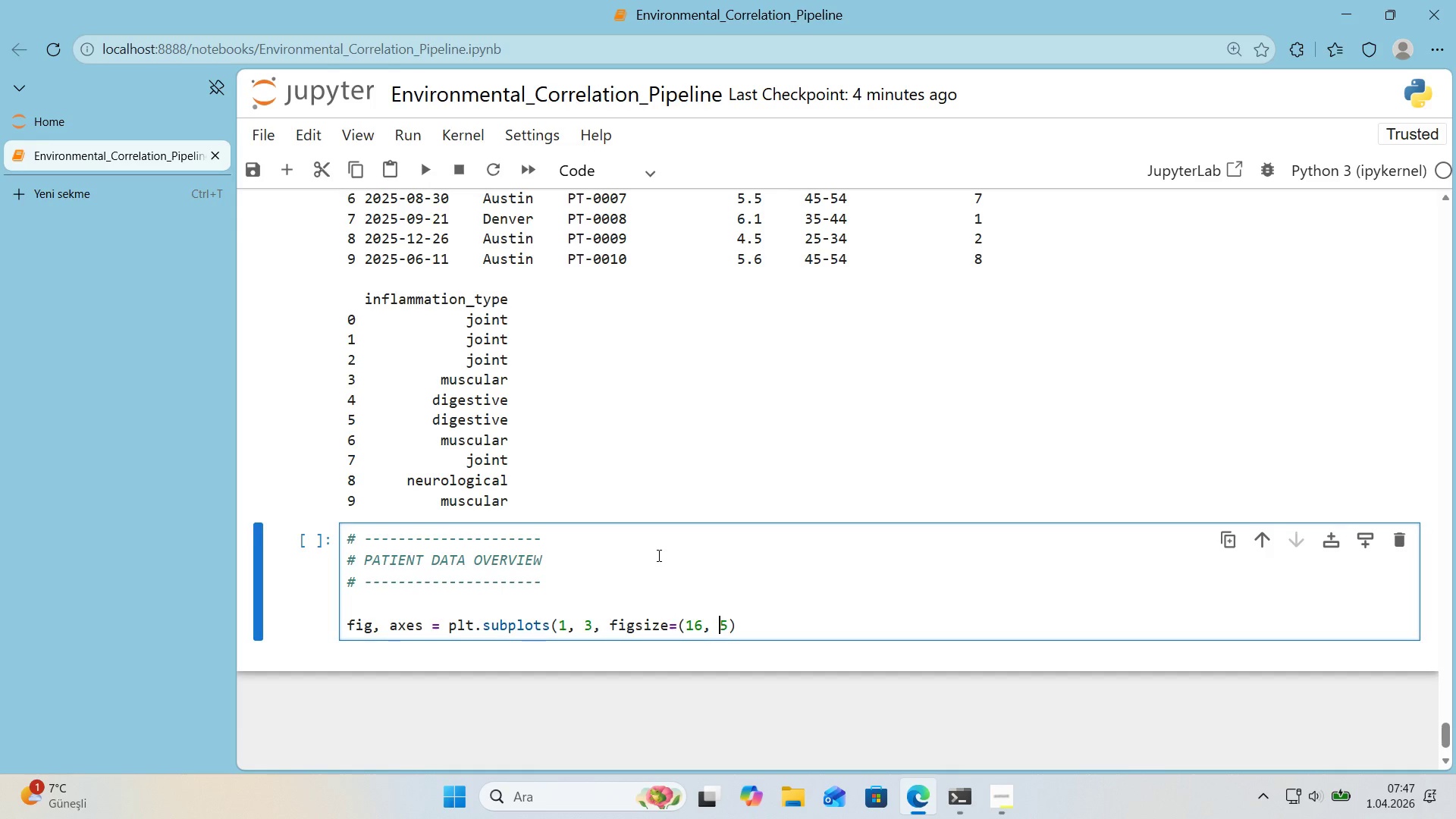 
key(ArrowRight)
 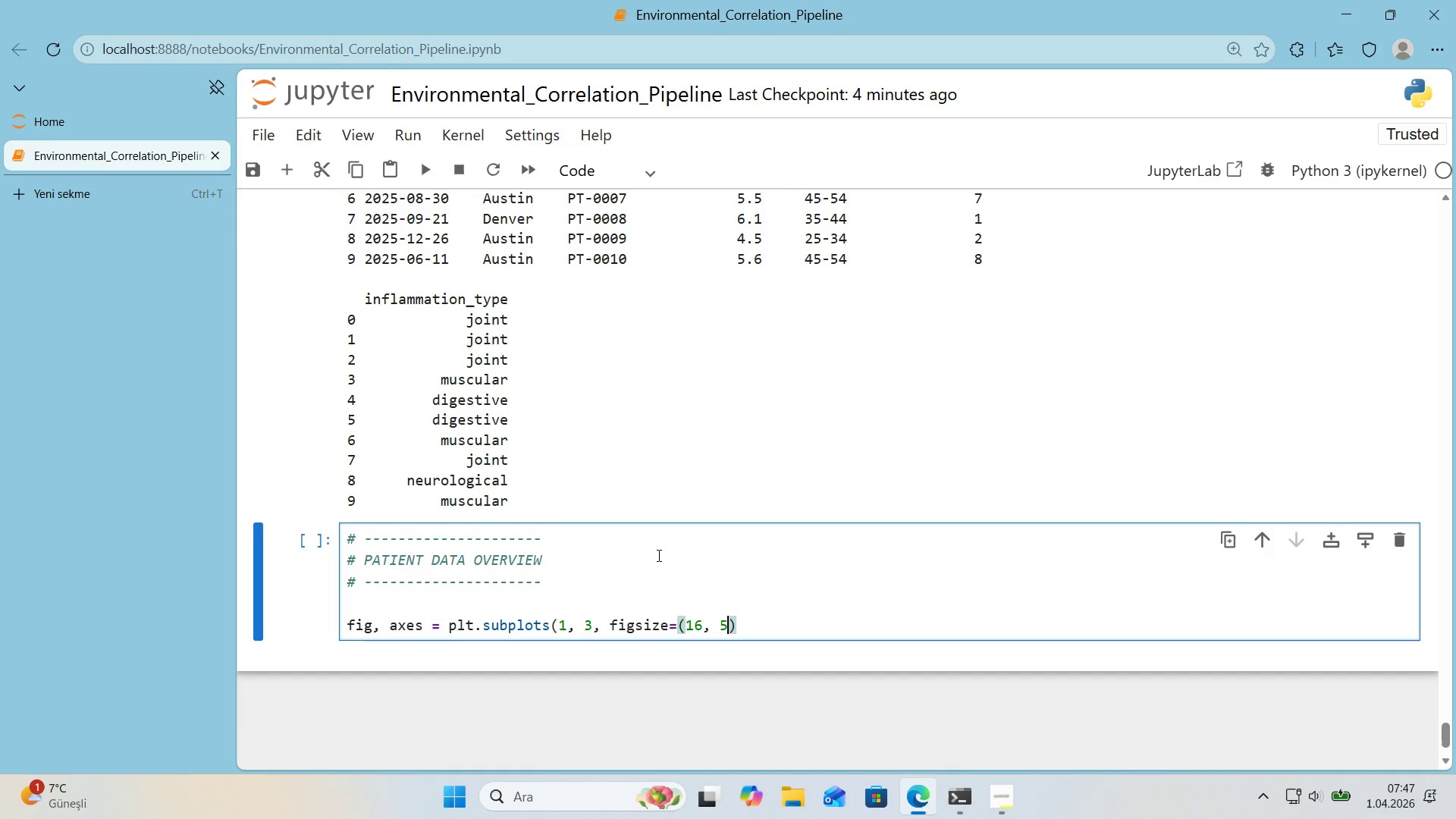 
key(ArrowRight)
 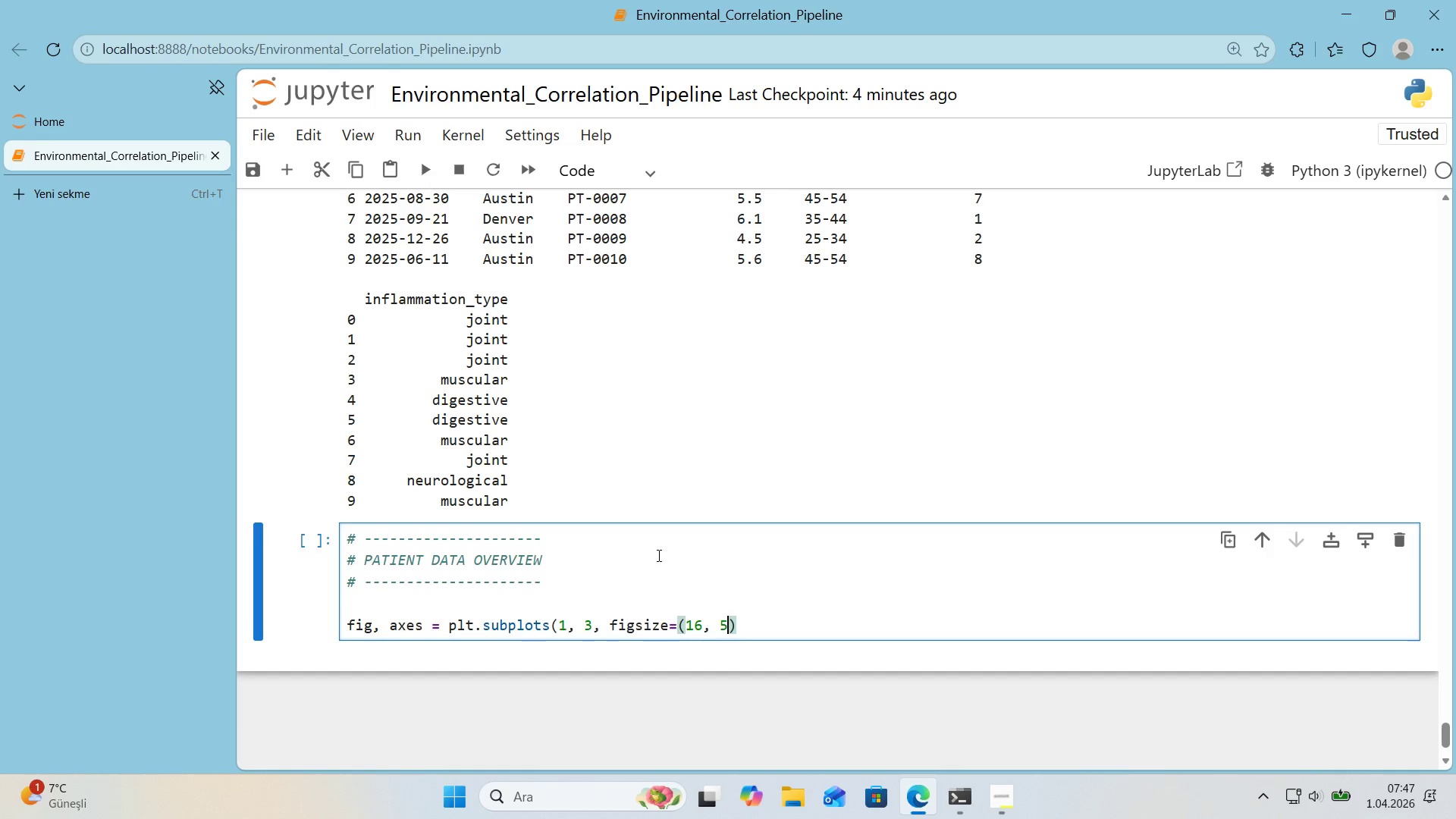 
key(ArrowRight)
 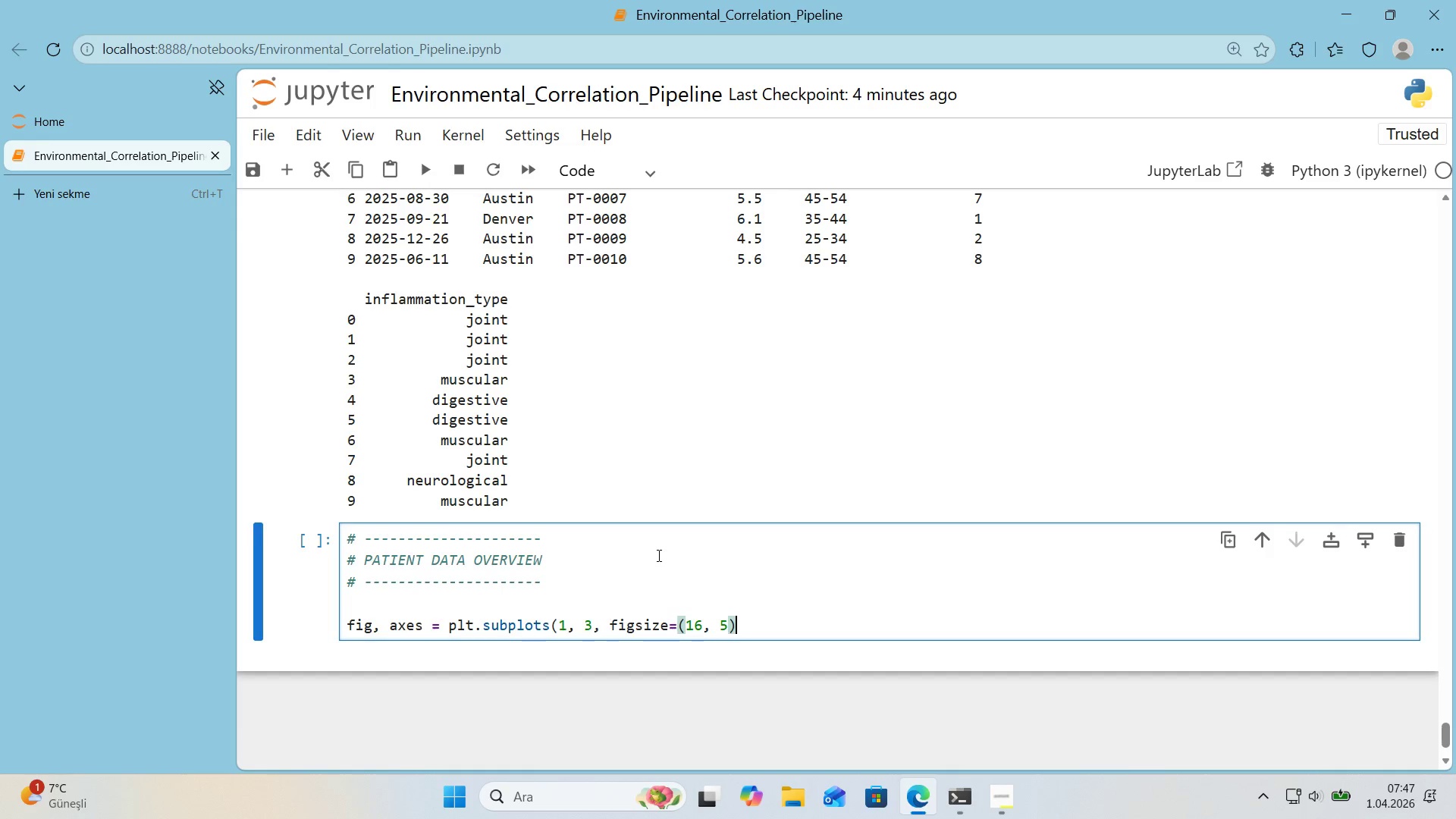 
key(Shift+9)
 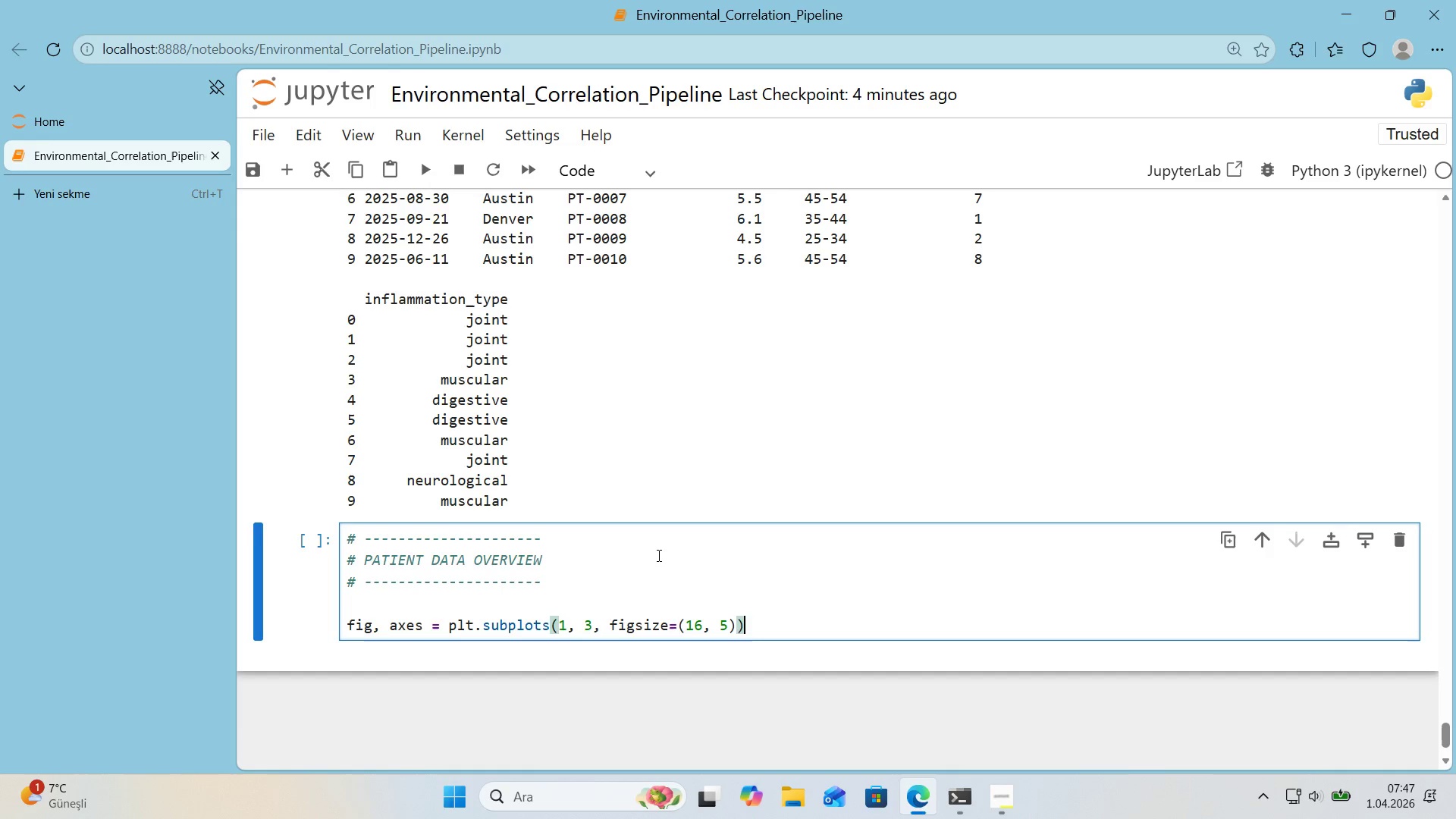 
key(Enter)
 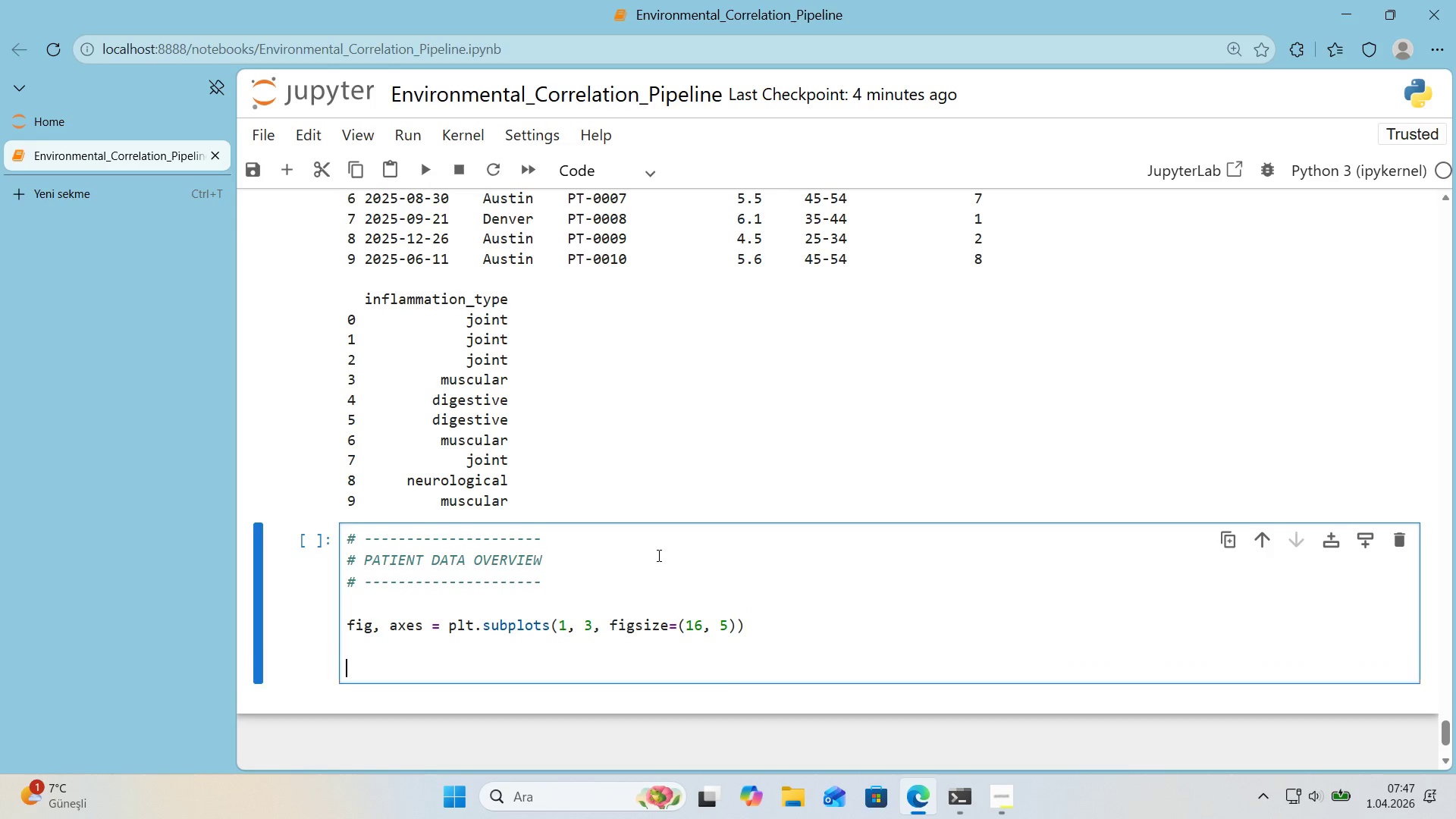 
key(Enter)
 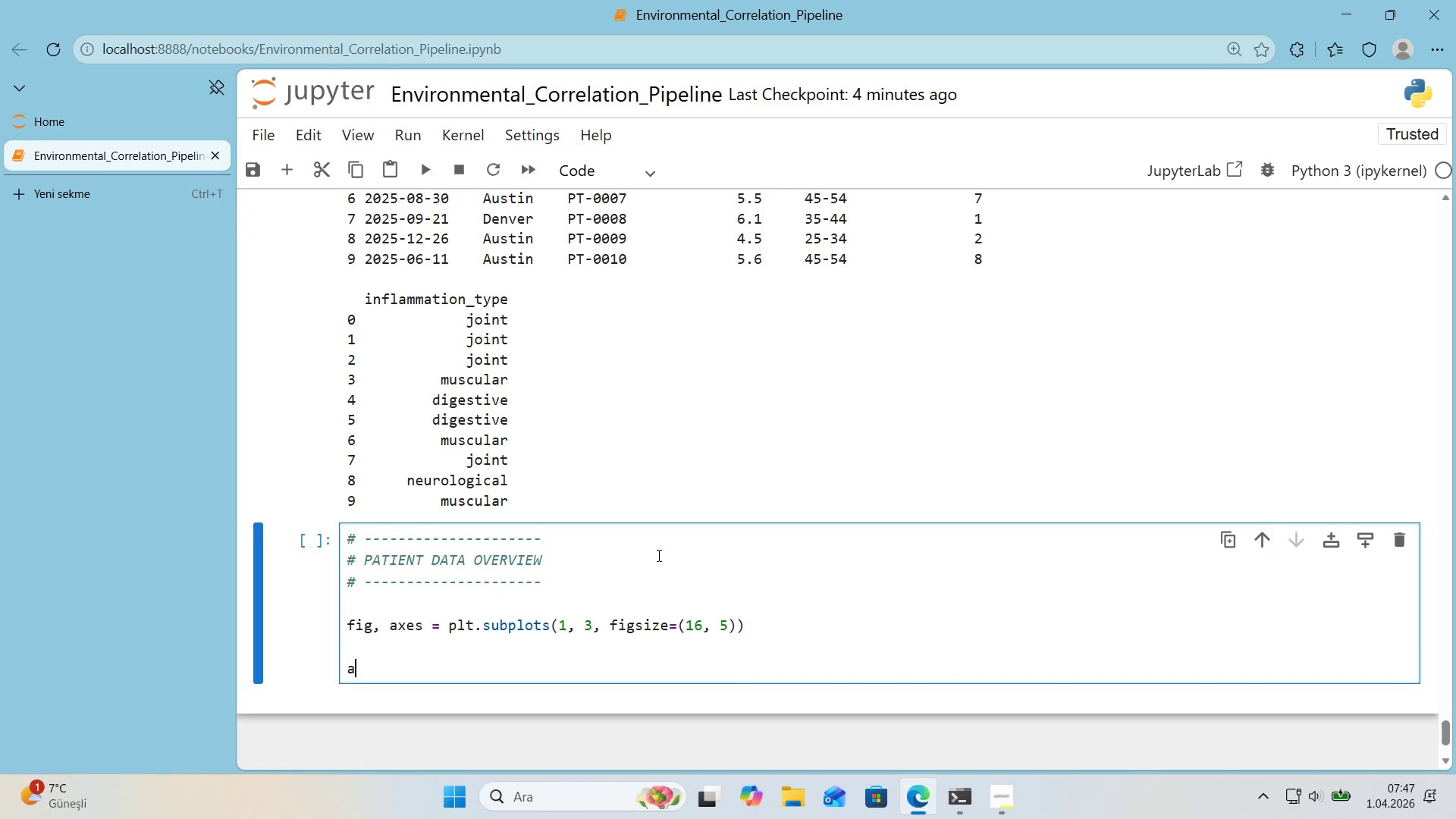 
type(axes)
 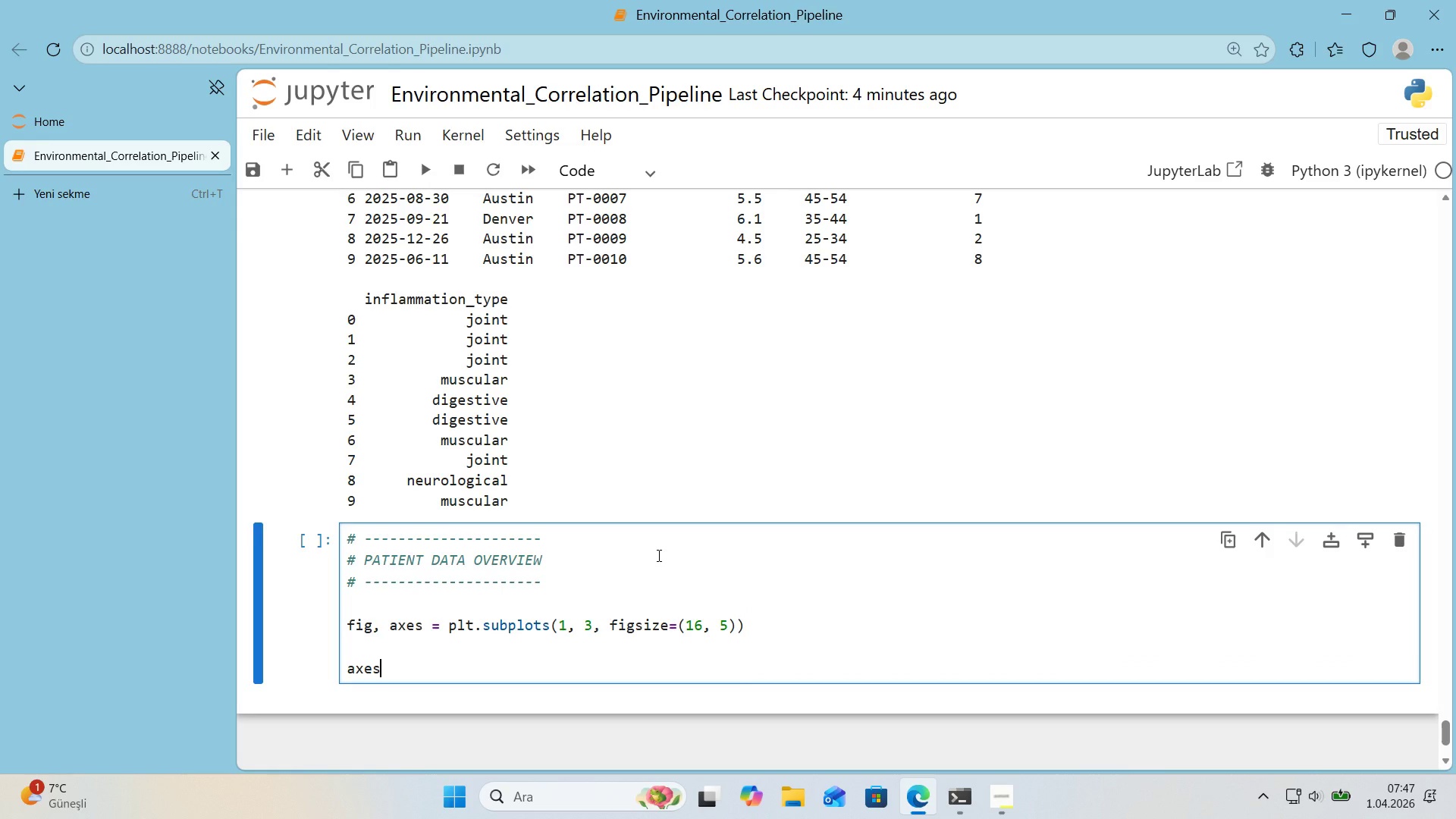 
key(Alt+Control+8)
 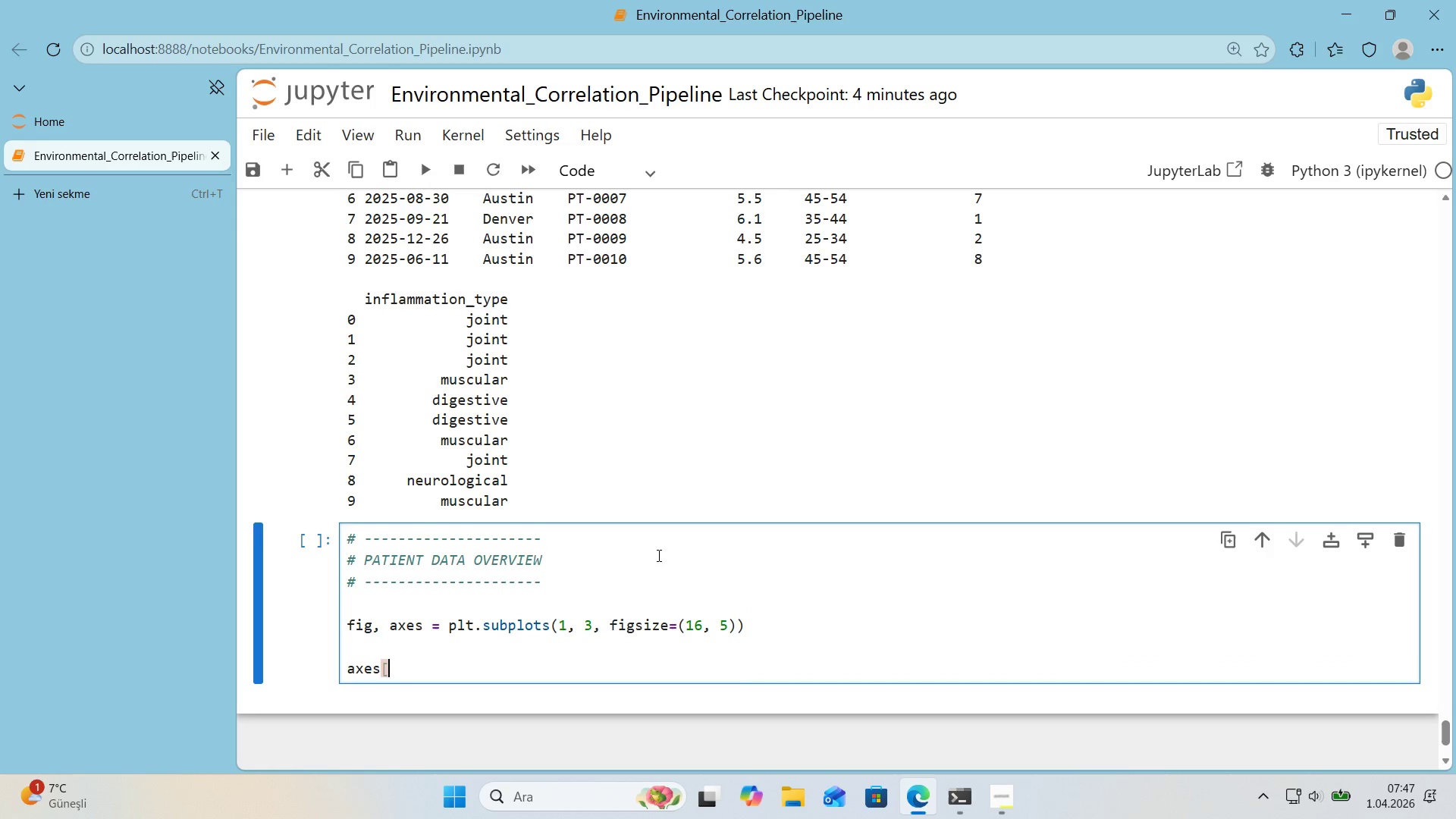 
key(Alt+Control+9)
 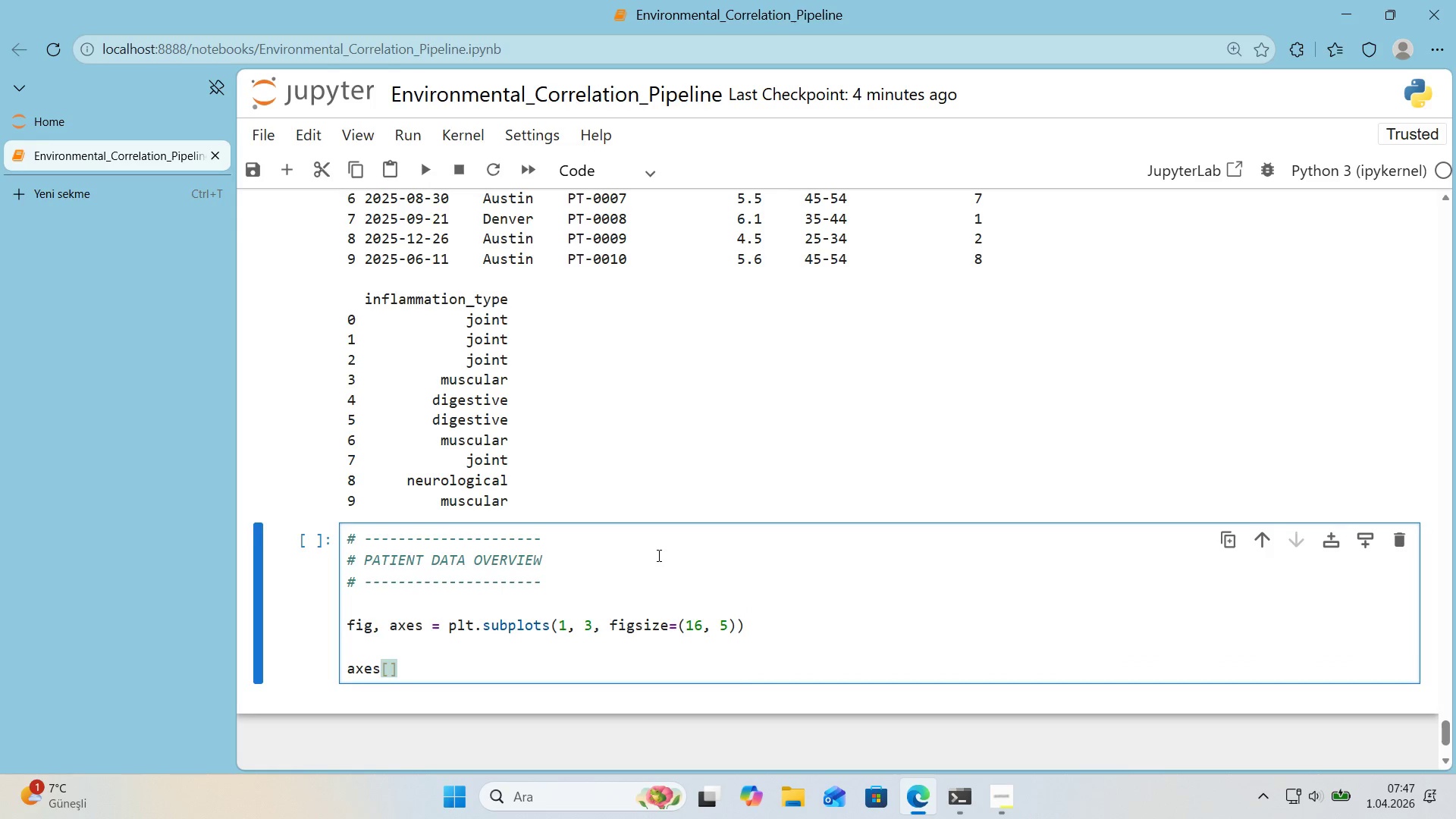 
key(ArrowLeft)
 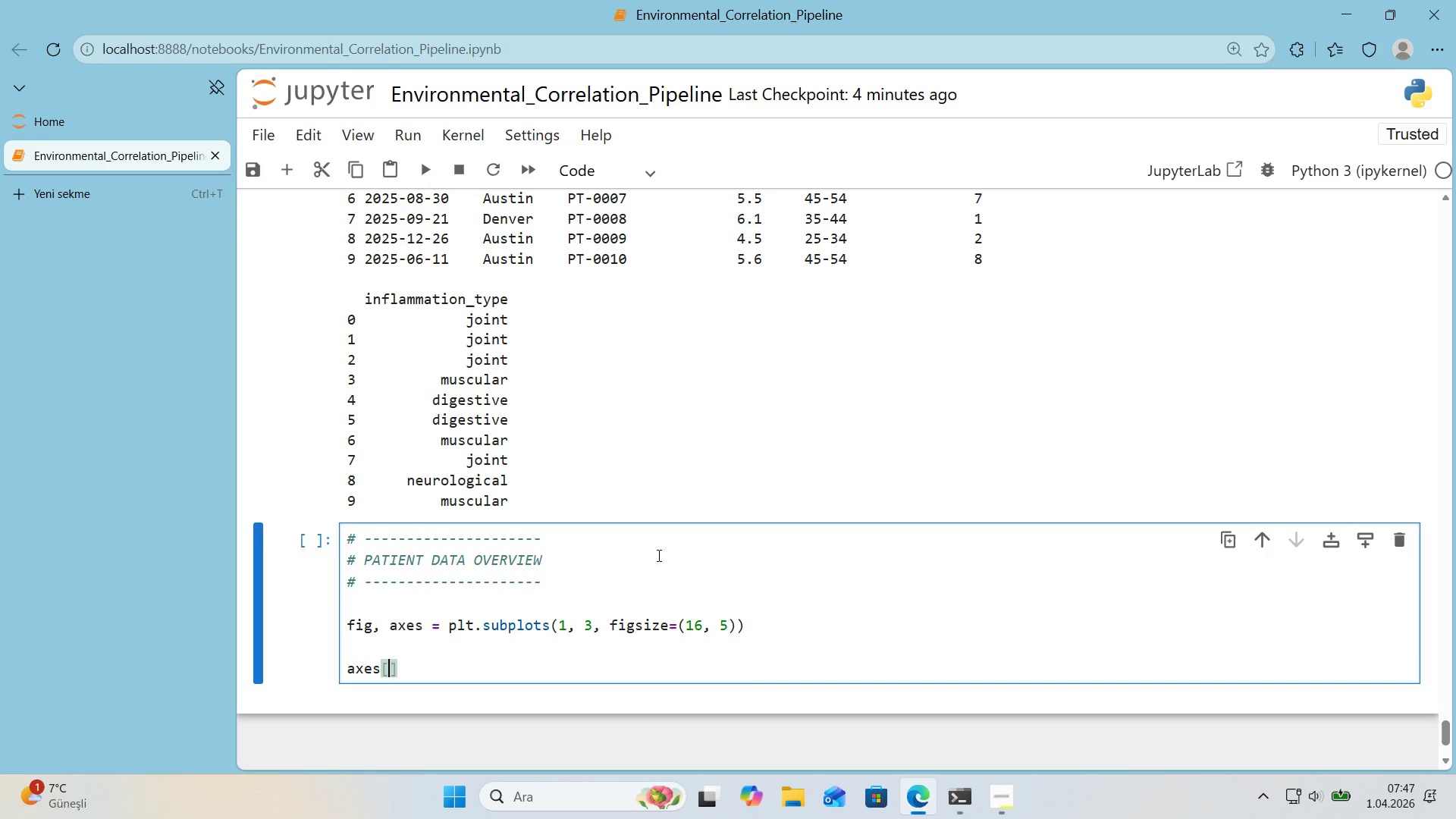 
key(Numpad0)
 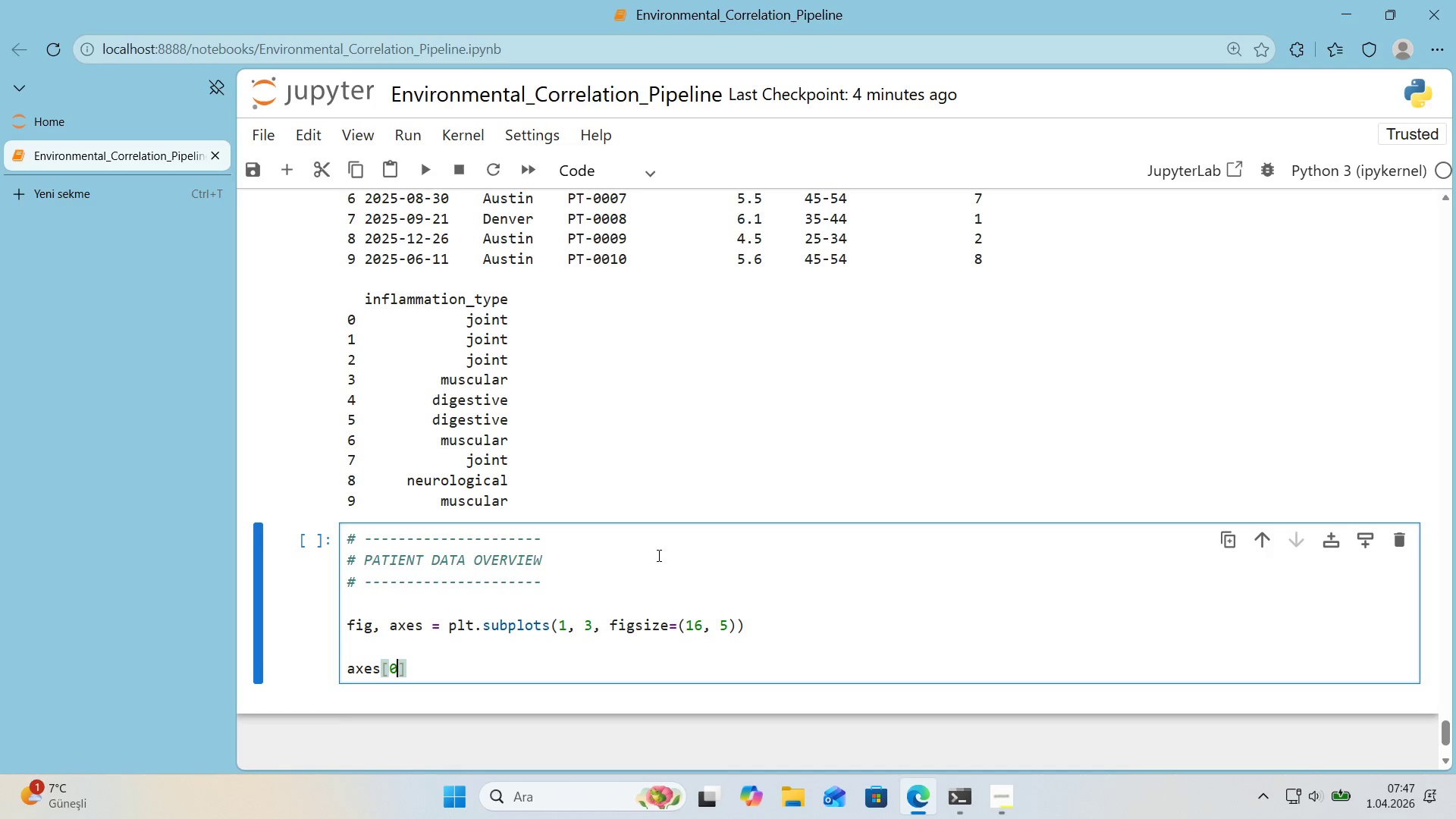 
key(ArrowRight)
 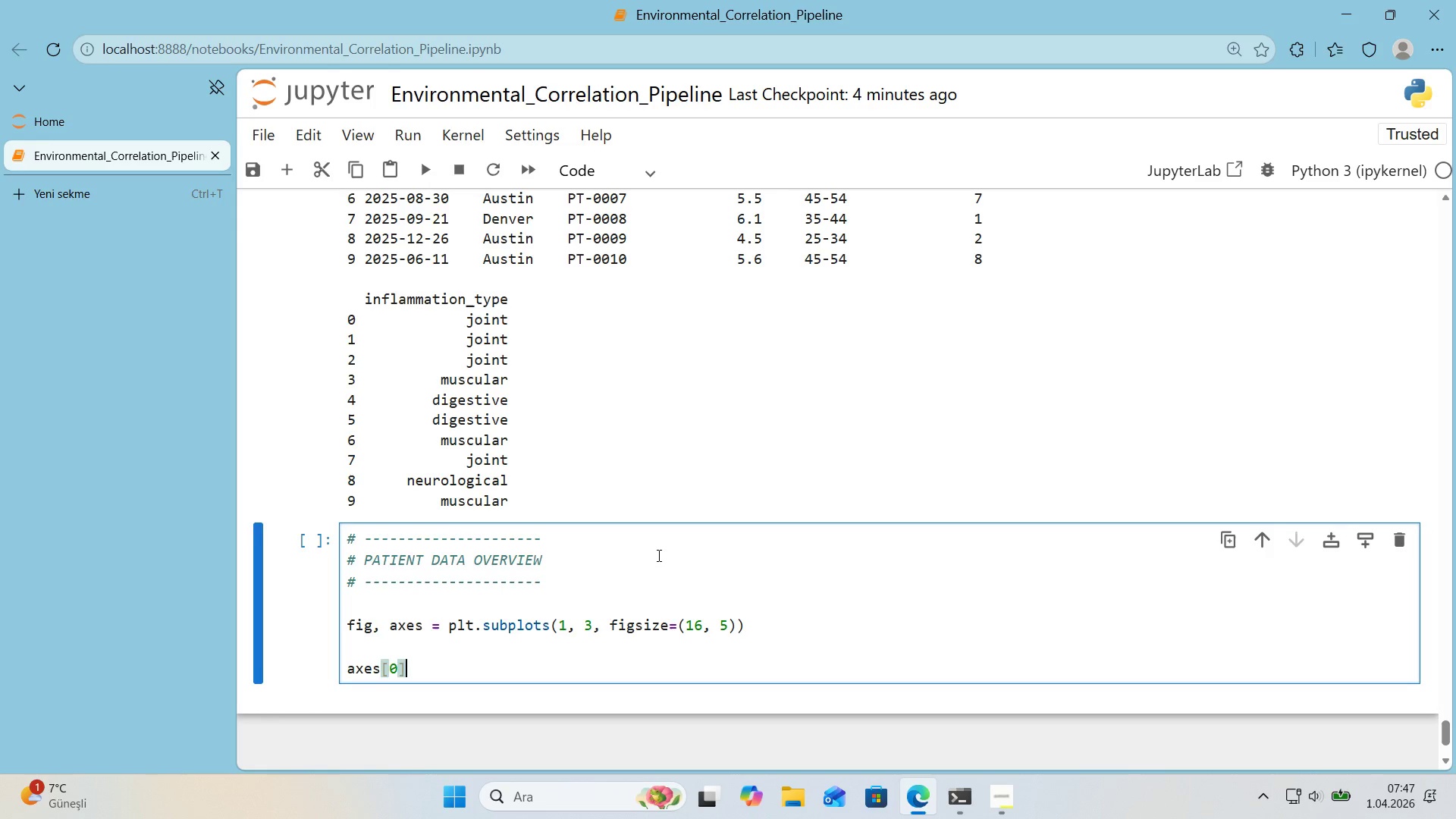 
type(.h'st*()
 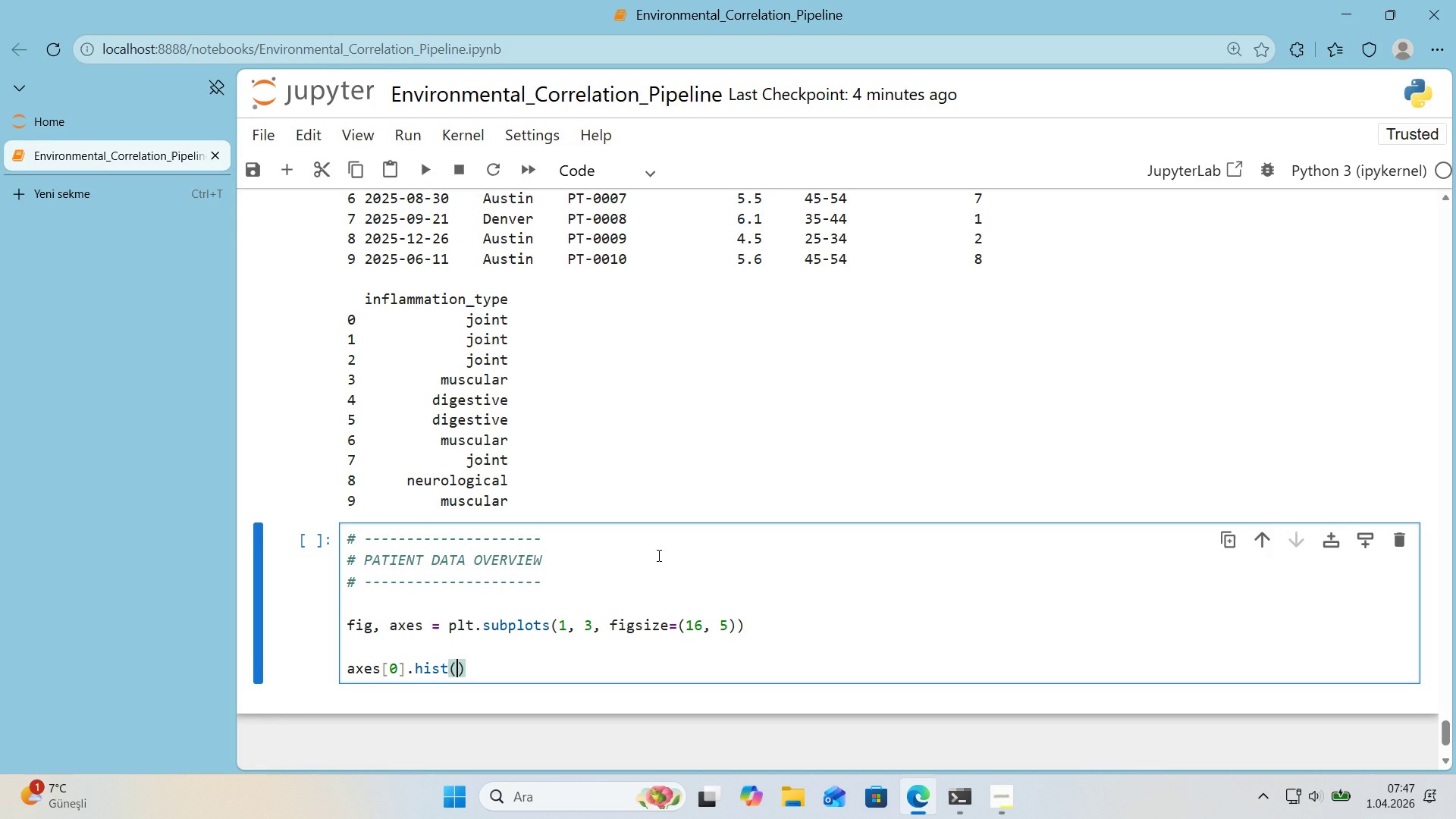 
 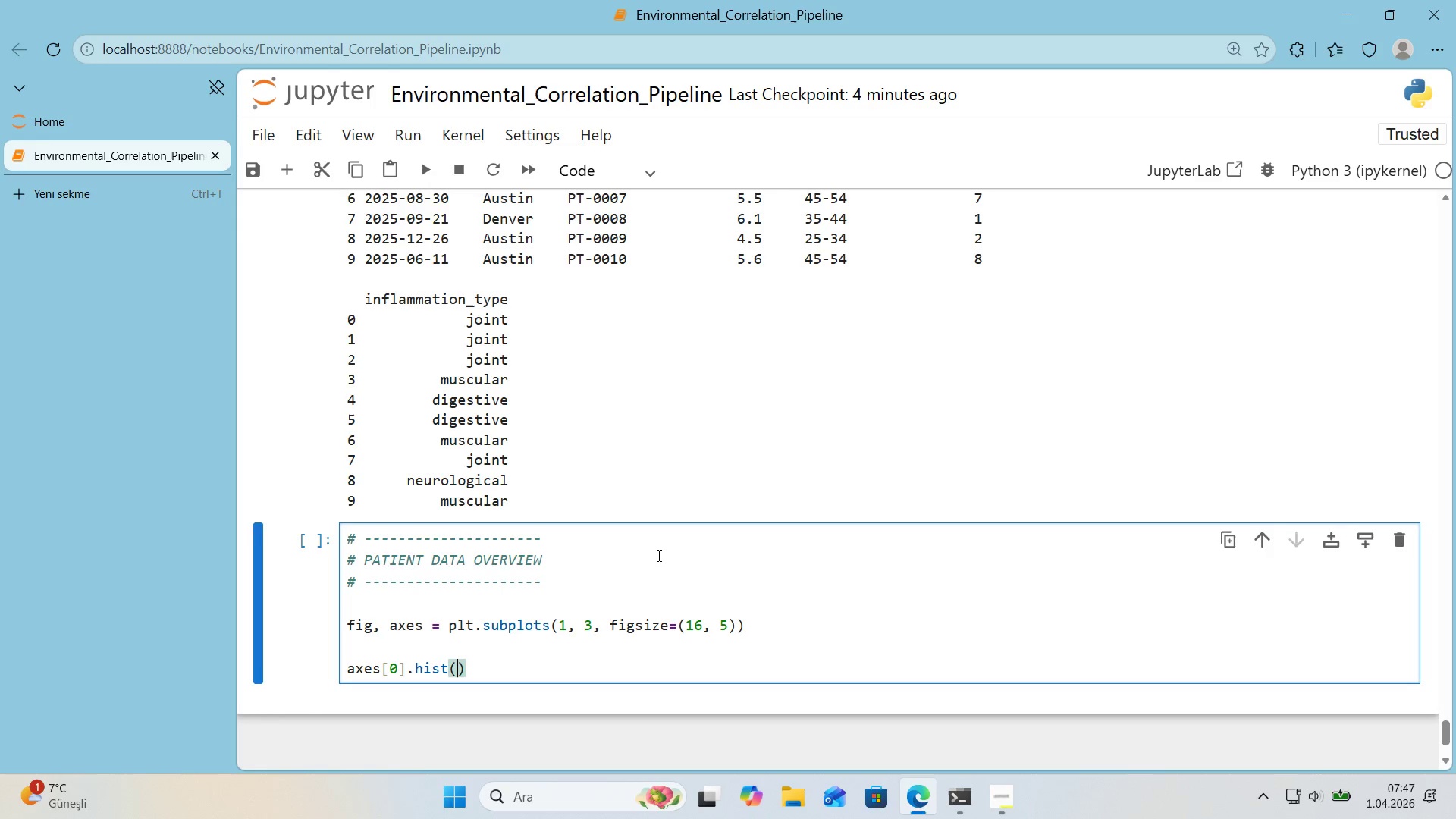 
key(ArrowLeft)
 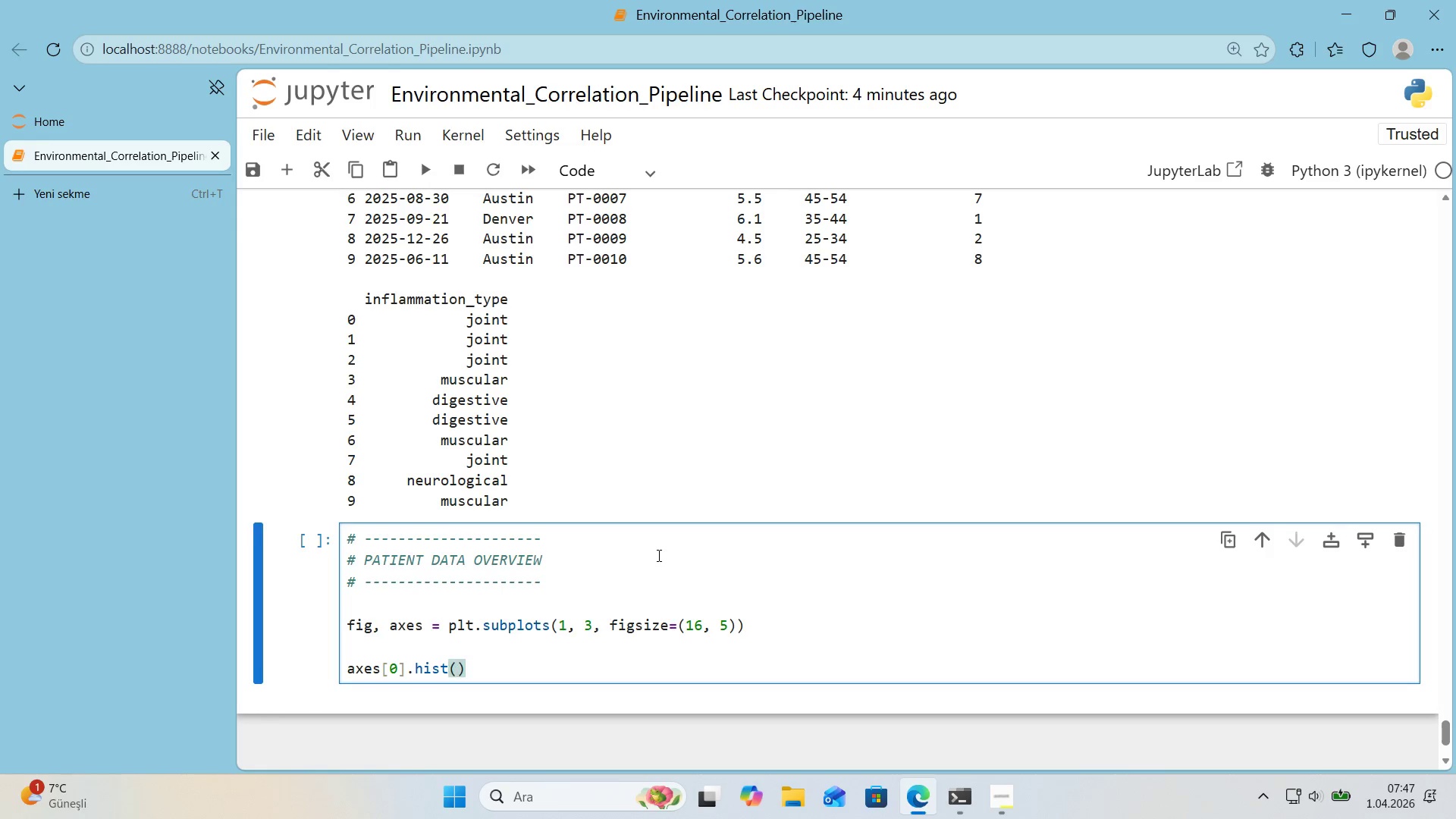 
type(f)
key(Backspace)
type(ddf_)
key(Backspace)
key(Backspace)
key(Backspace)
type(f_pat'ents)
 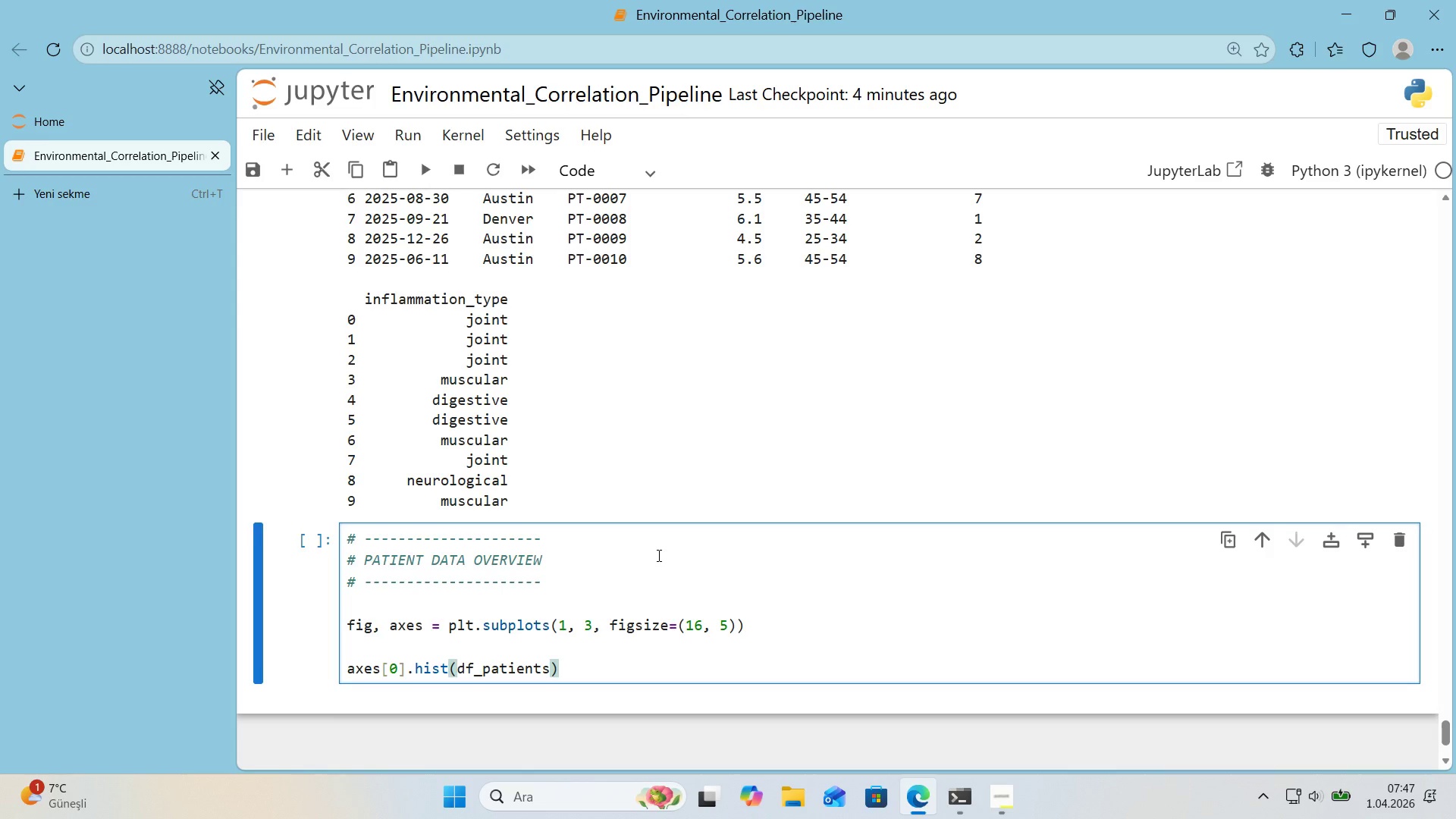 
key(Alt+Control+8)
 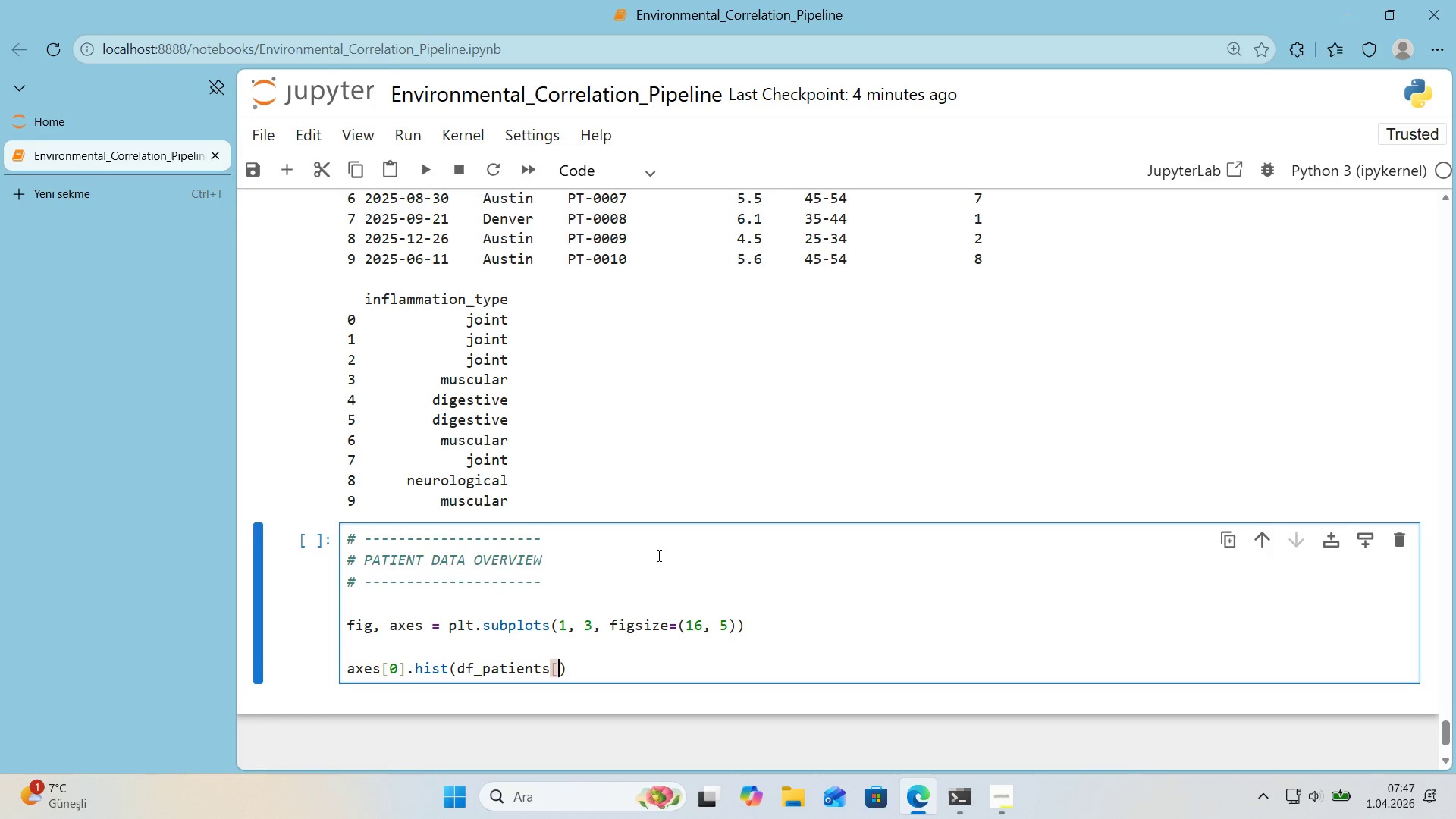 
key(Alt+Control+9)
 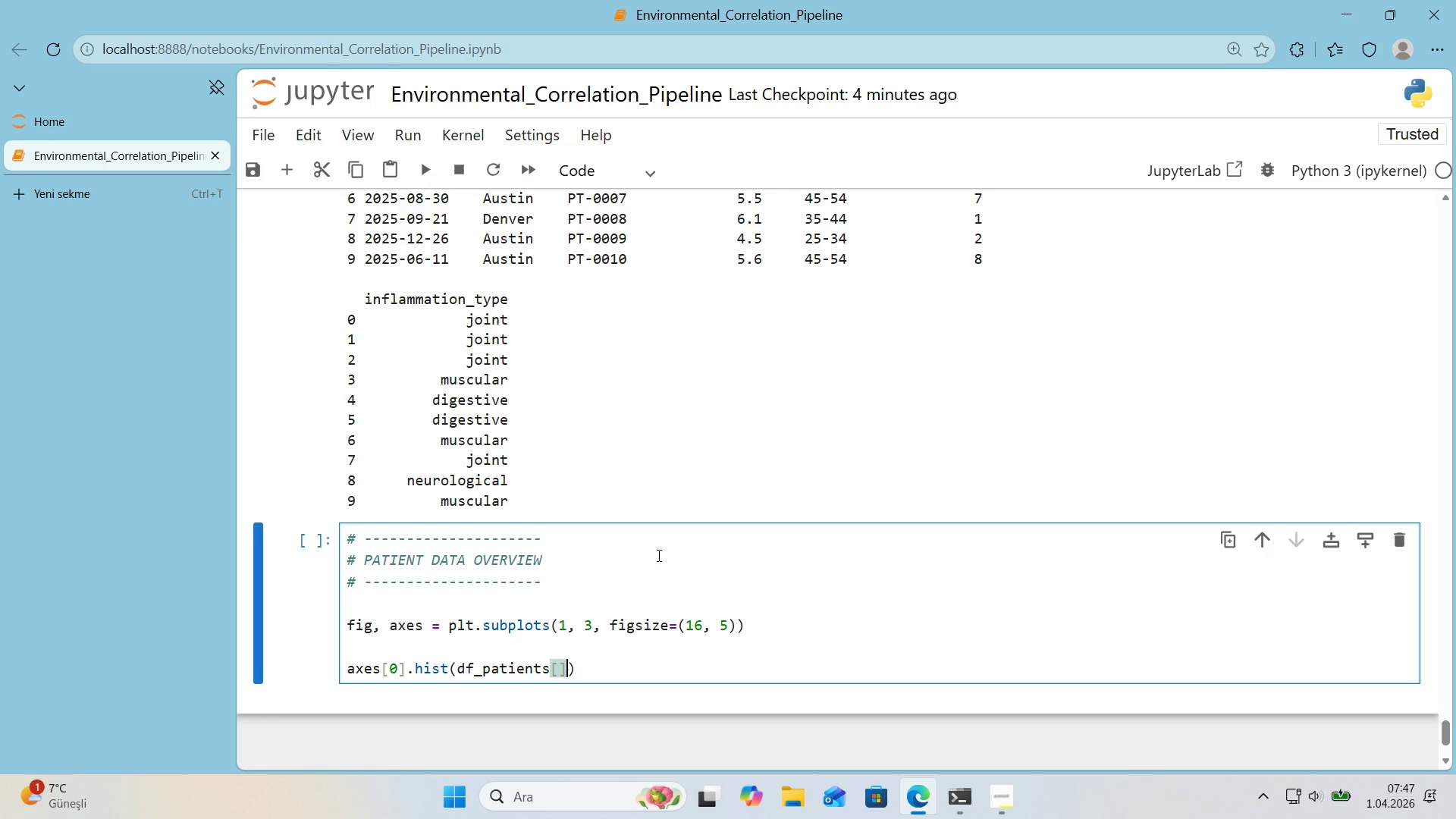 
key(ArrowLeft)
 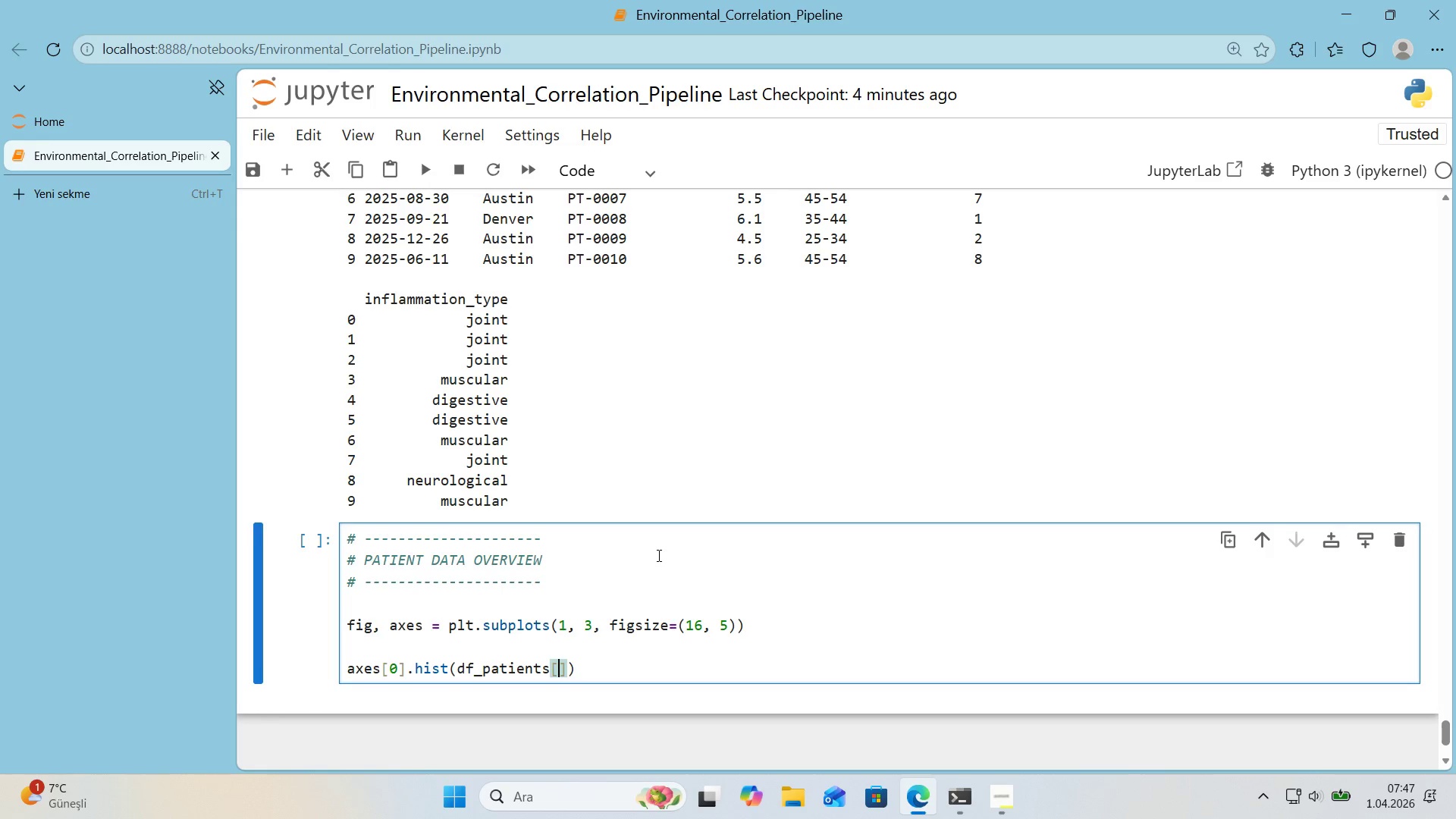 
type(@@)
 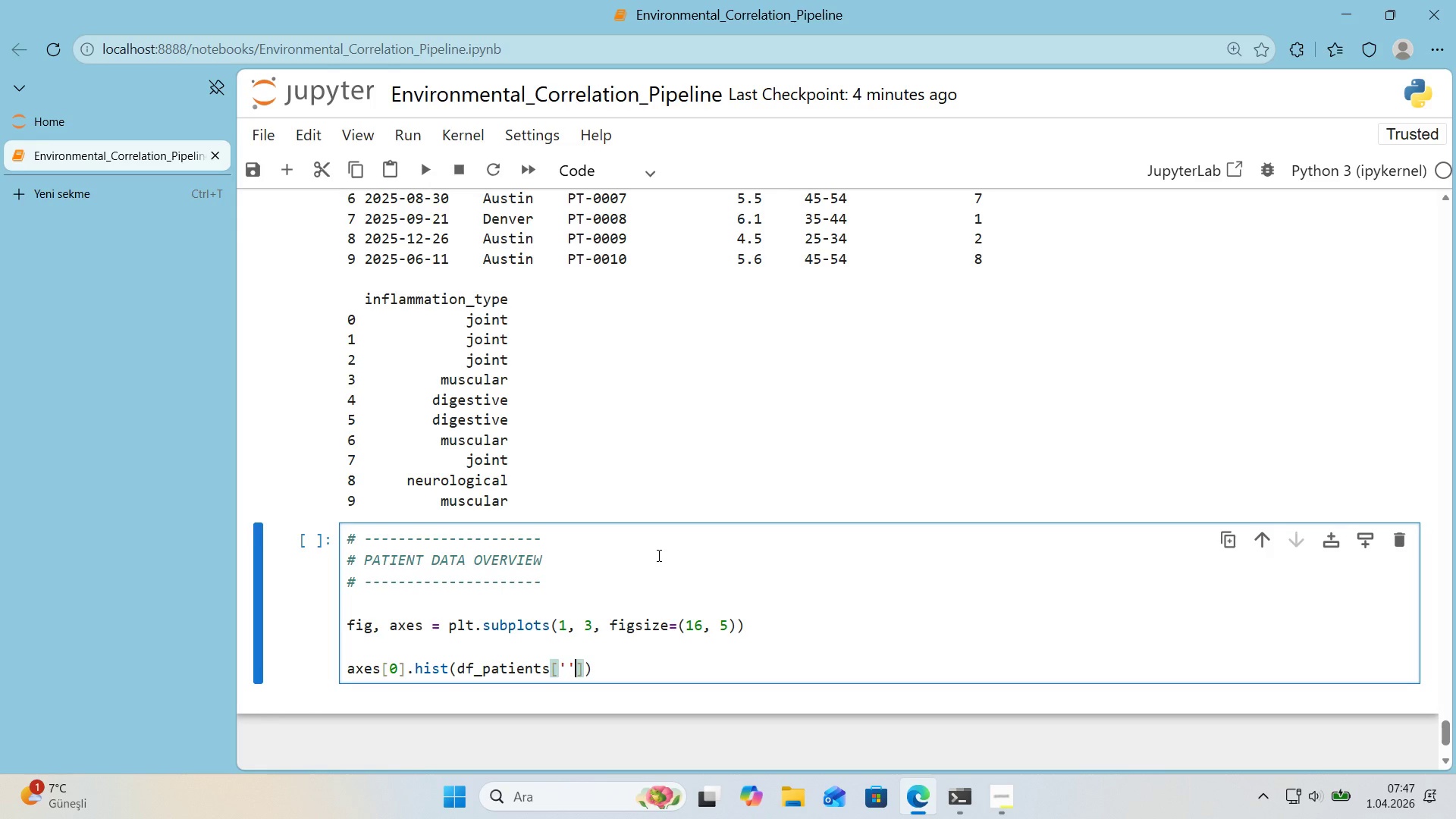 
key(ArrowLeft)
 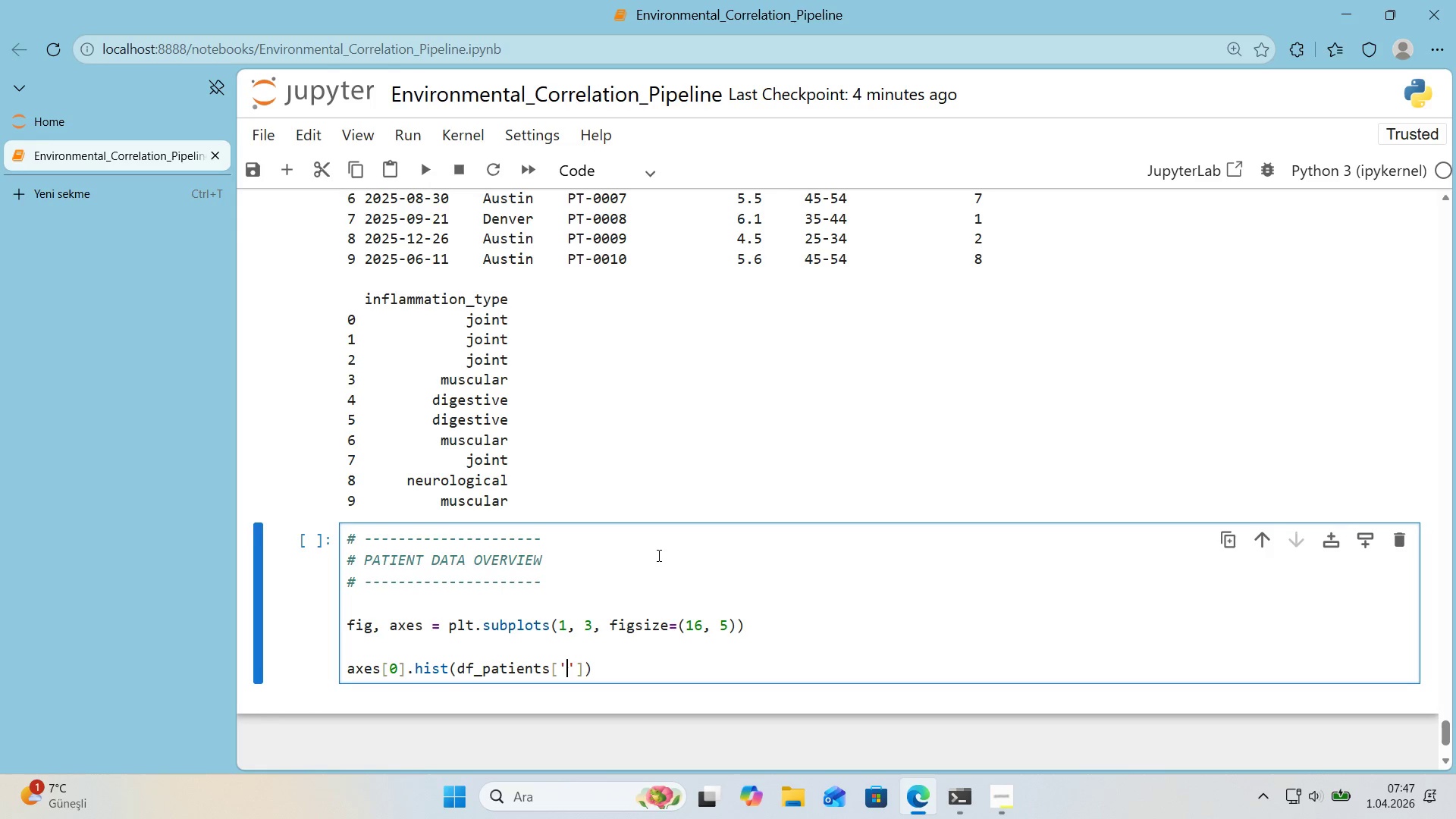 
type(recovery_score)
 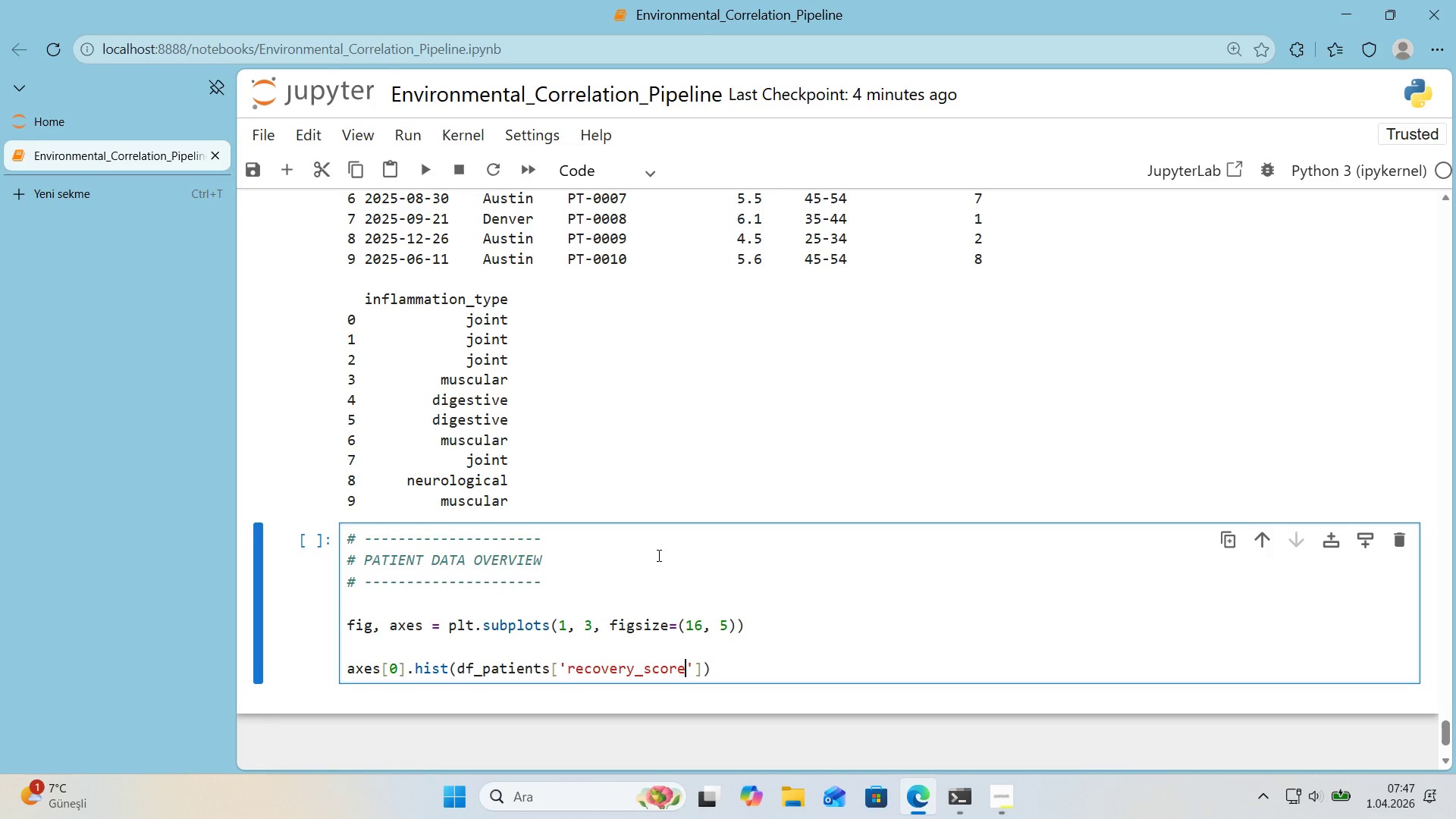 
key(ArrowRight)
 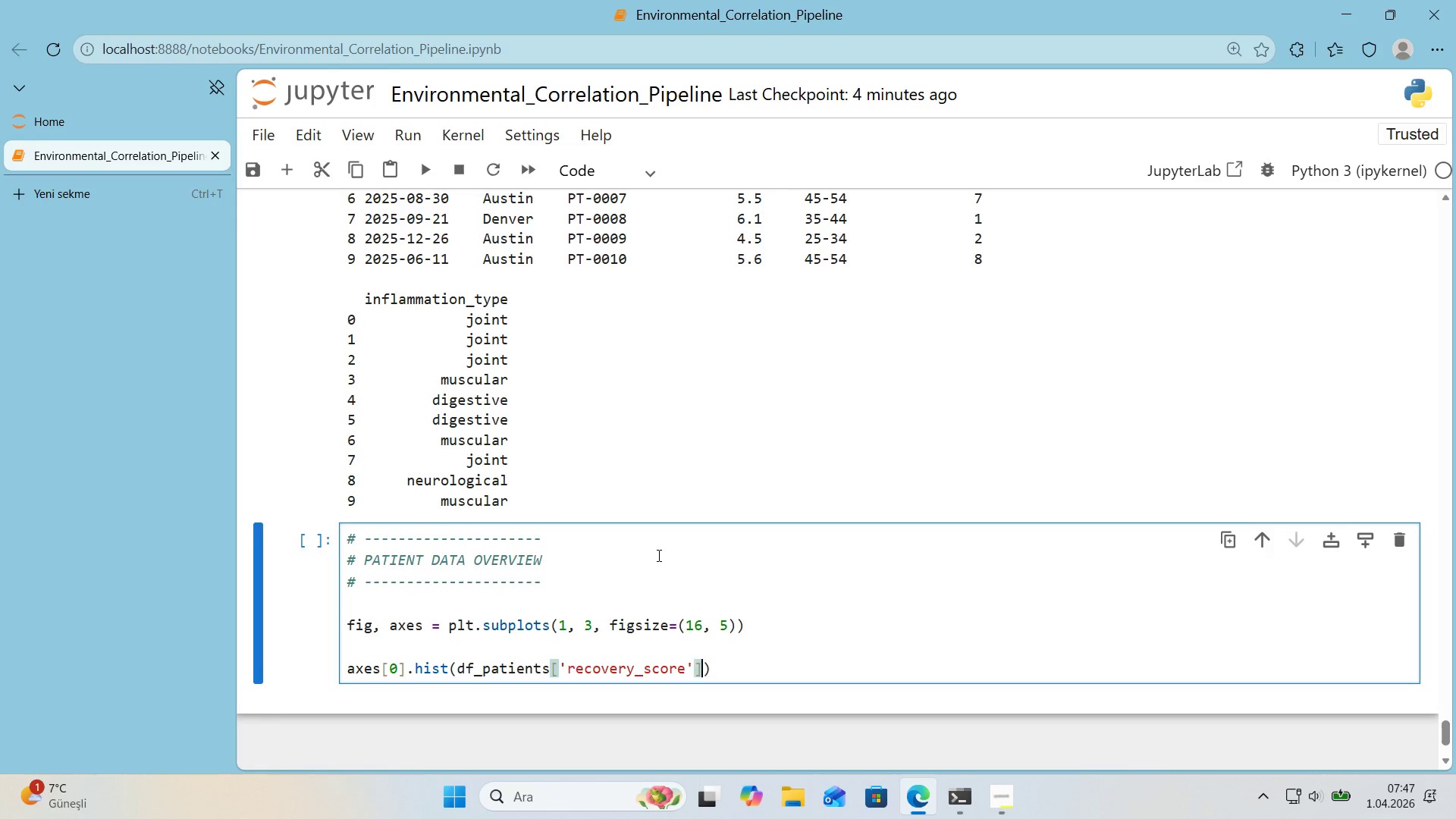 
key(ArrowRight)
 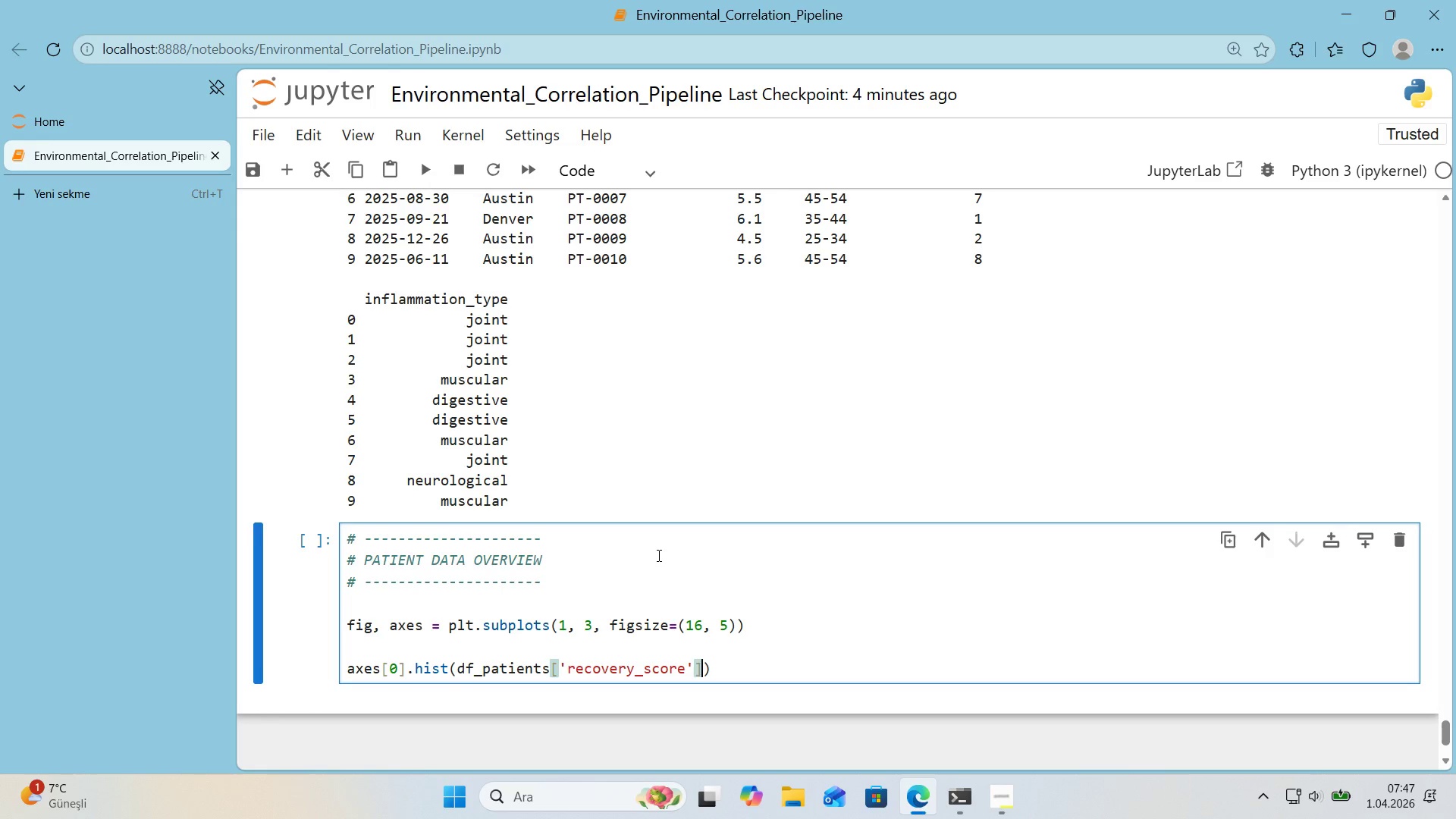 
key(ArrowRight)
 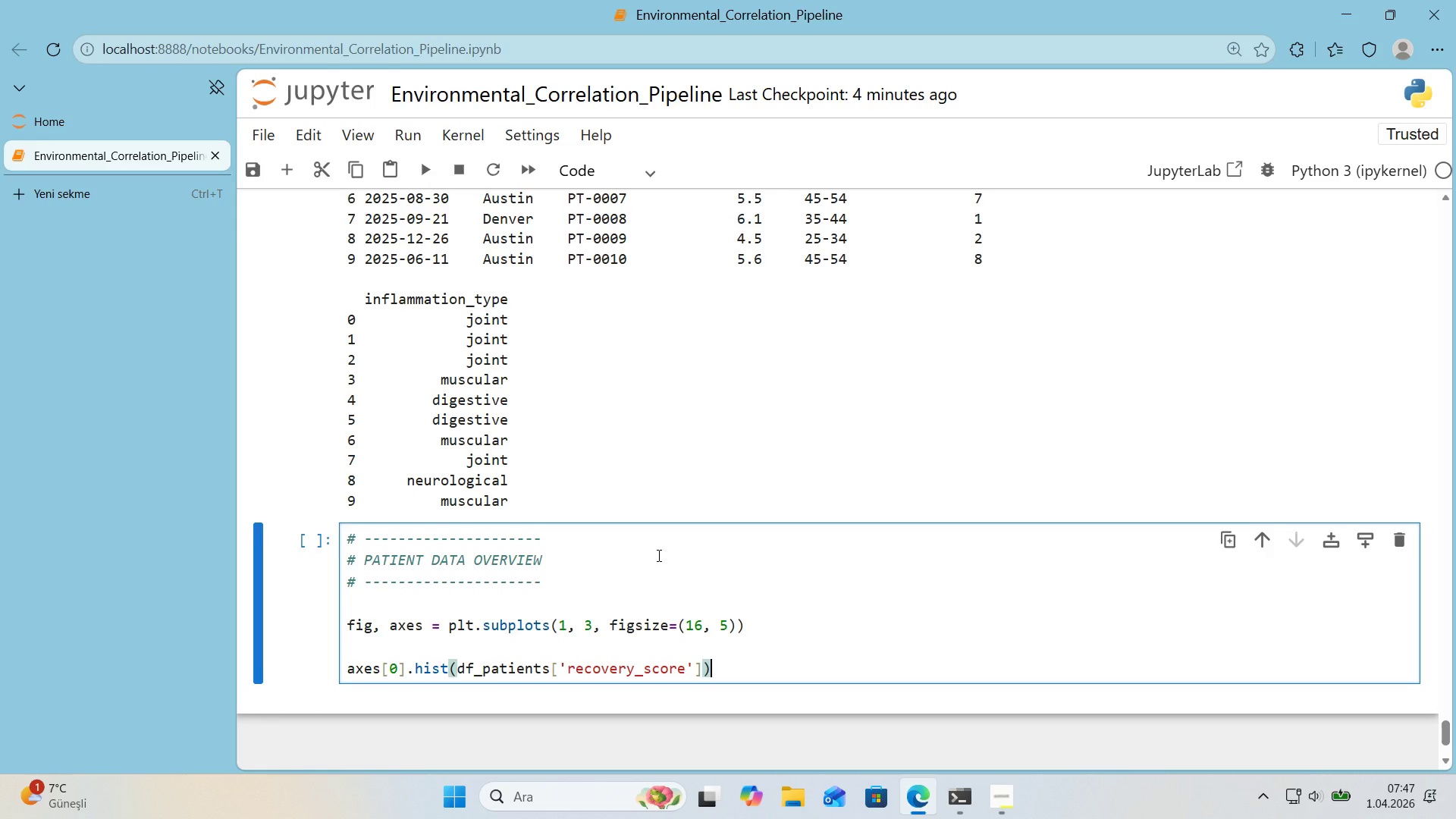 
key(ArrowLeft)
 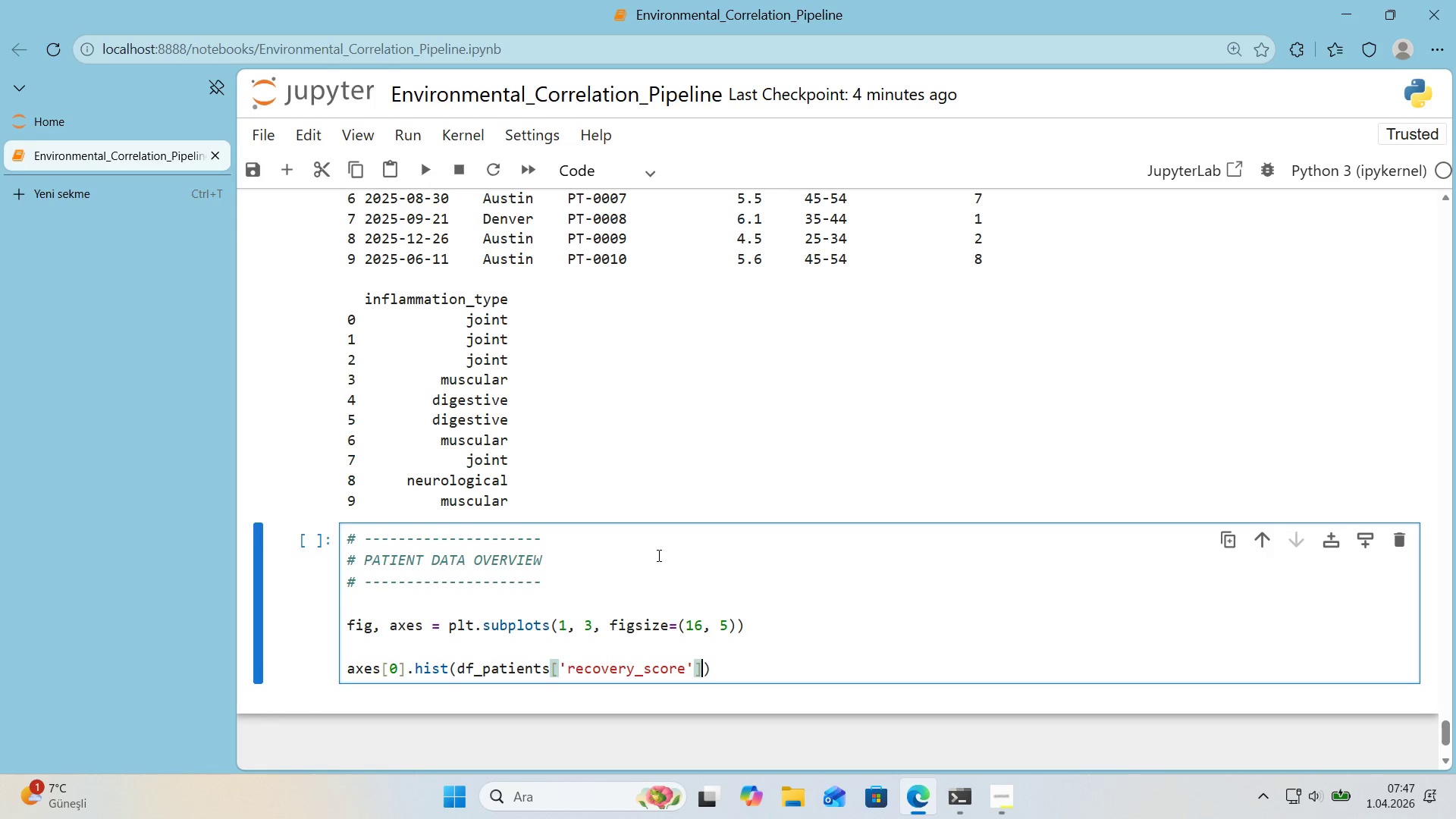 
type(, b'ns)20,)
 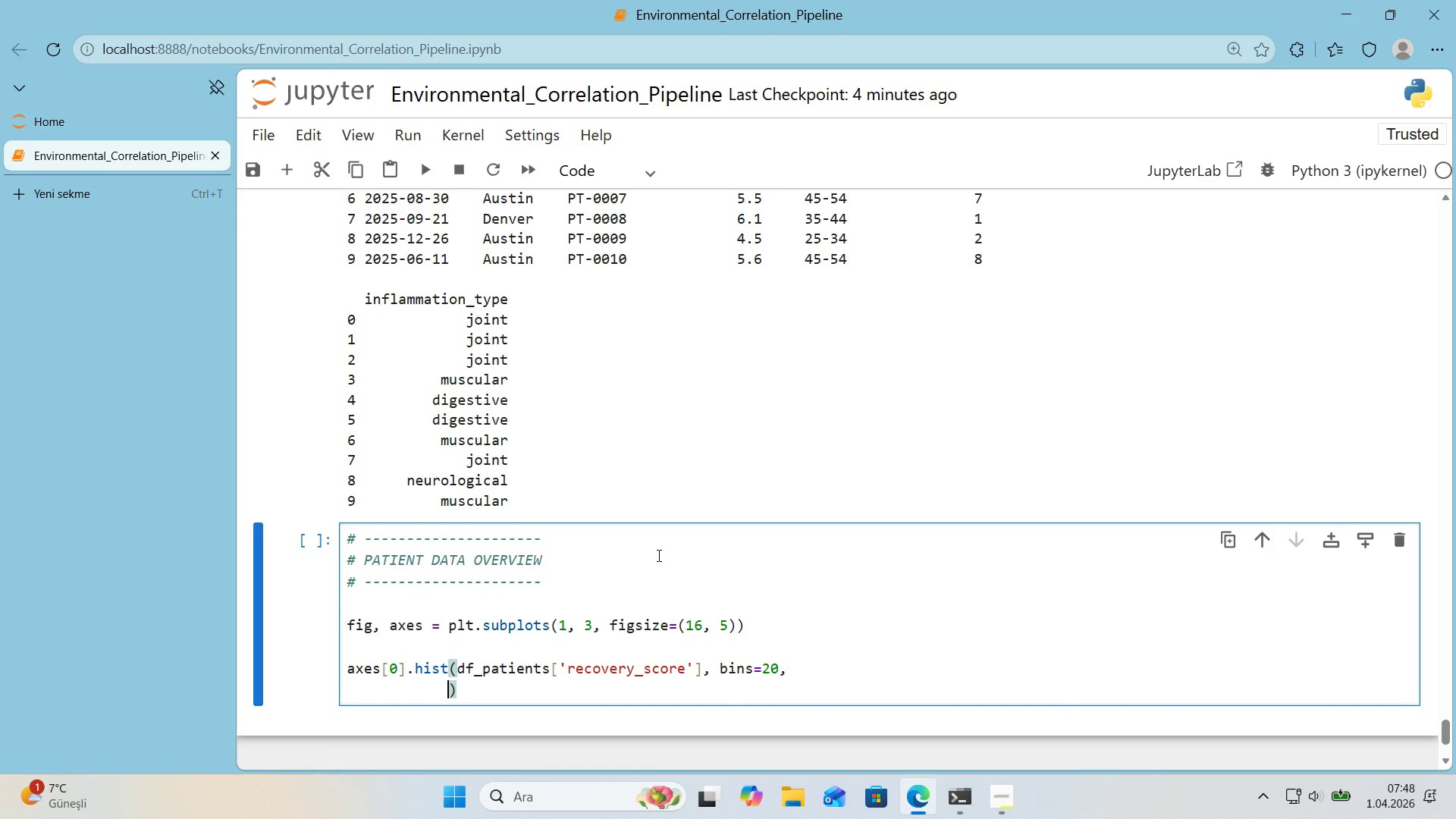 
 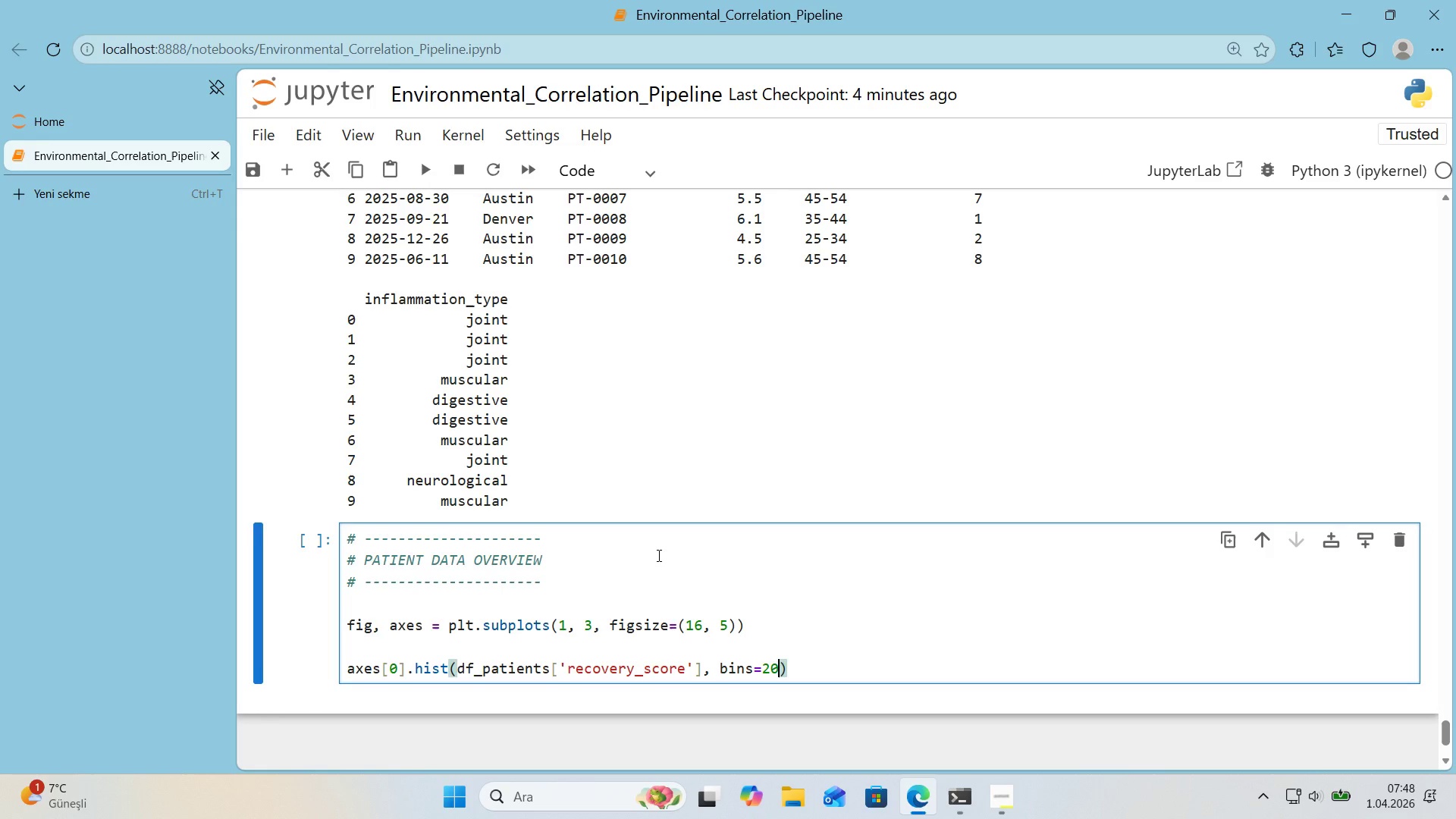 
key(Enter)
 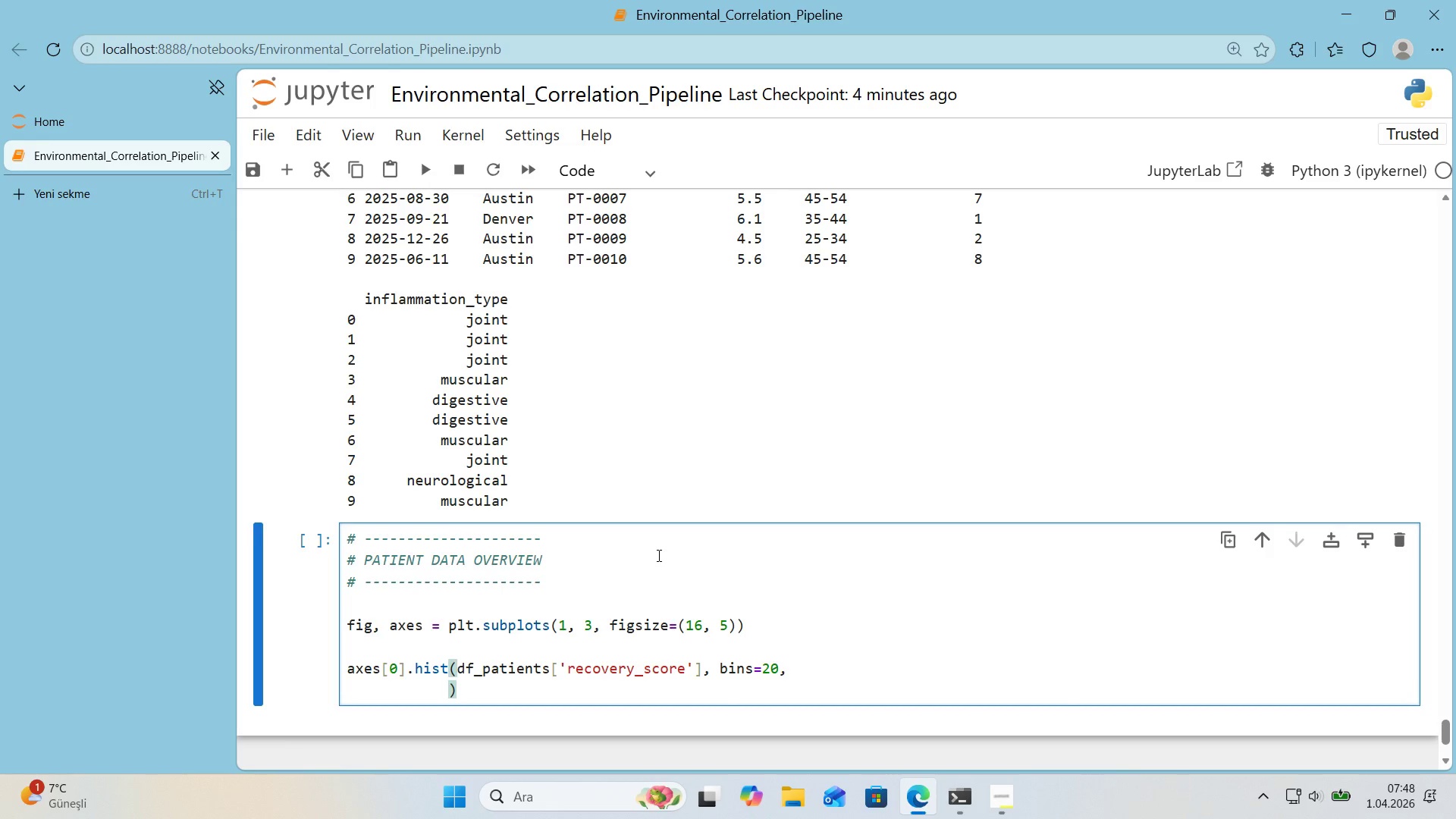 
type(color)COLORS)
 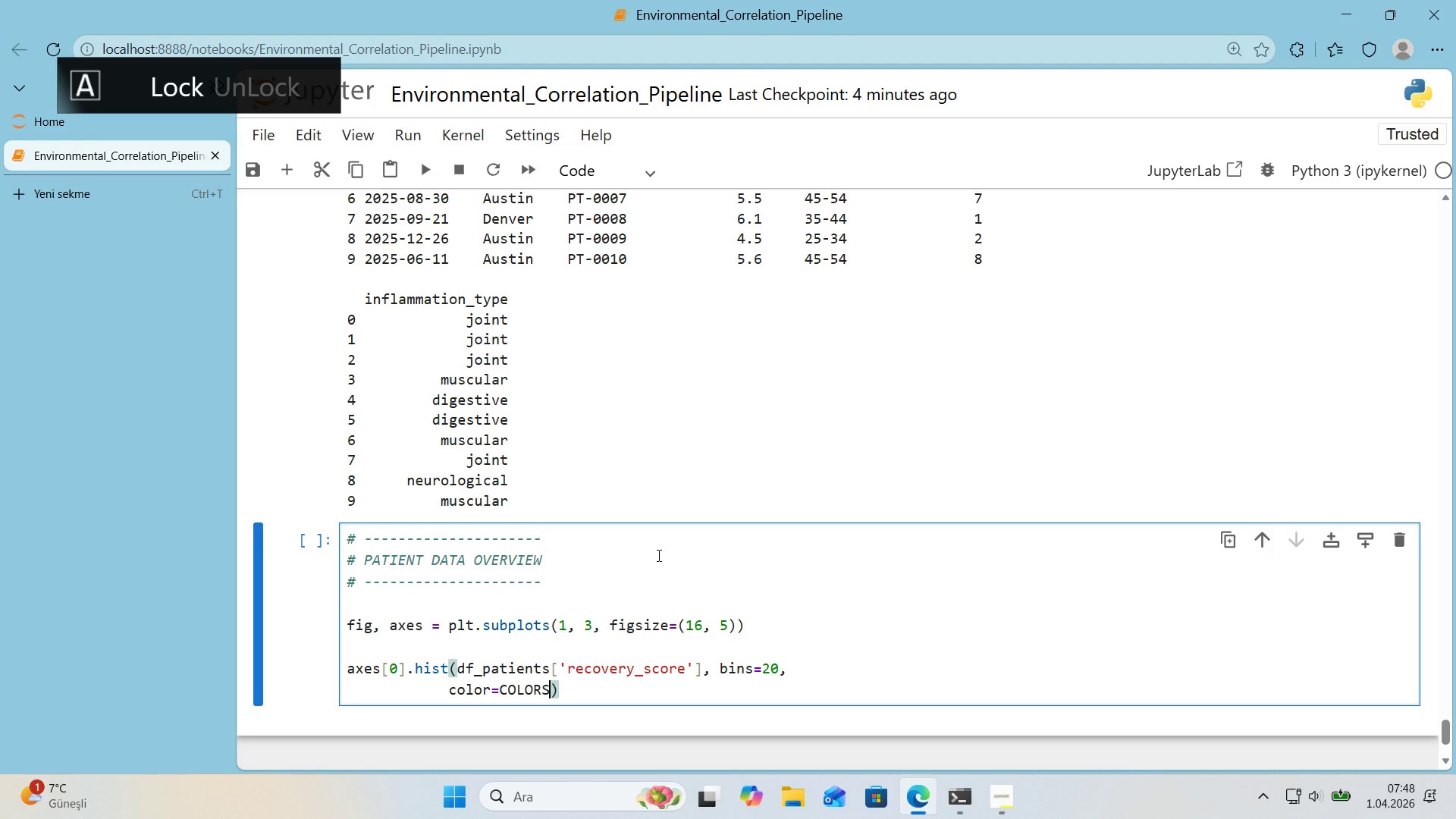 
key(Alt+Control+8)
 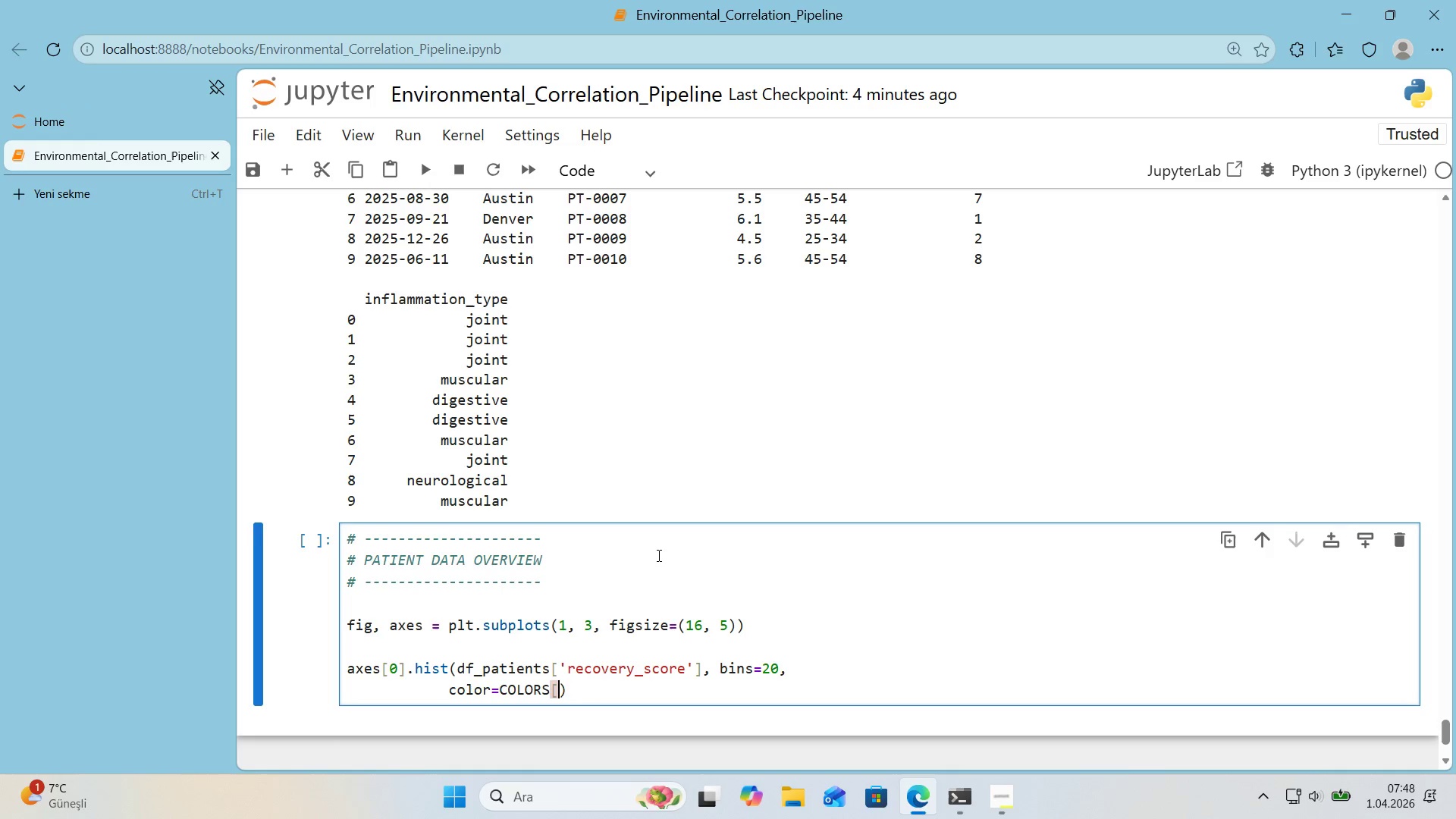 
key(Alt+Control+9)
 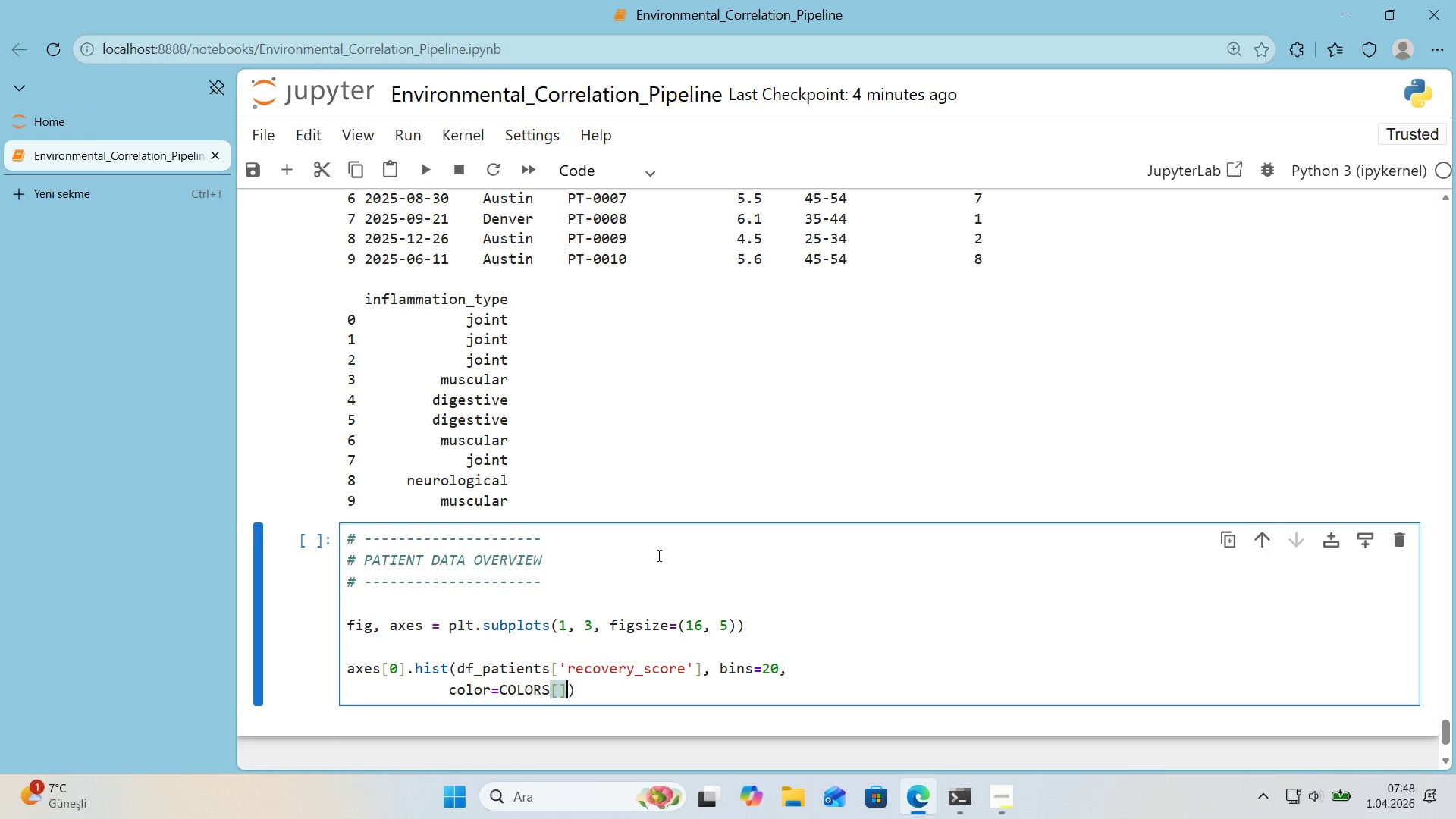 
key(ArrowLeft)
 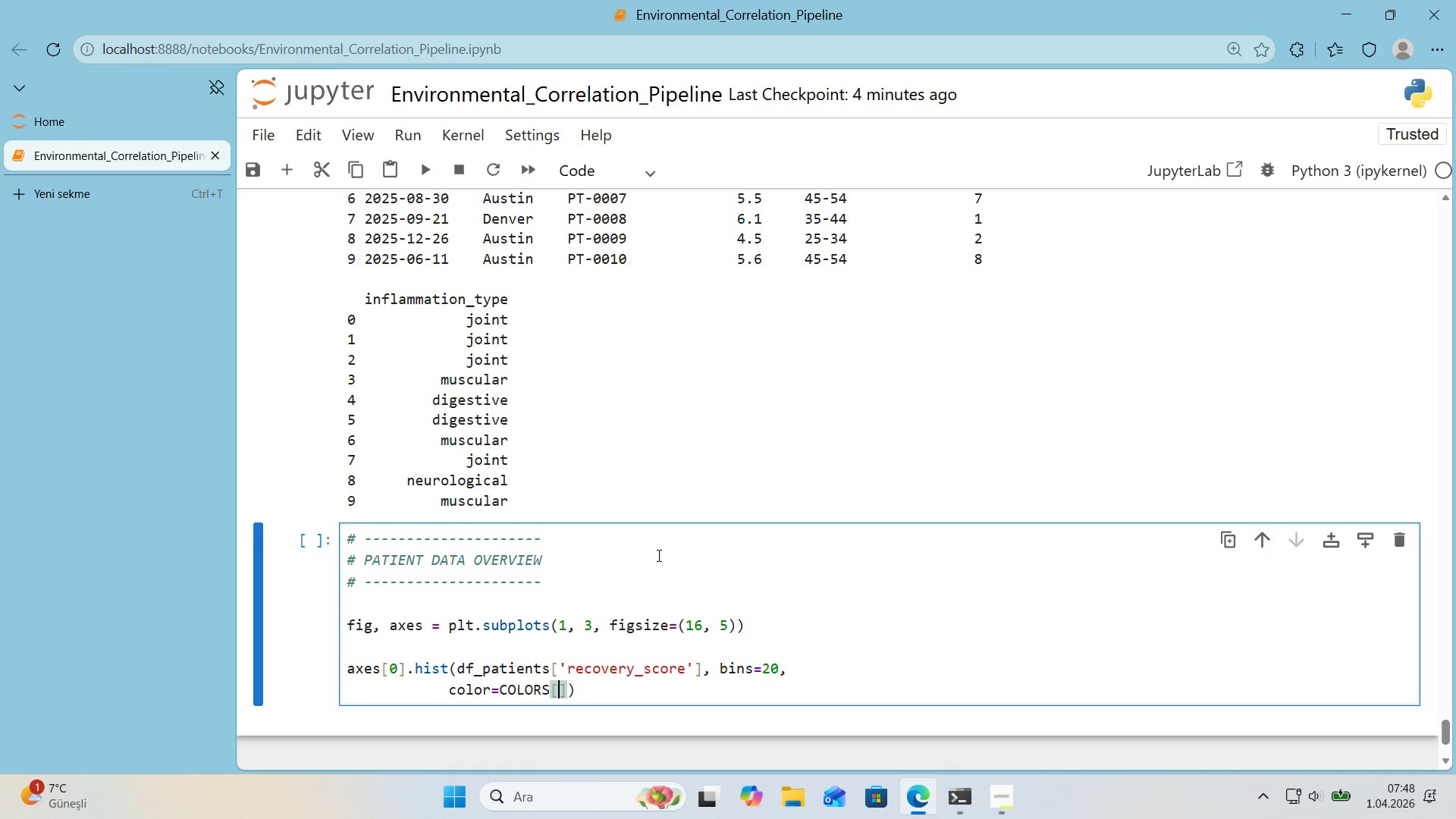 
type(@@)
 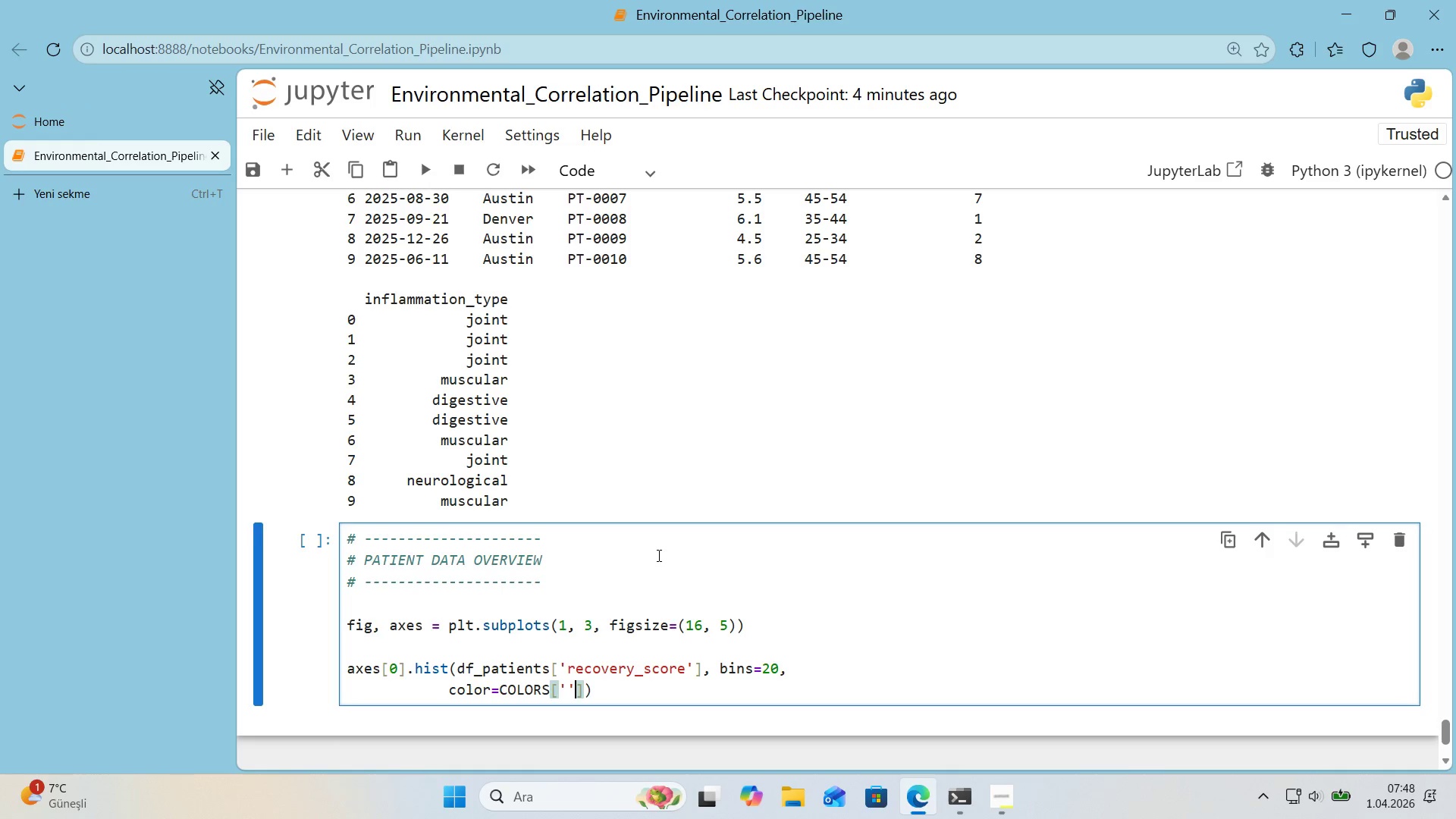 
key(ArrowLeft)
 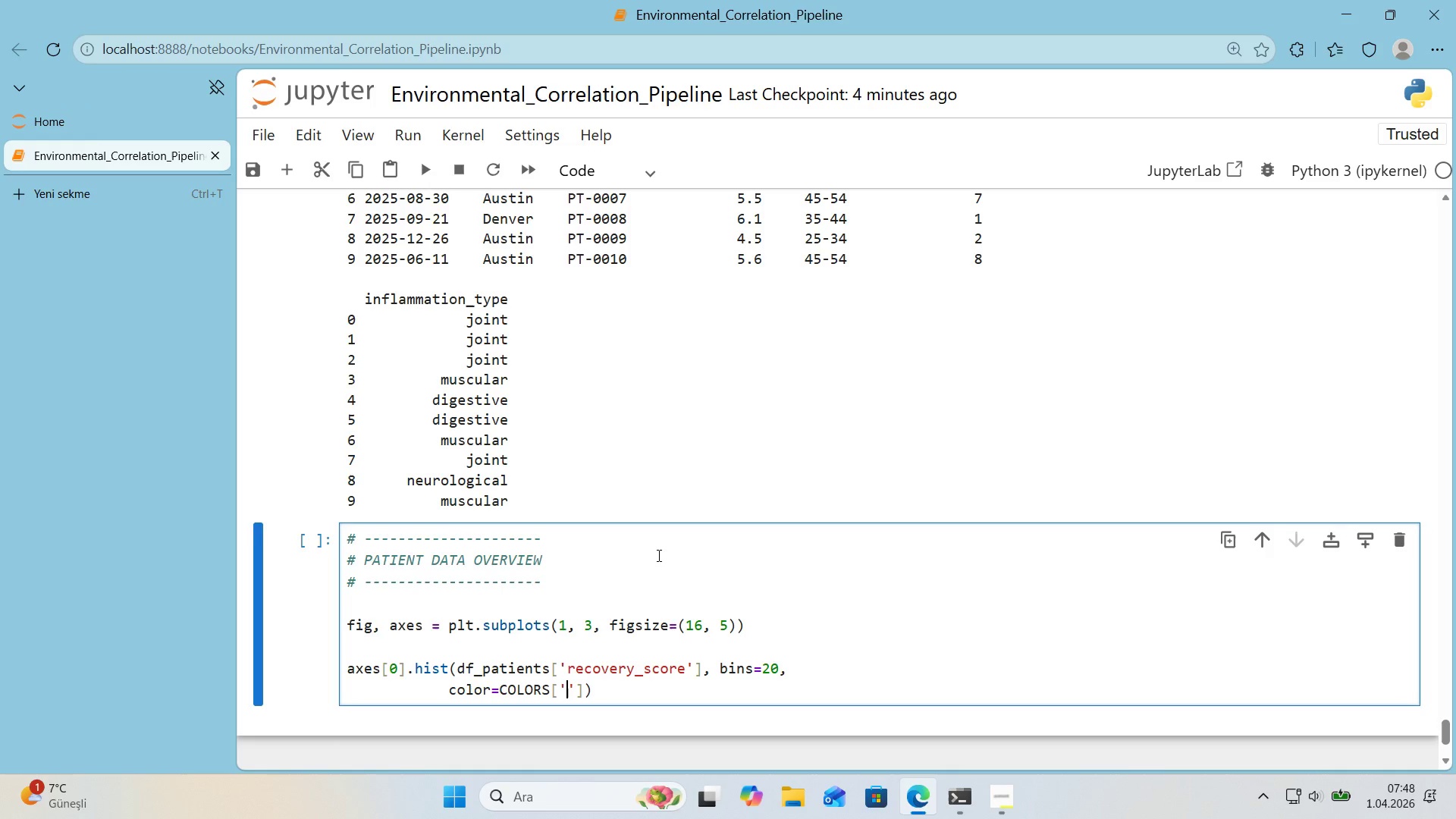 
type(pr'mary_sage)
 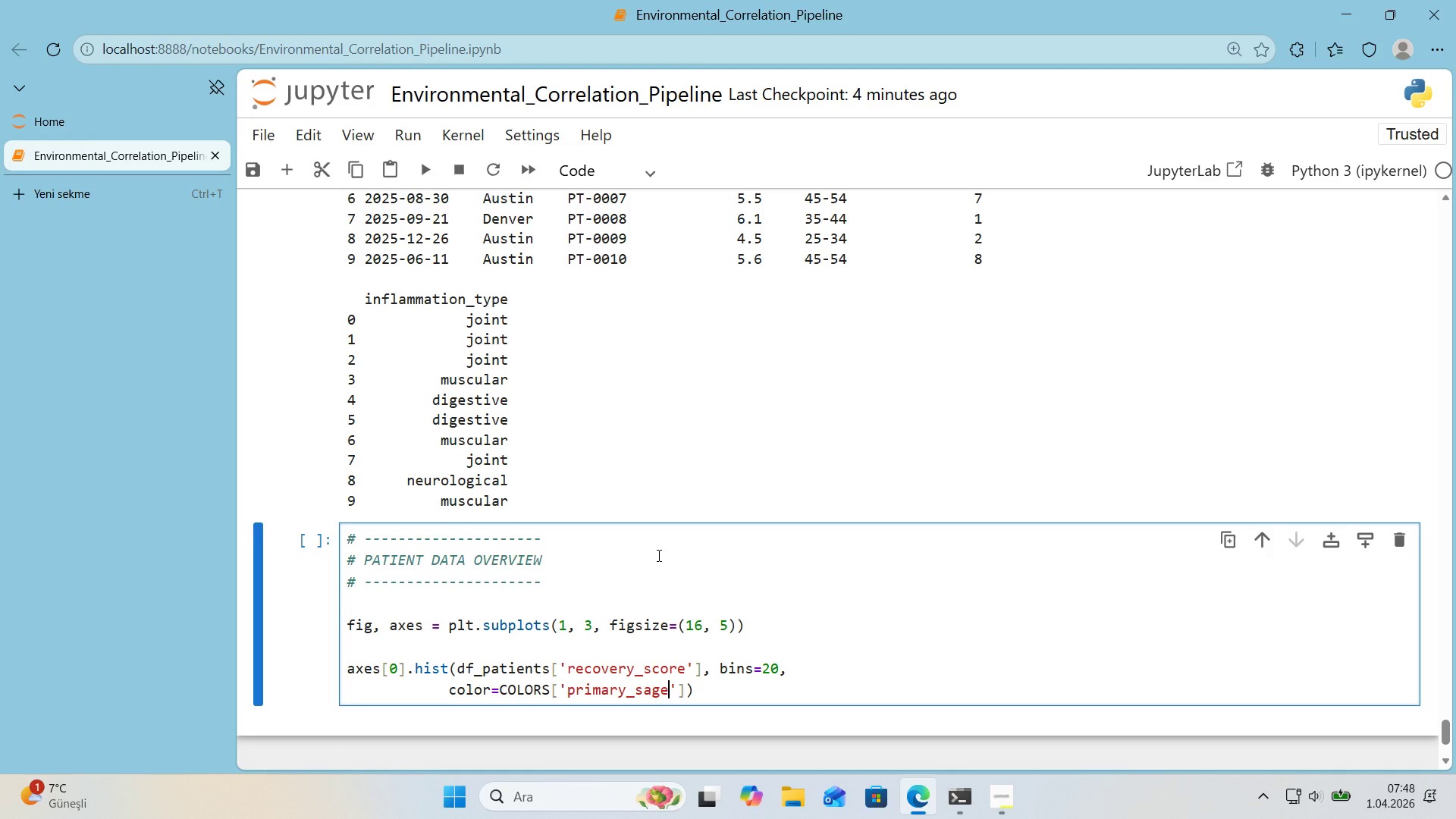 
key(ArrowRight)
 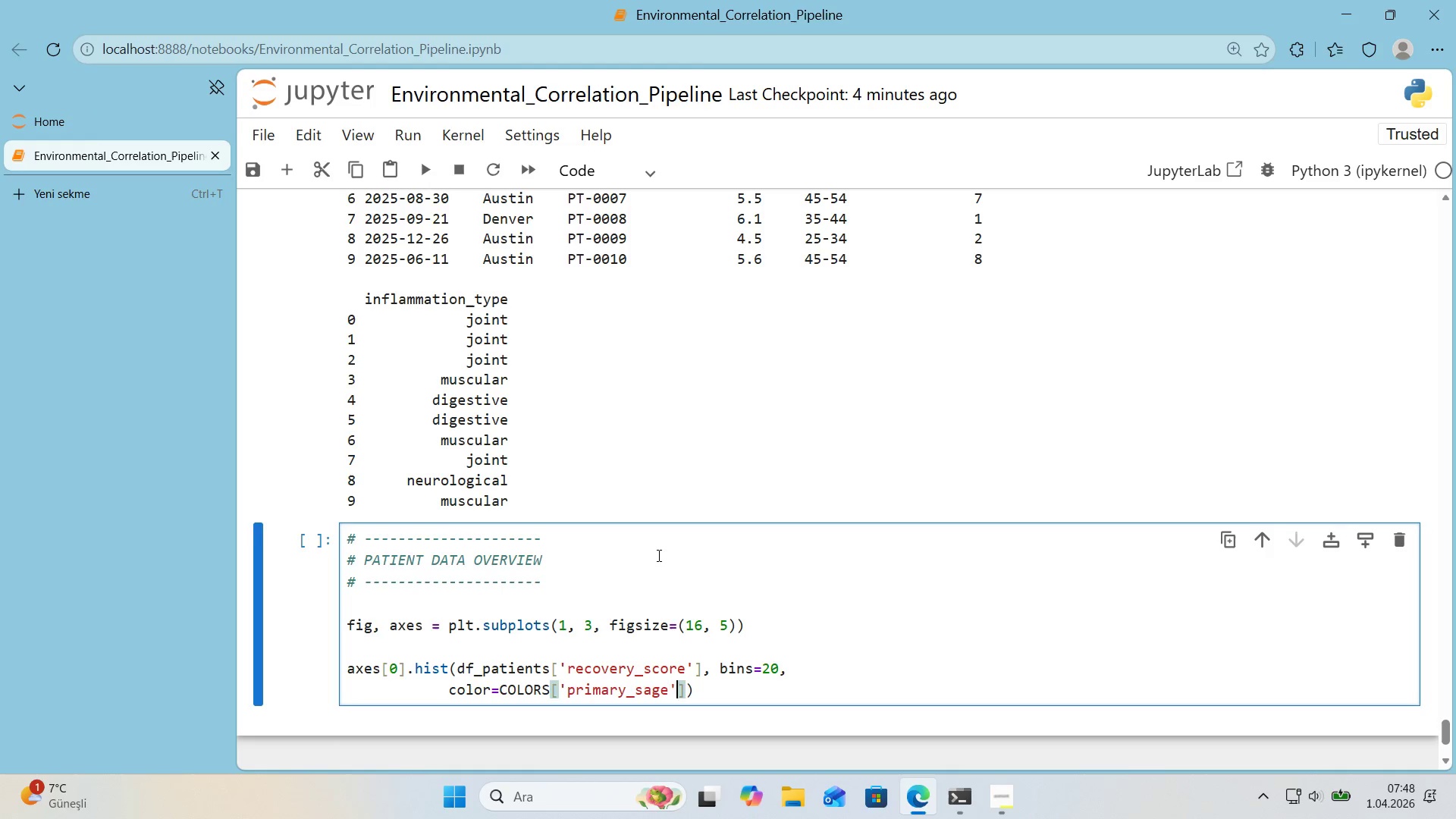 
key(ArrowRight)
 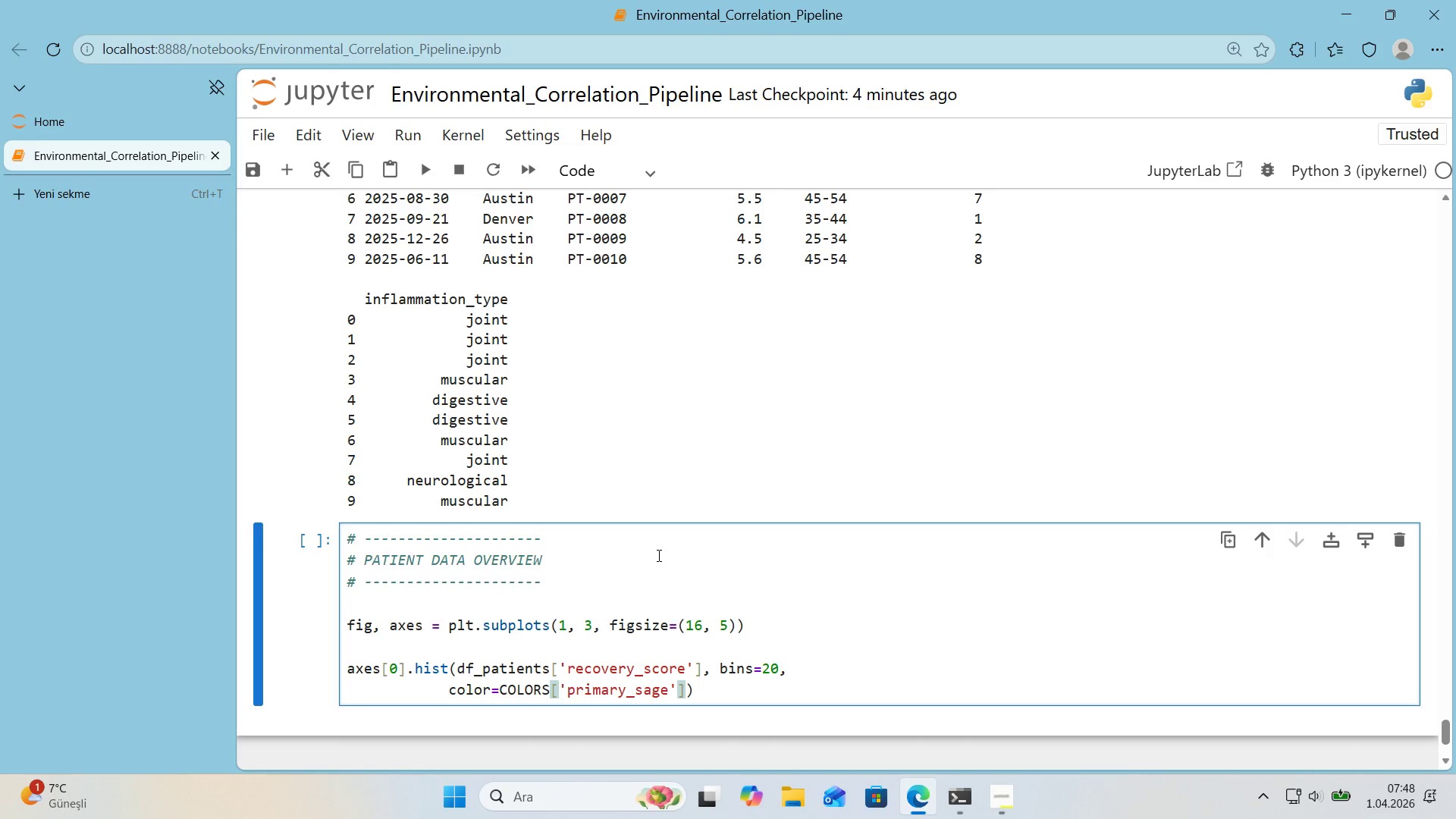 
type(, edgecolor)@@)
 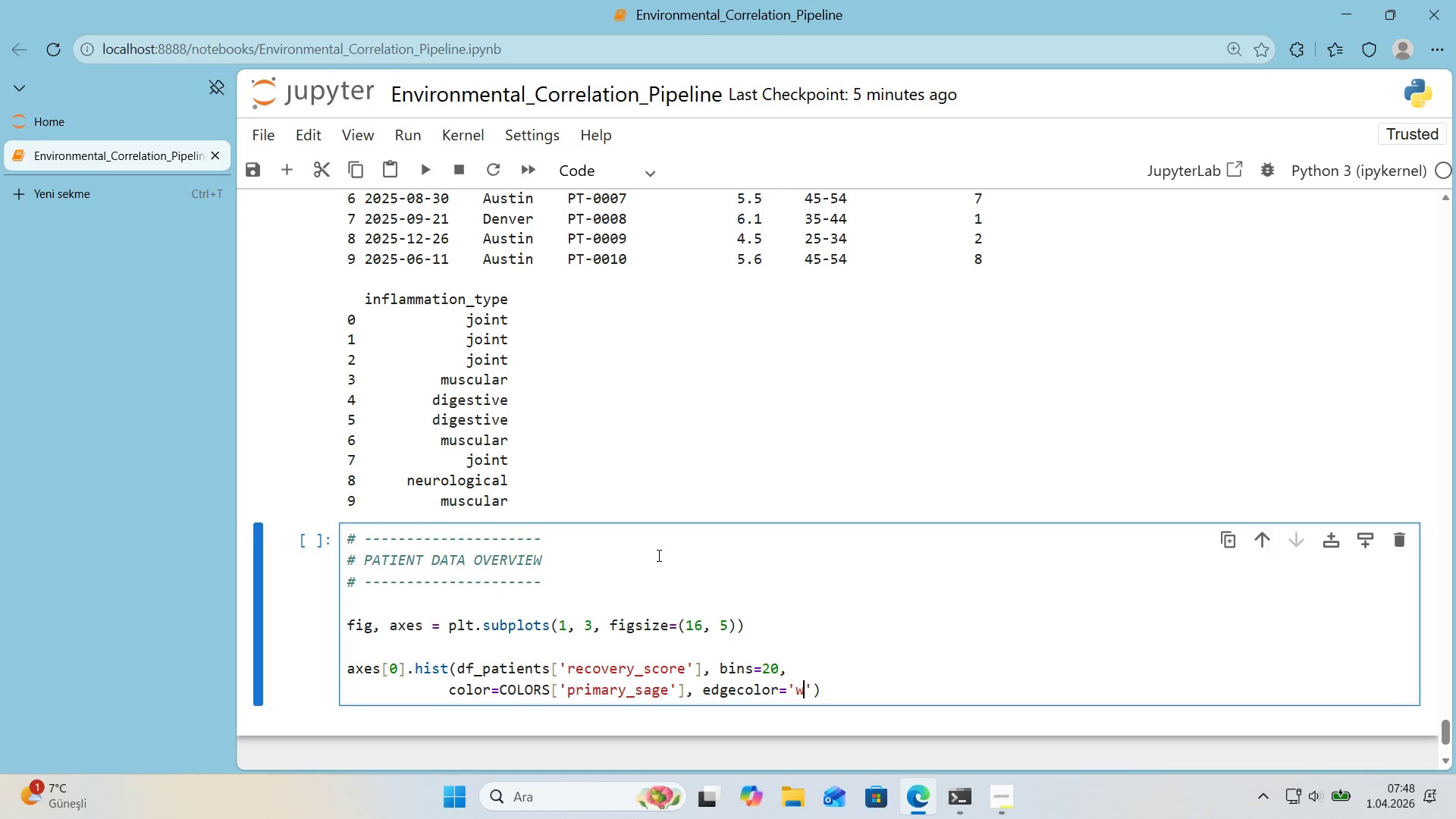 
 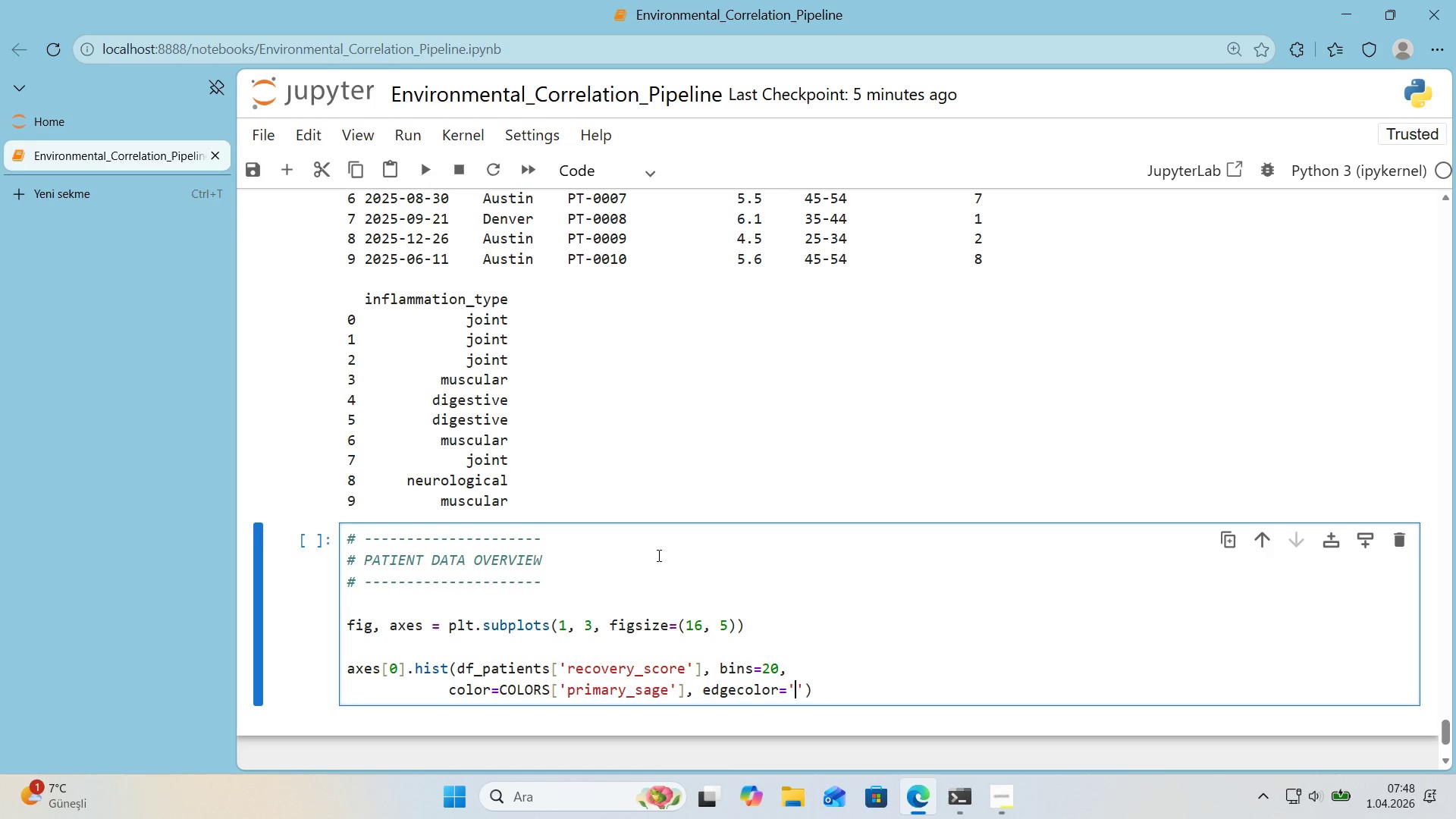 
key(ArrowLeft)
 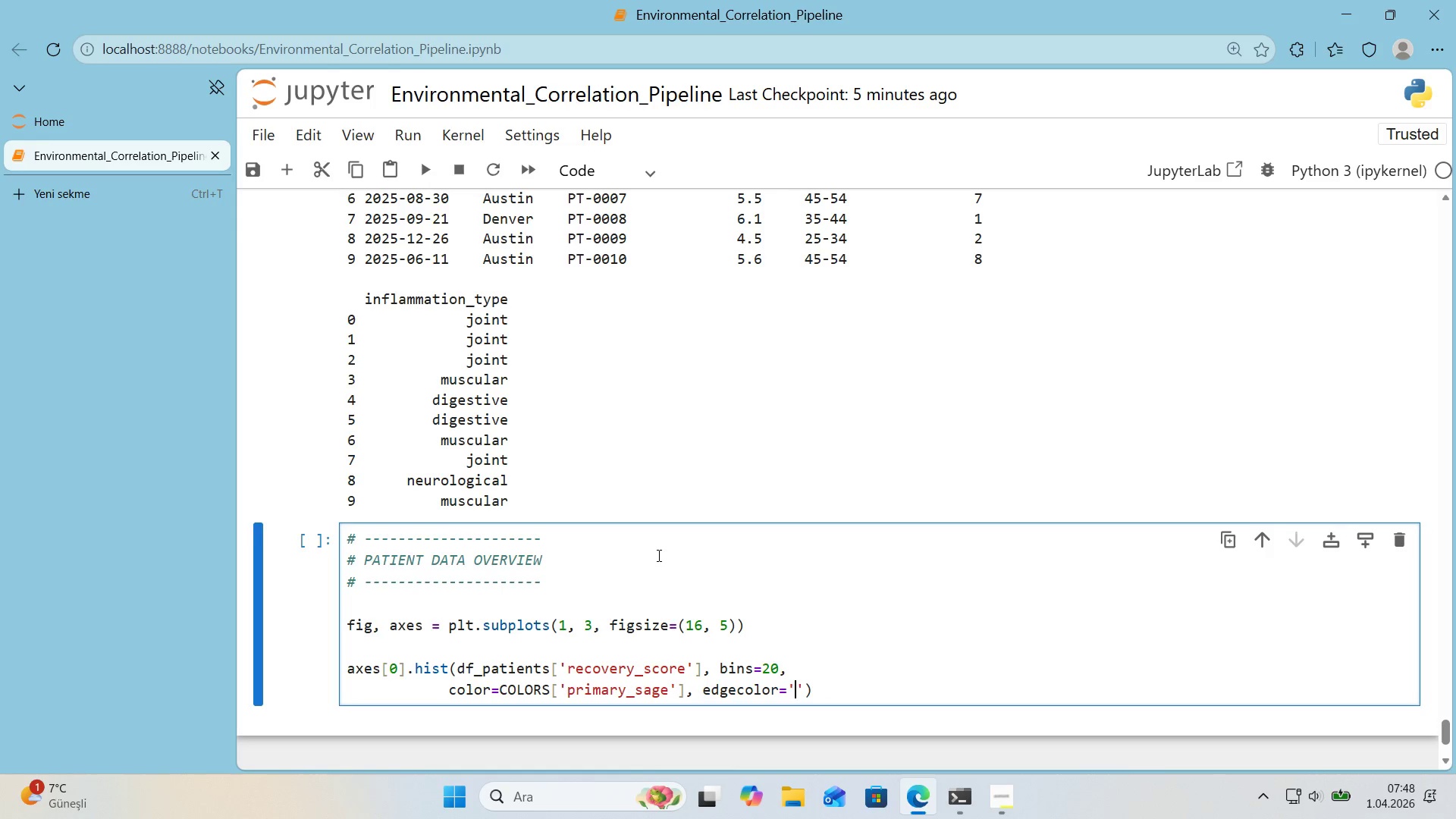 
type(wh'te)
 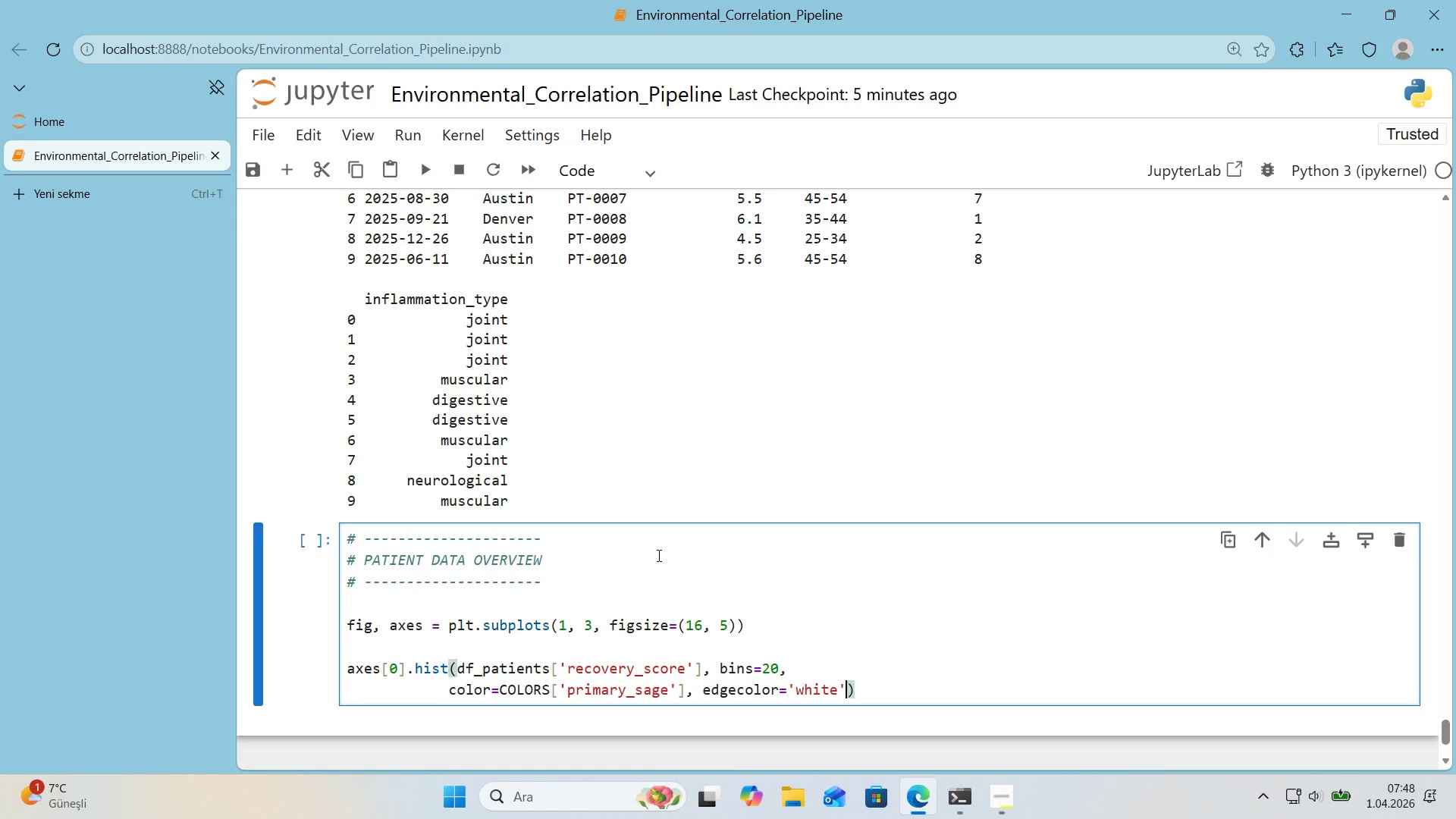 
key(ArrowRight)
 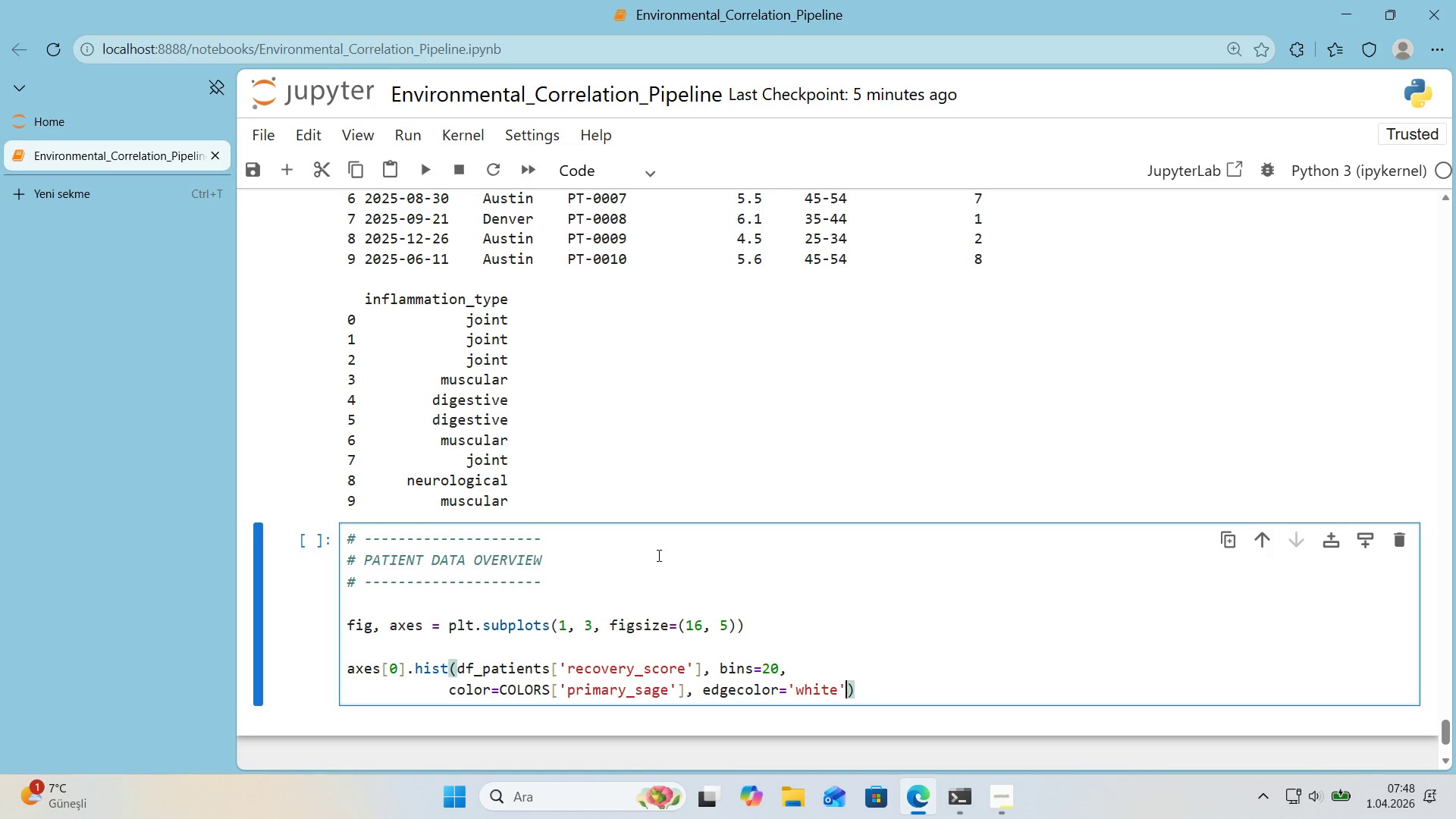 
key(Comma)
 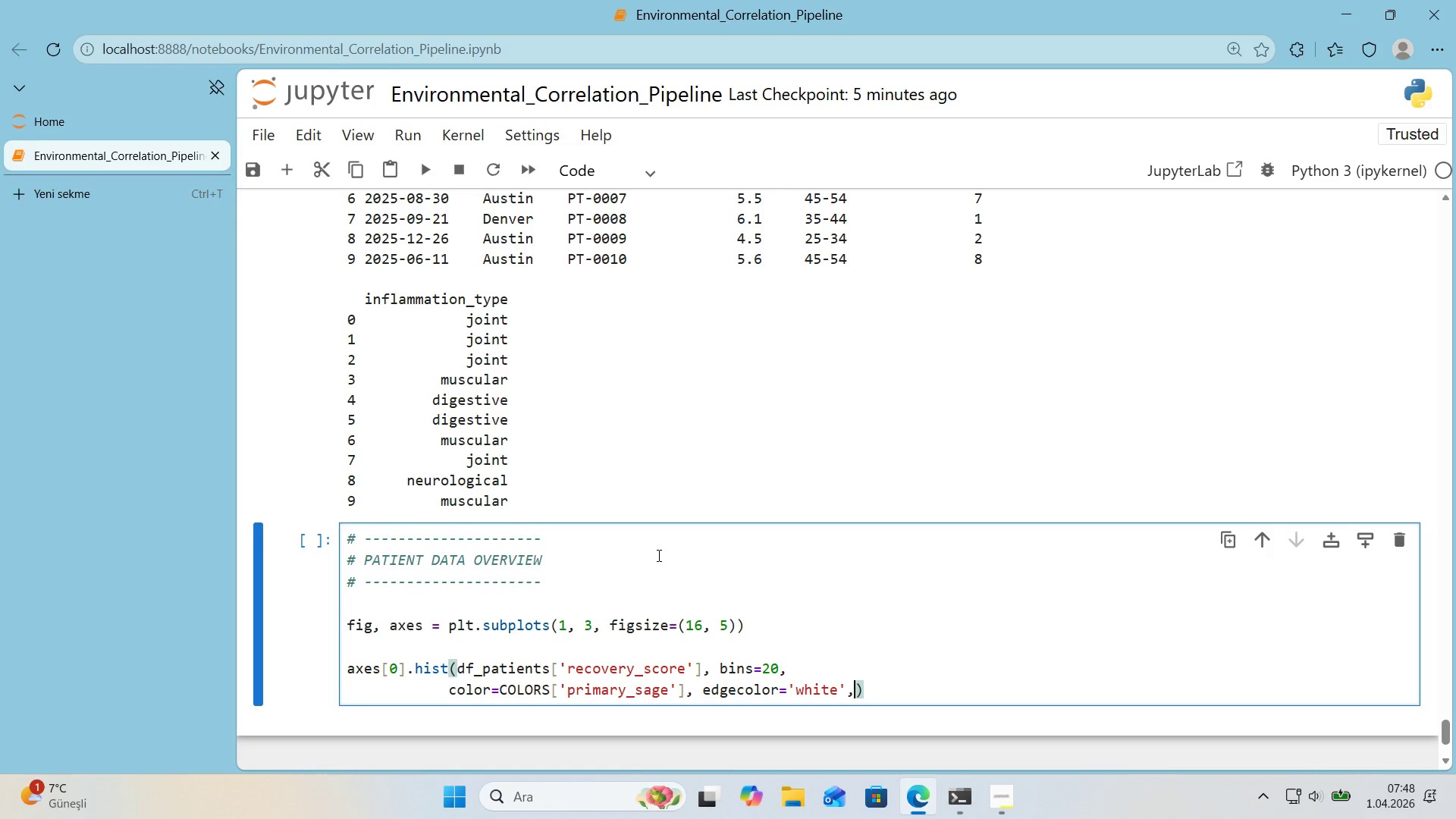 
key(Space)
 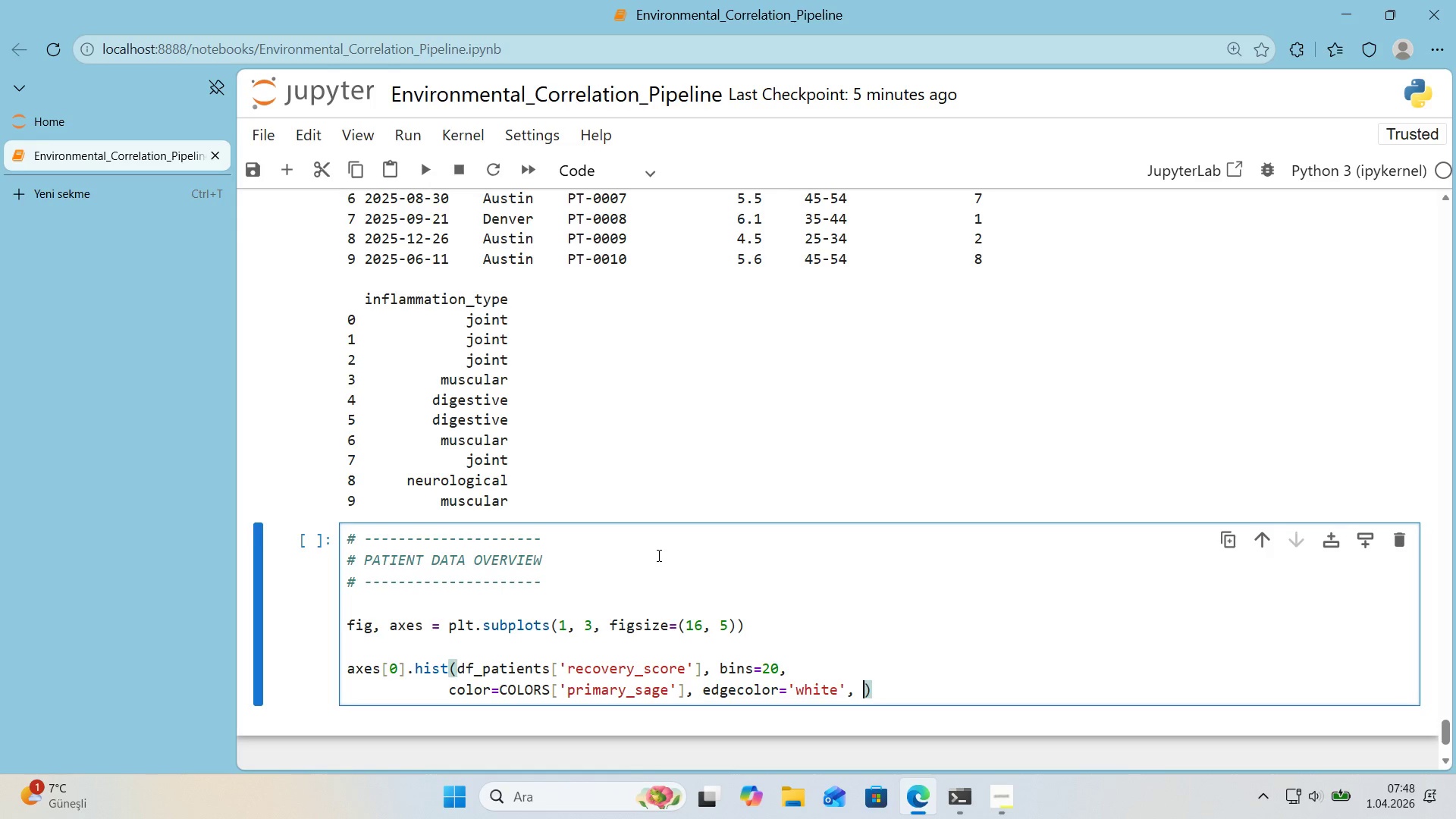 
type(alpha)0.8)
 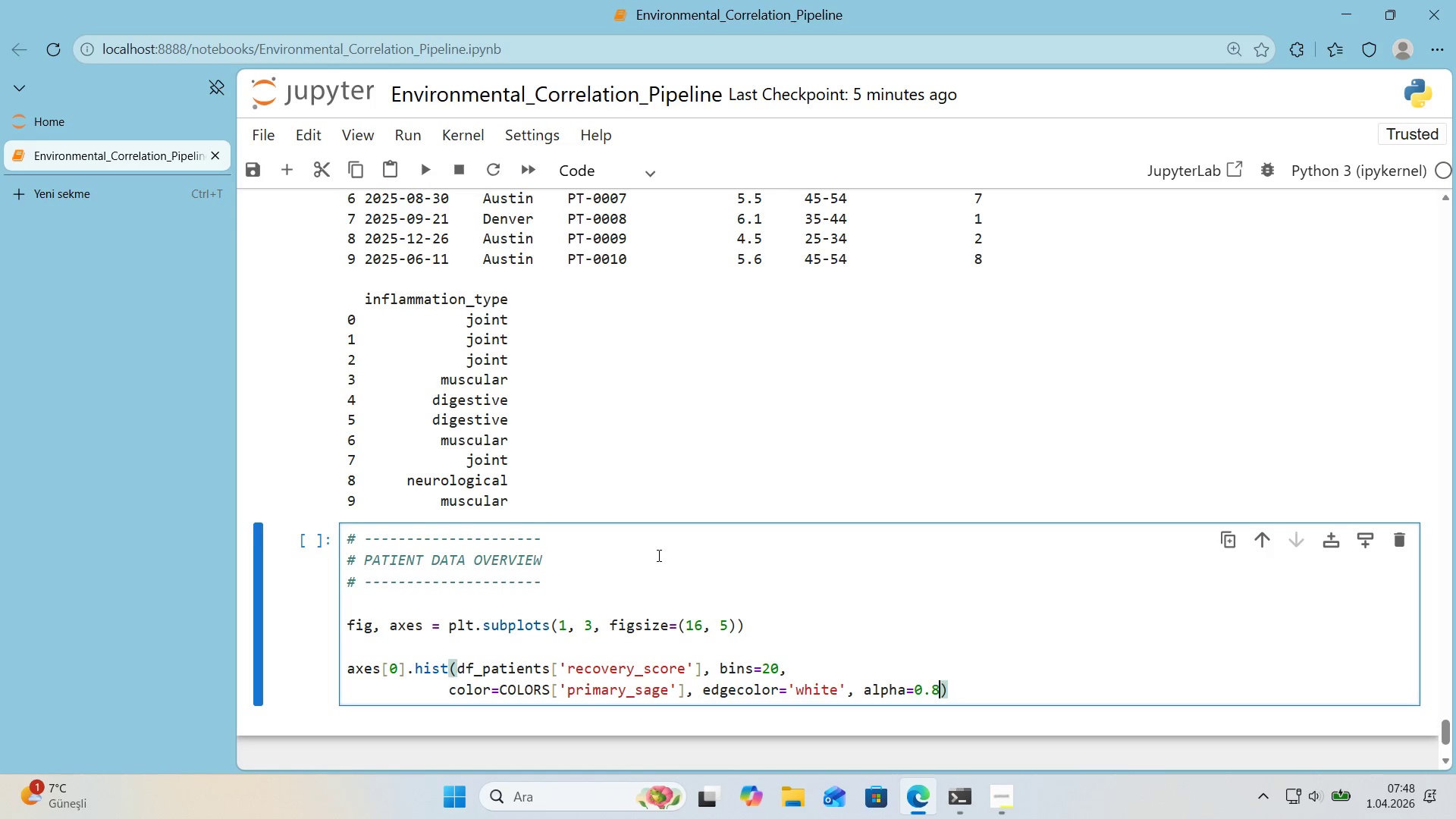 
scroll: coordinate [585, 562], scroll_direction: down, amount: 1.0
 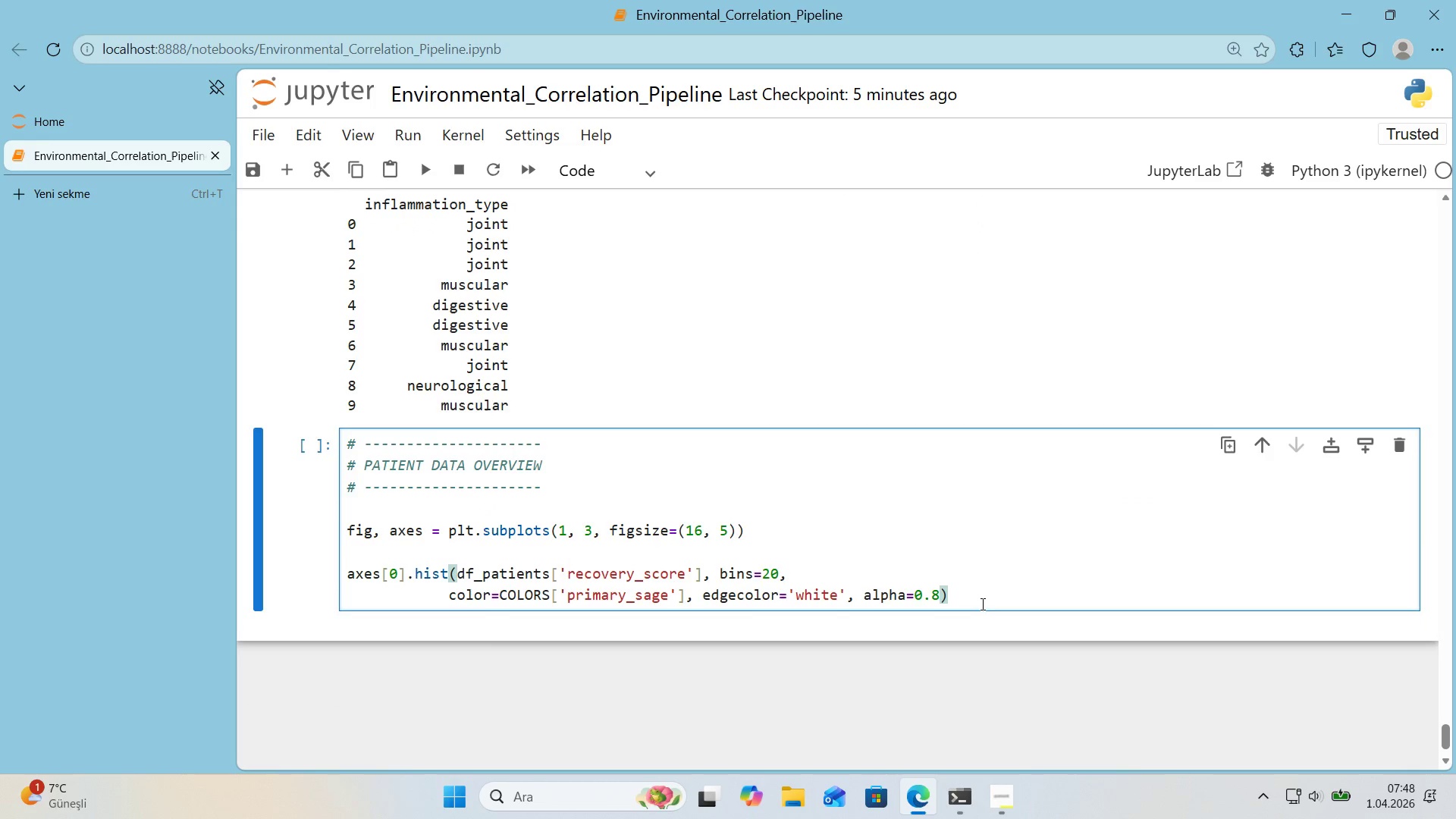 
left_click([988, 598])
 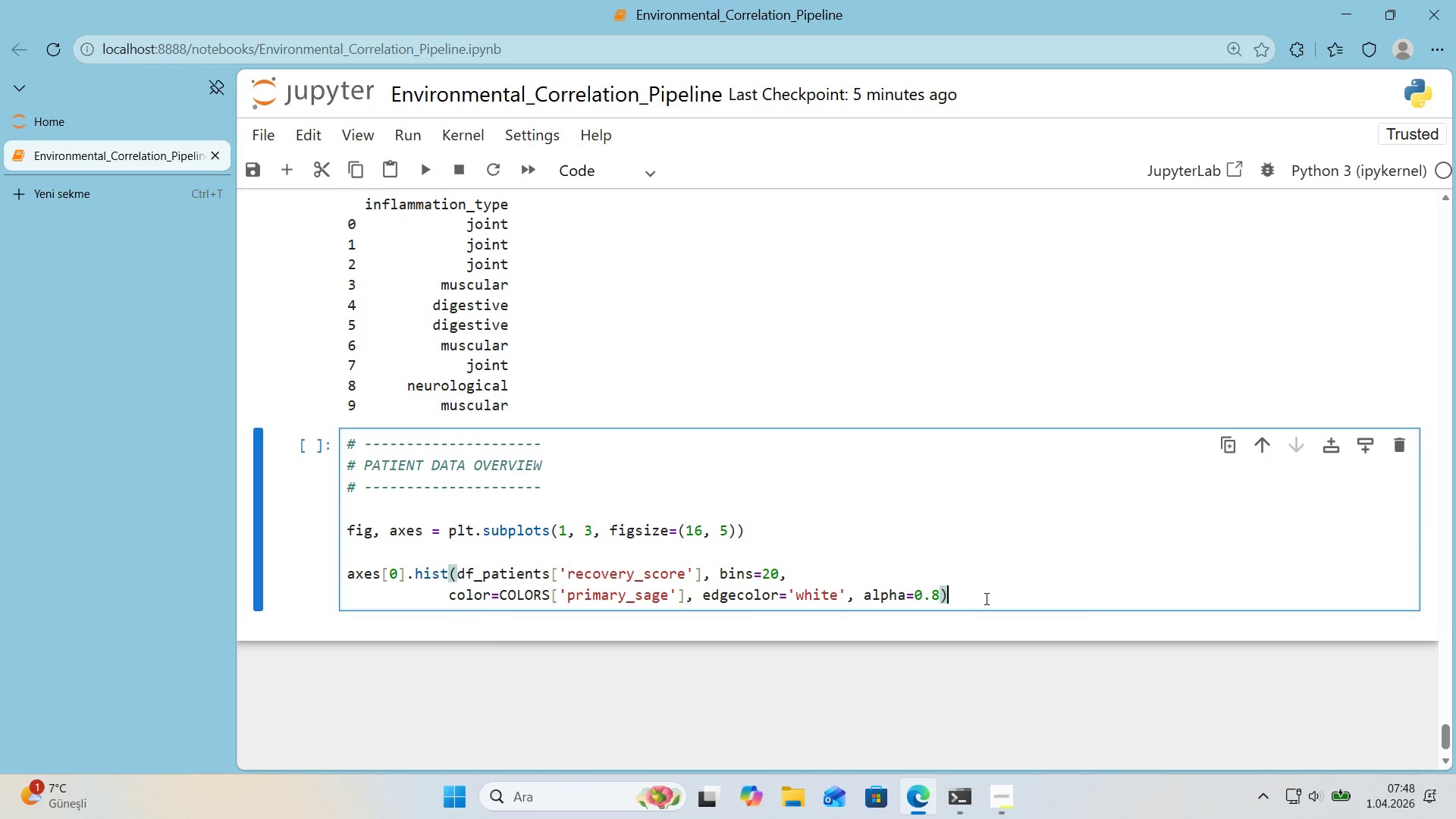 
key(Enter)
 